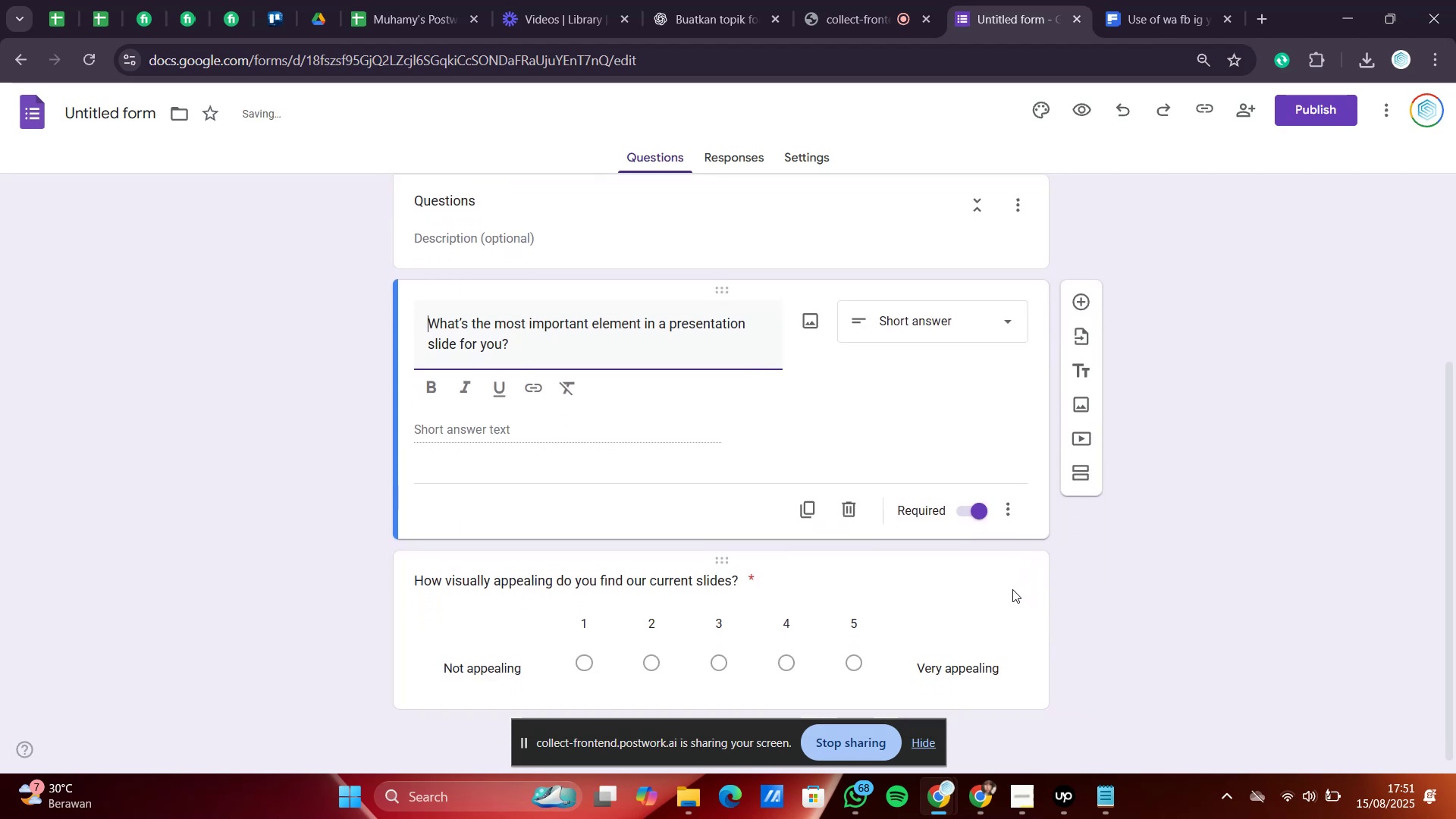 
left_click([1012, 589])
 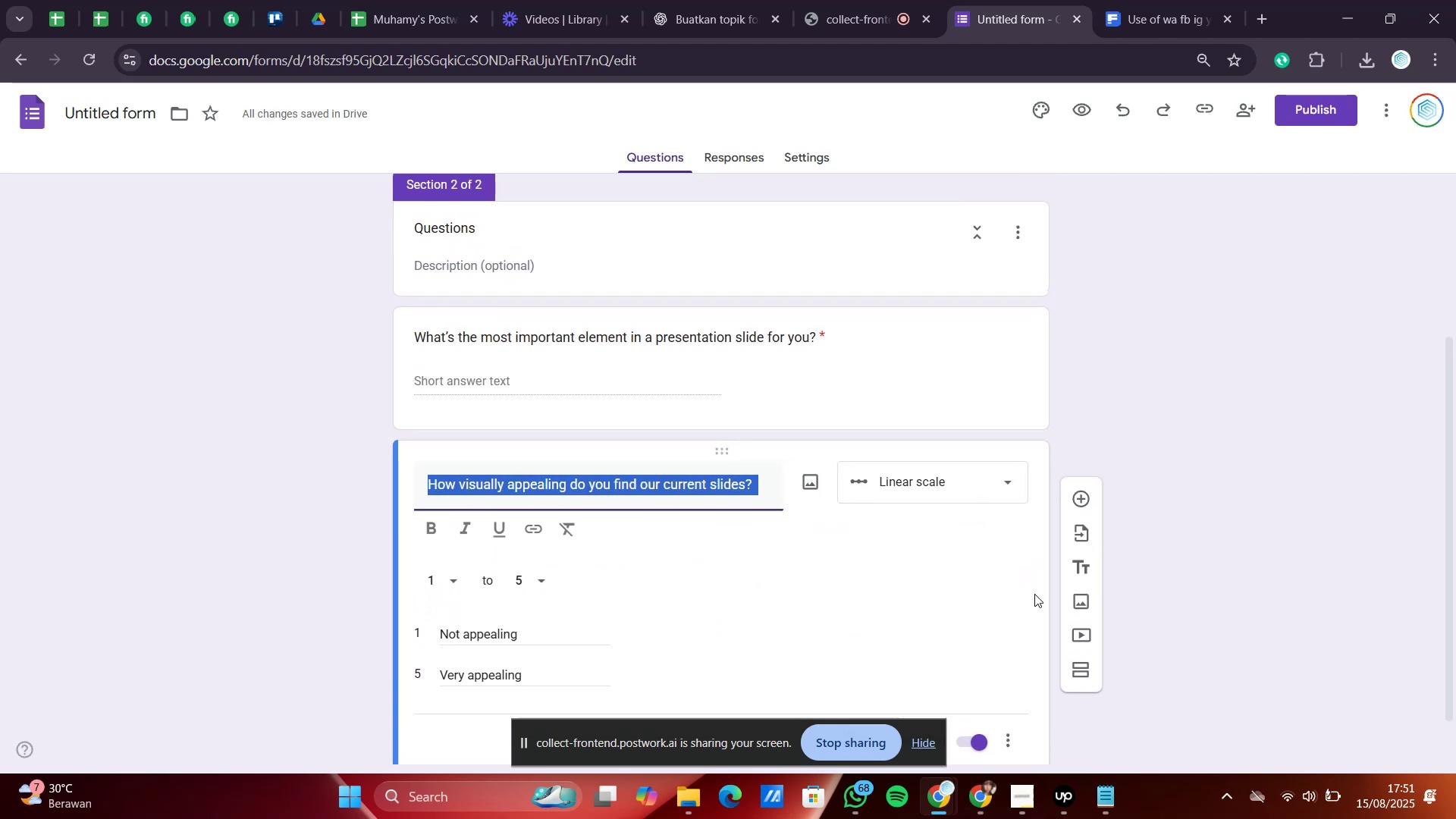 
scroll: coordinate [1067, 598], scroll_direction: down, amount: 4.0
 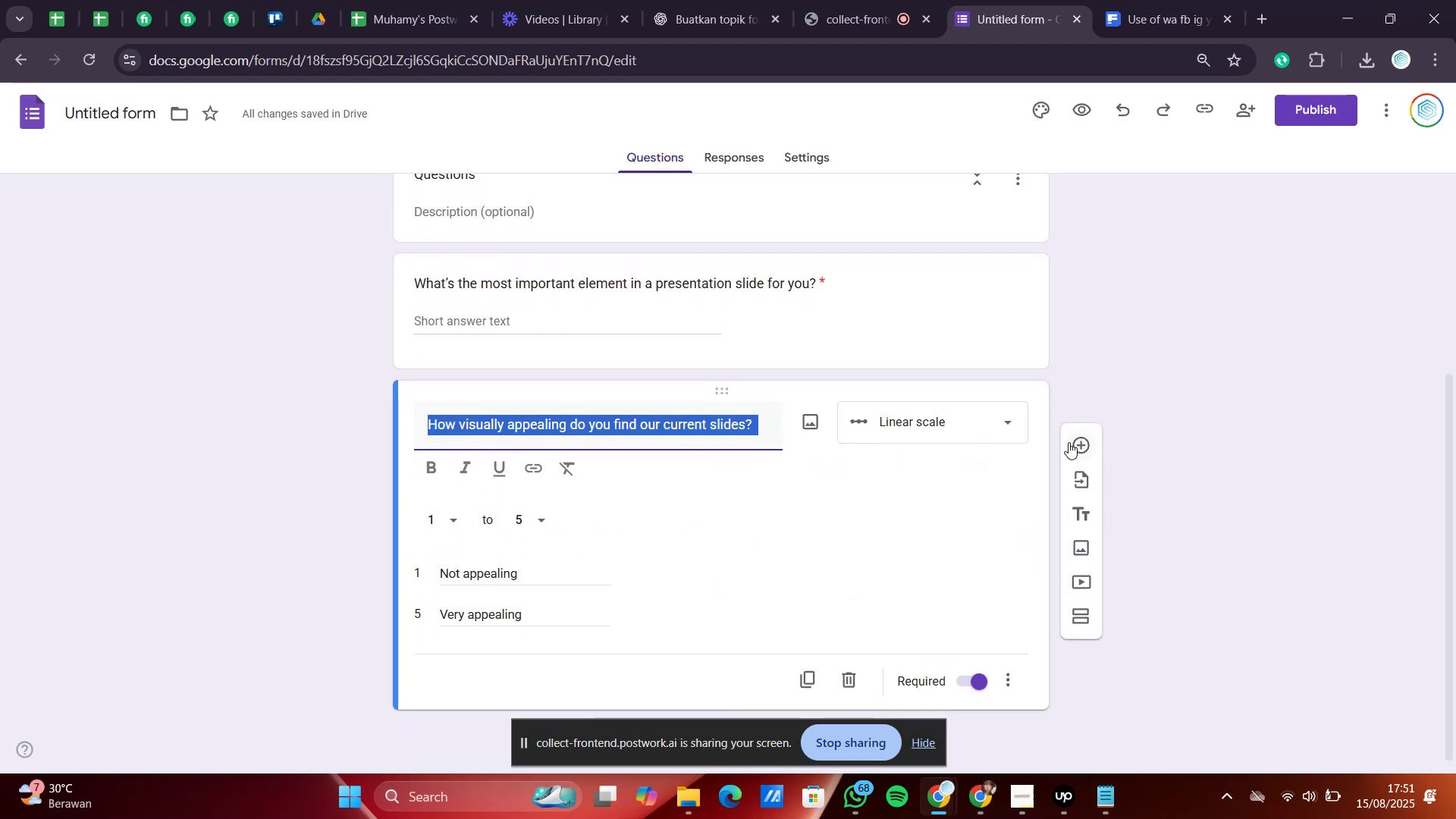 
left_click([1073, 444])
 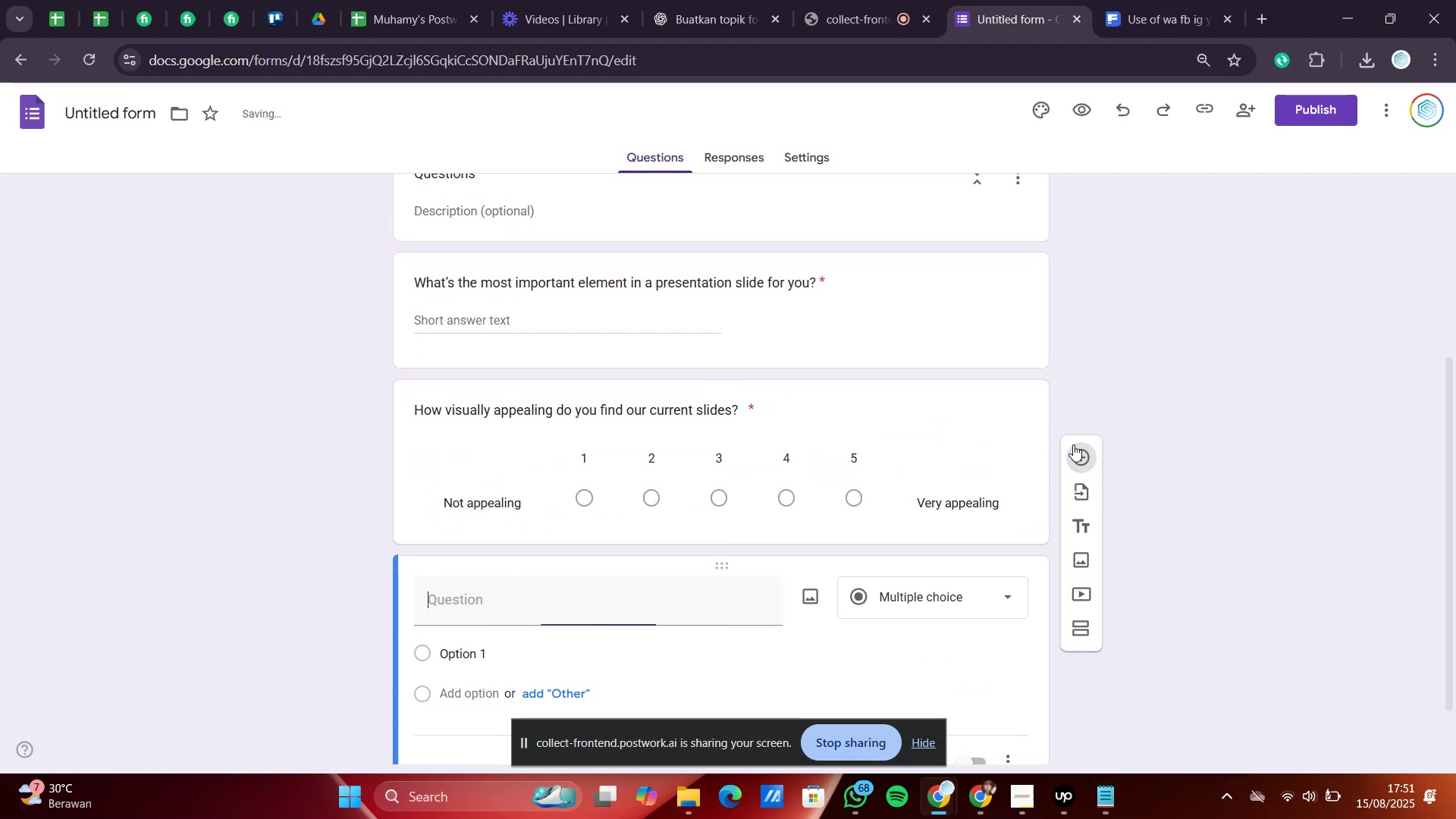 
scroll: coordinate [1033, 534], scroll_direction: down, amount: 5.0
 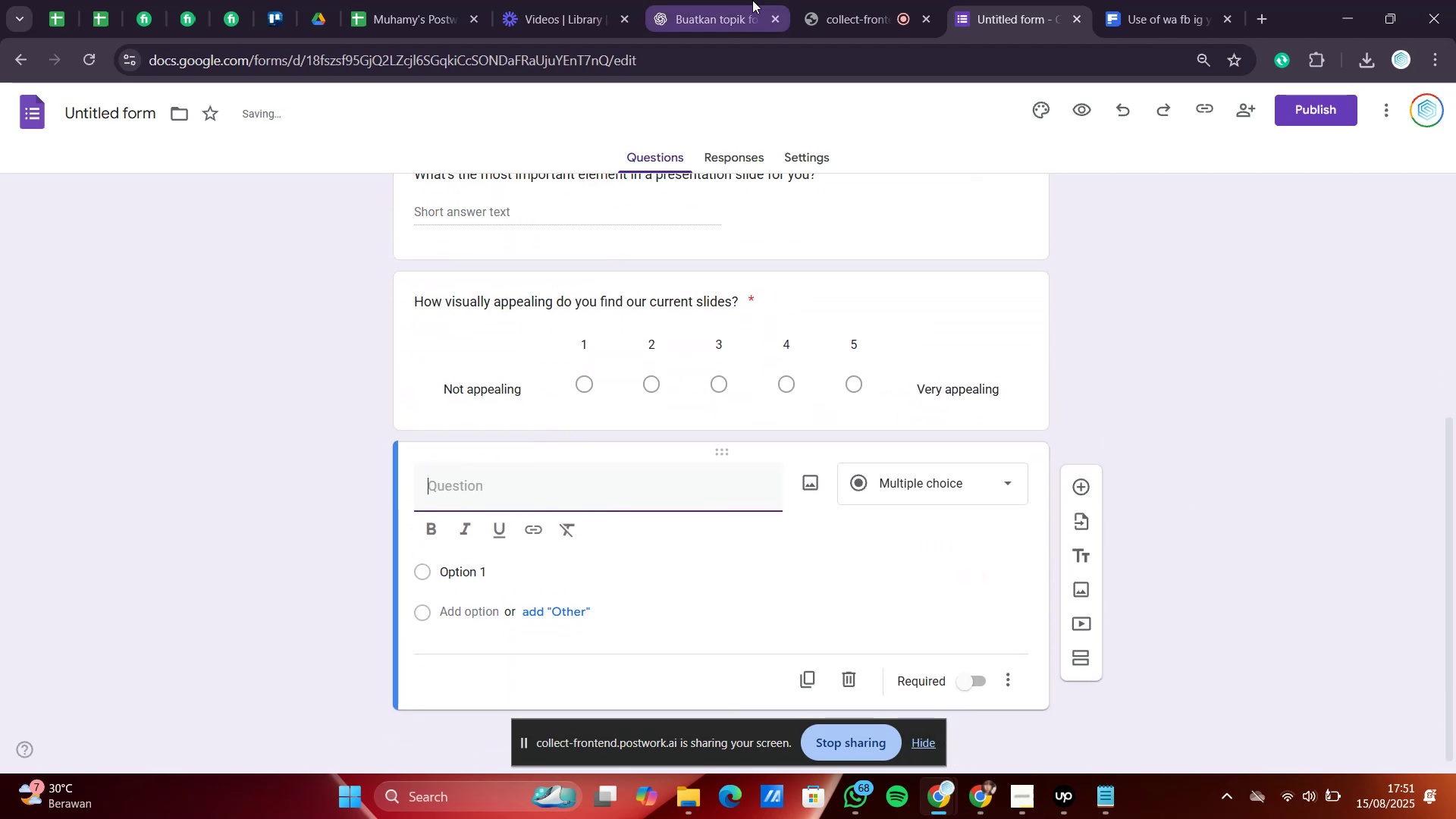 
left_click([722, 0])
 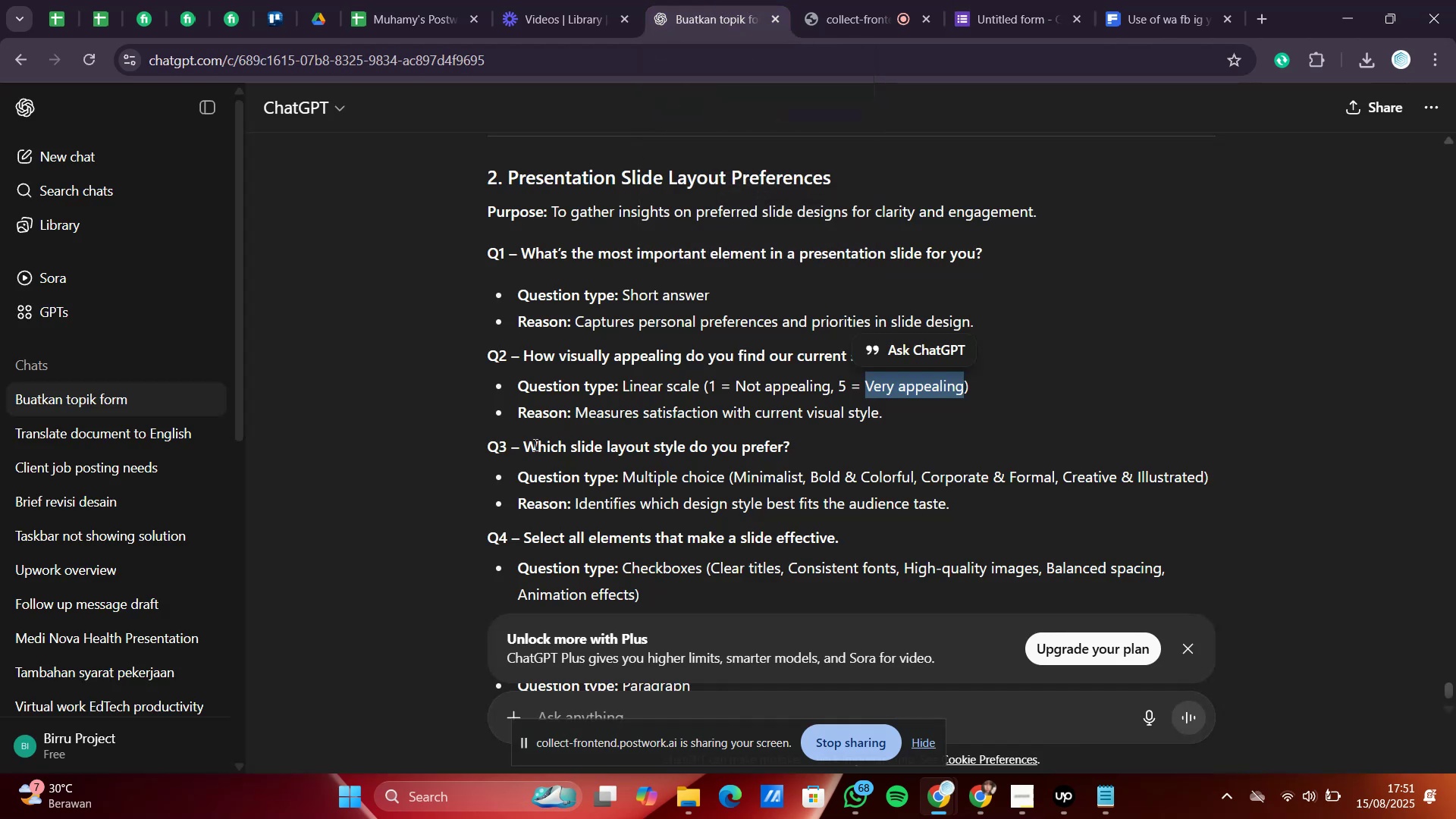 
left_click_drag(start_coordinate=[523, 444], to_coordinate=[802, 443])
 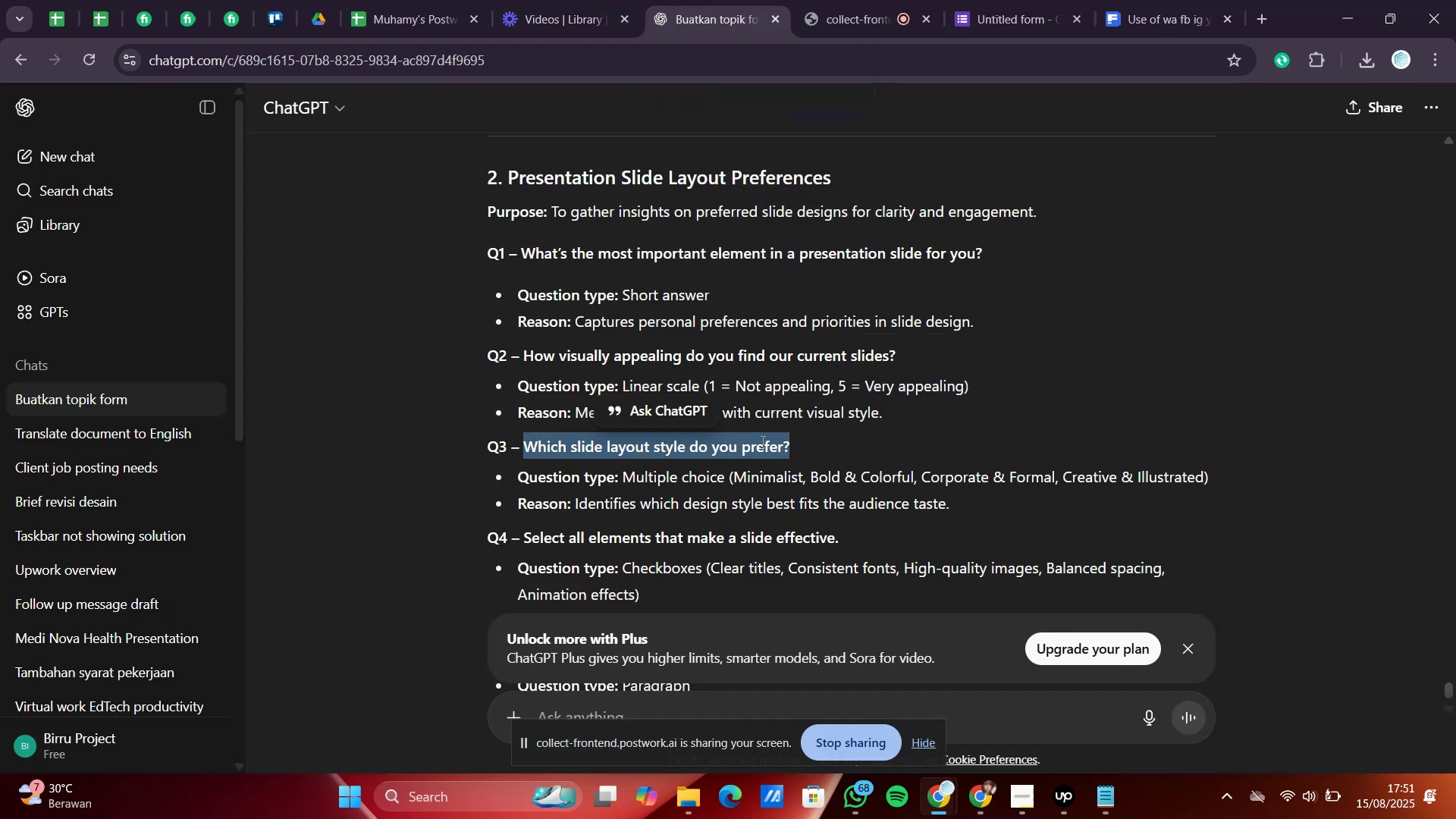 
right_click([761, 441])
 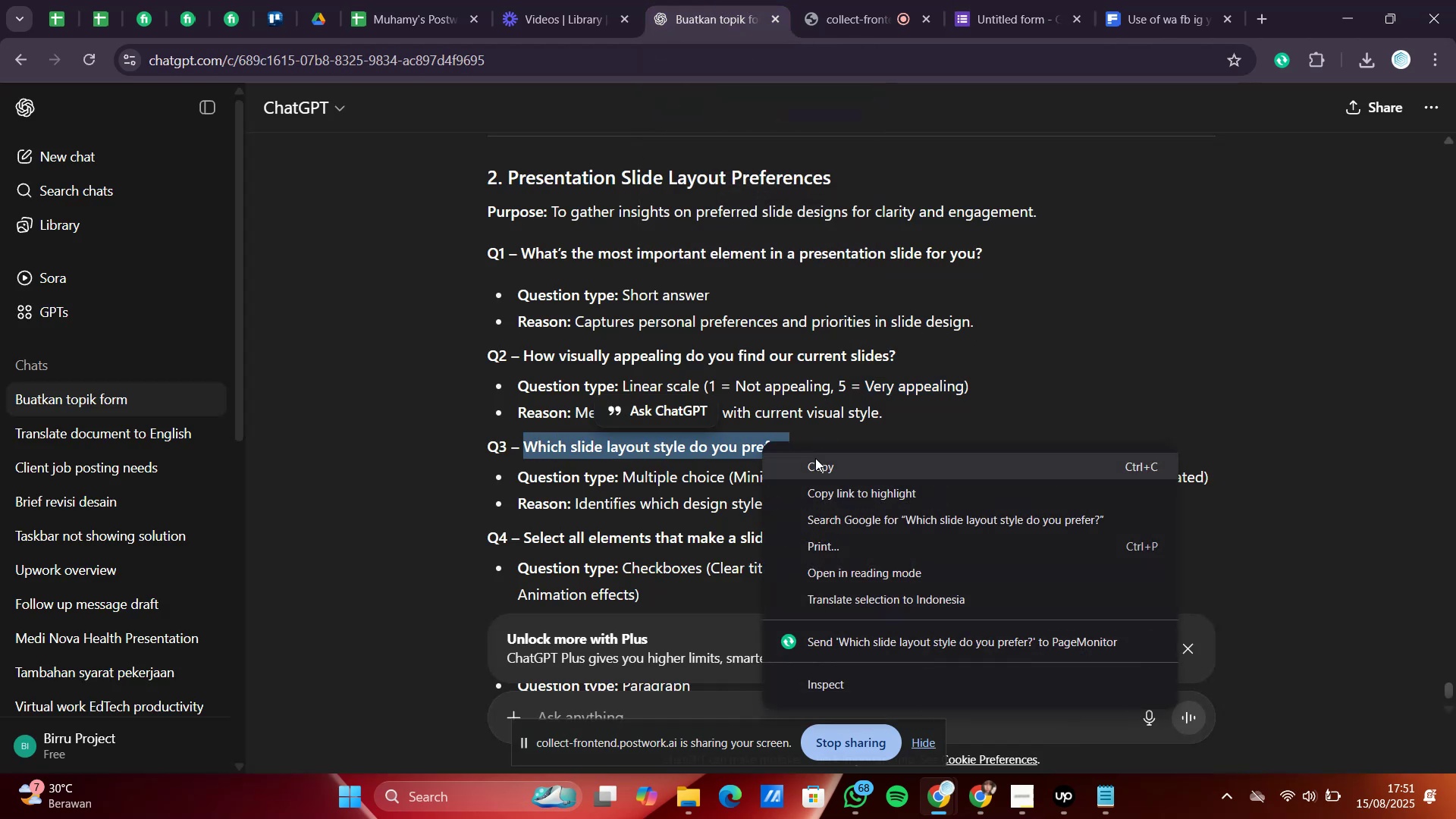 
left_click([815, 461])
 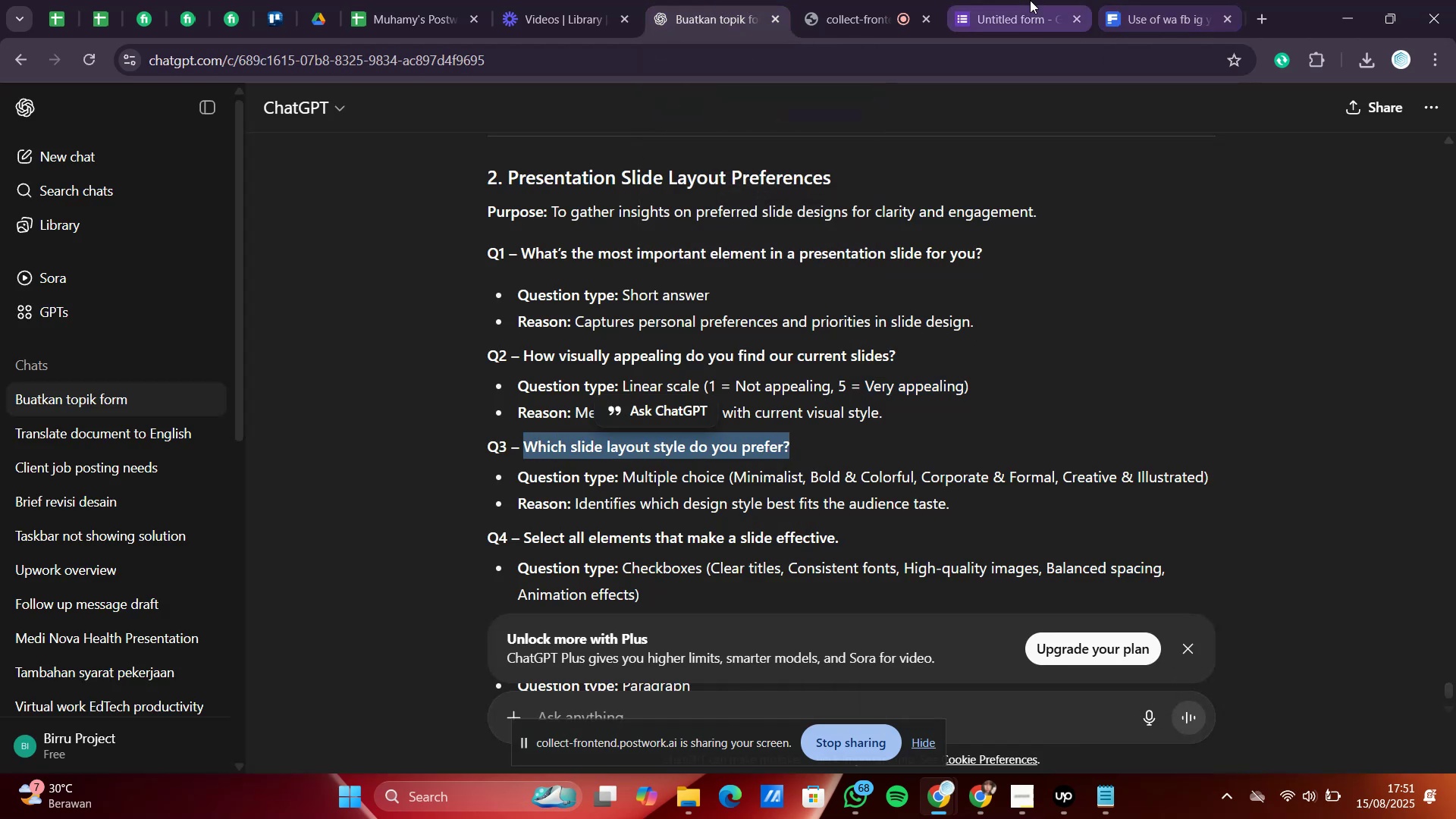 
left_click([1029, 0])
 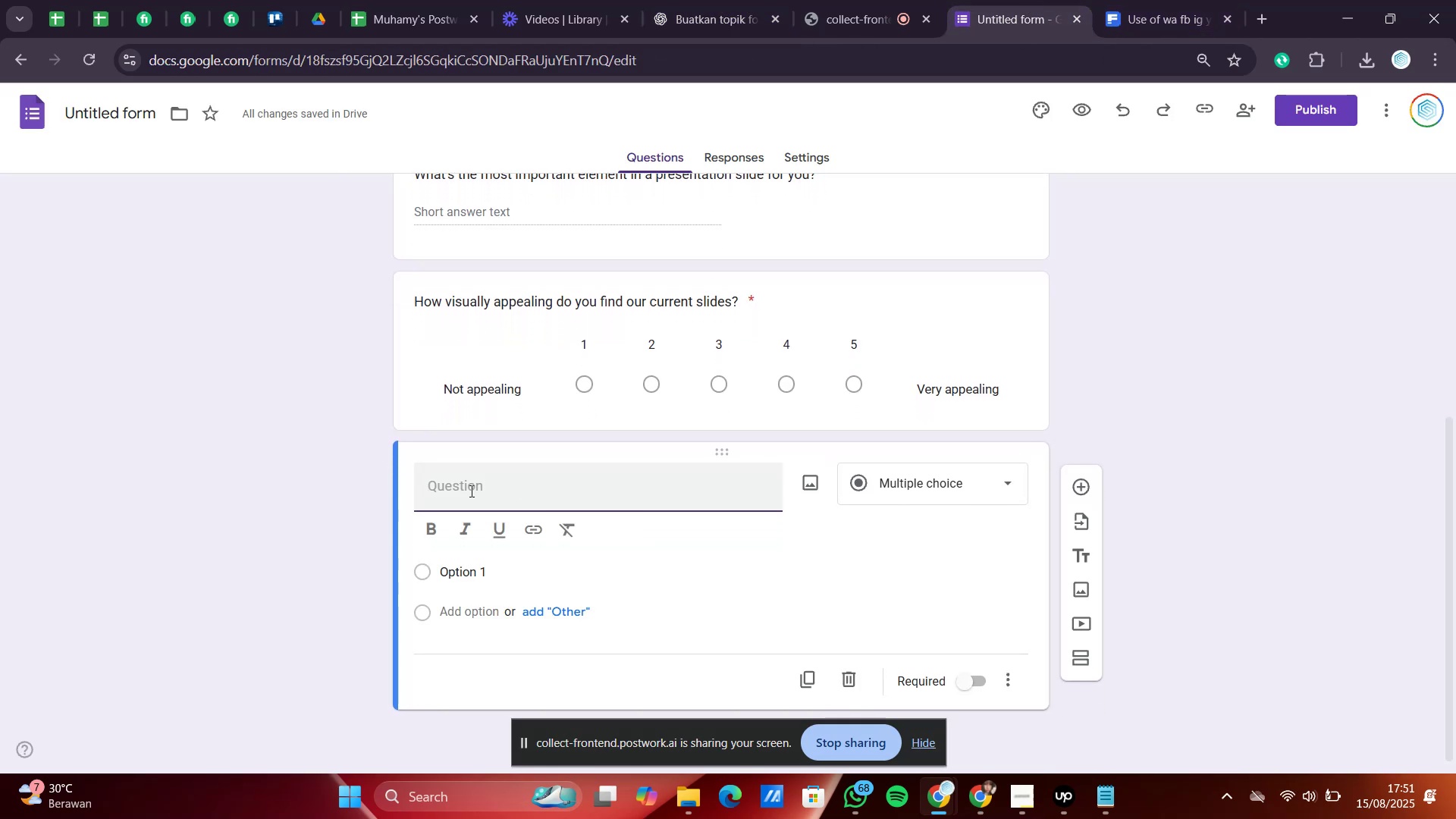 
right_click([469, 491])
 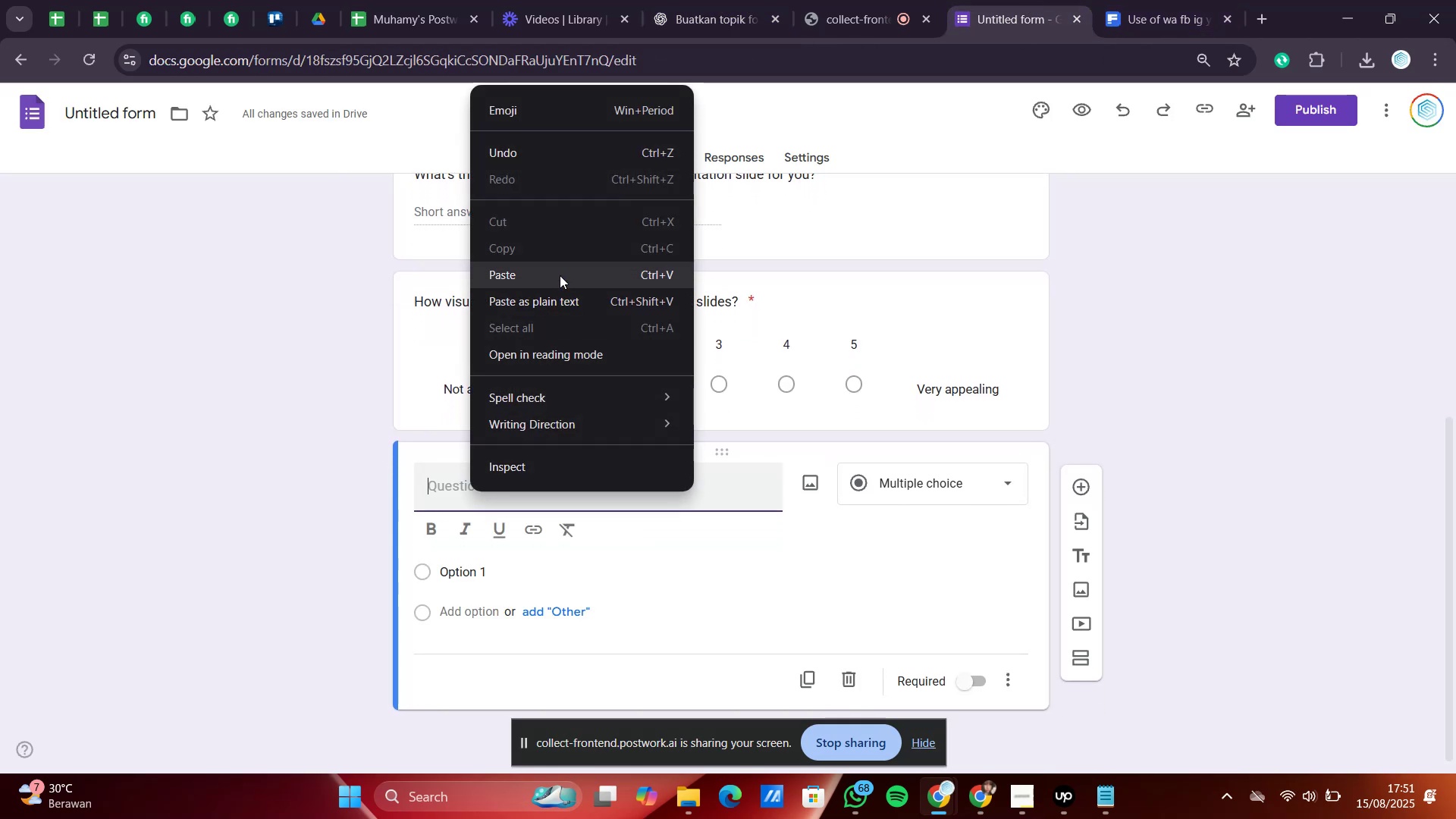 
left_click([560, 271])
 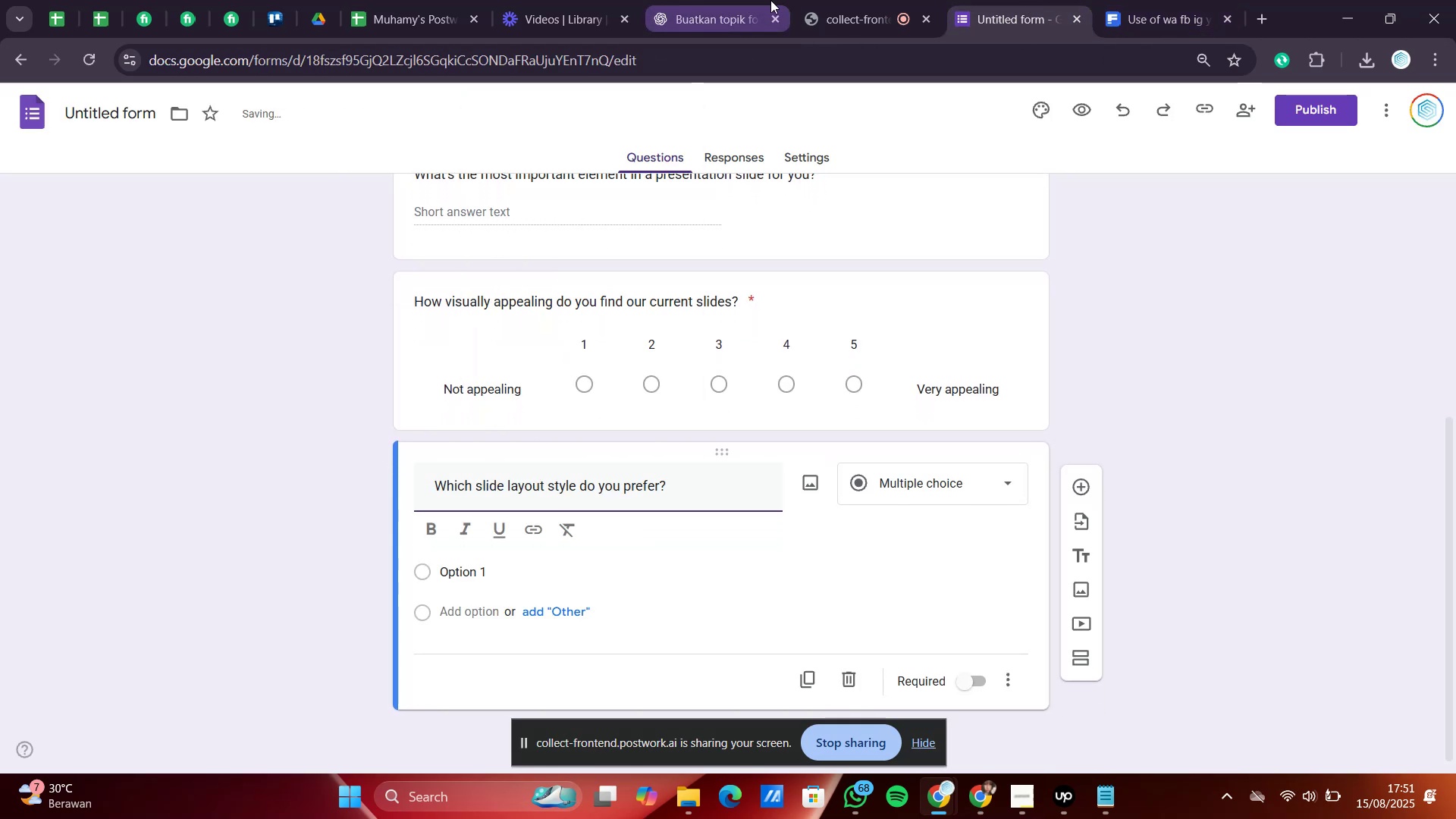 
left_click([687, 0])
 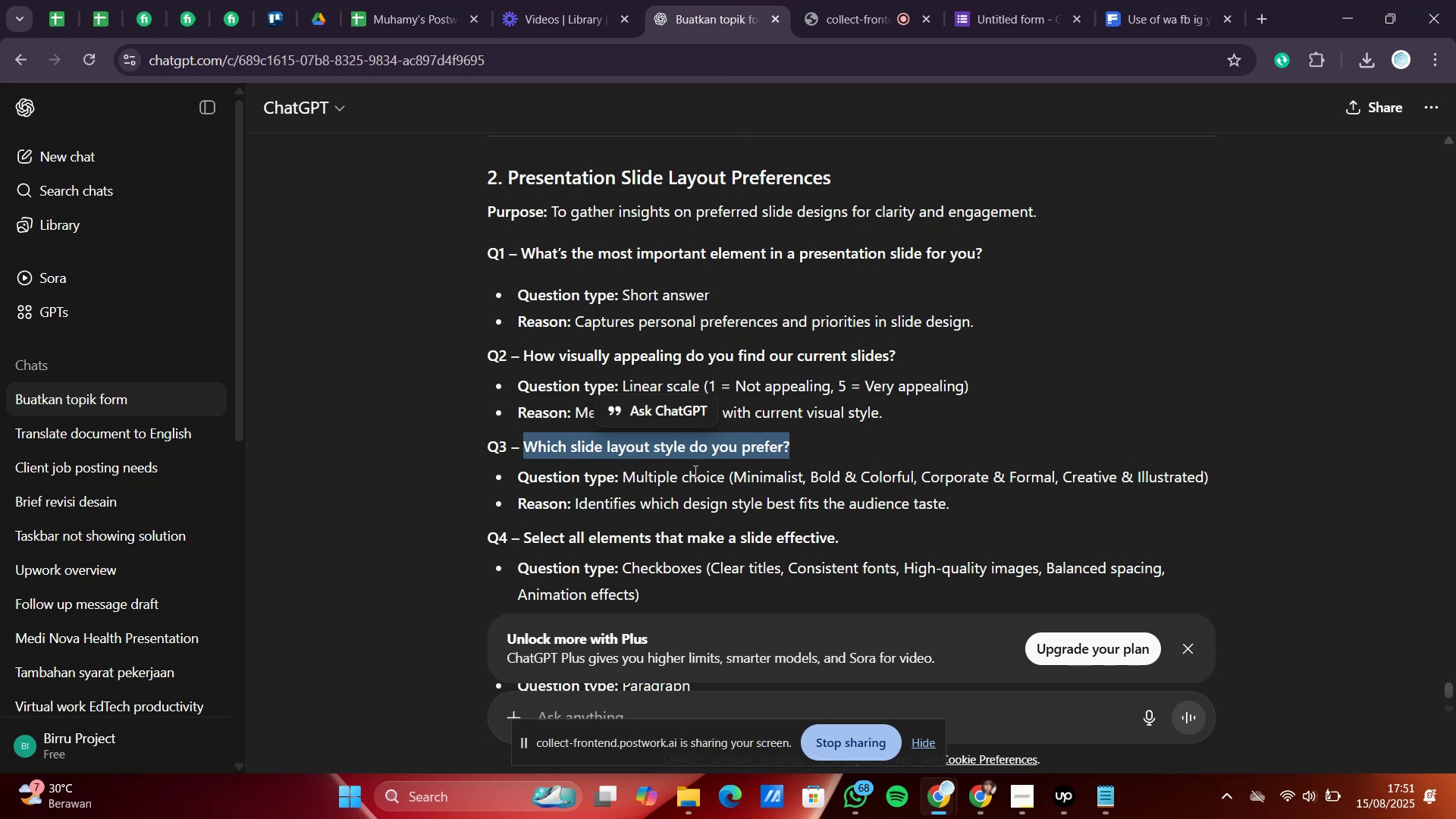 
left_click_drag(start_coordinate=[736, 479], to_coordinate=[1202, 479])
 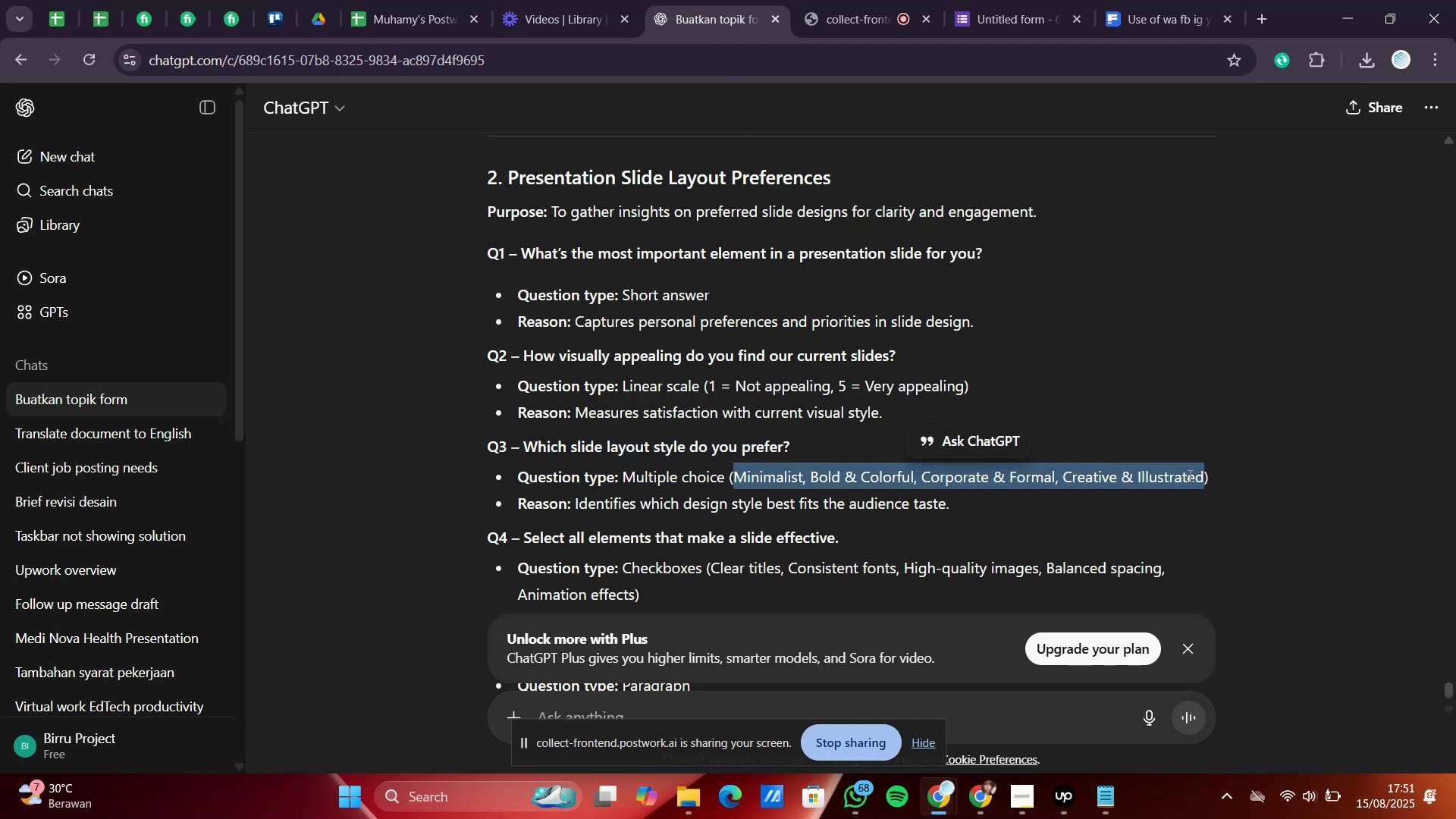 
right_click([1188, 475])
 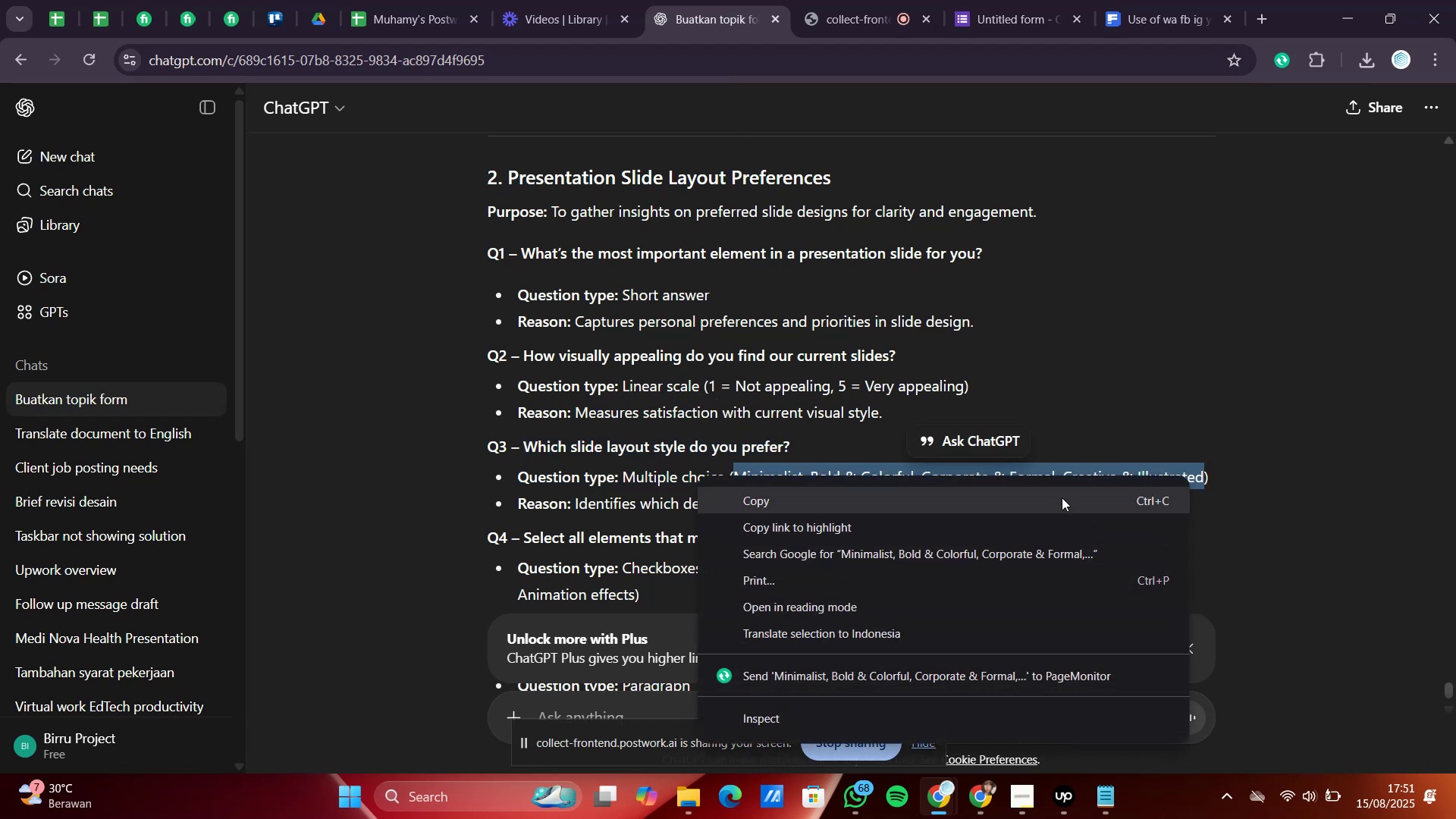 
left_click([1062, 497])
 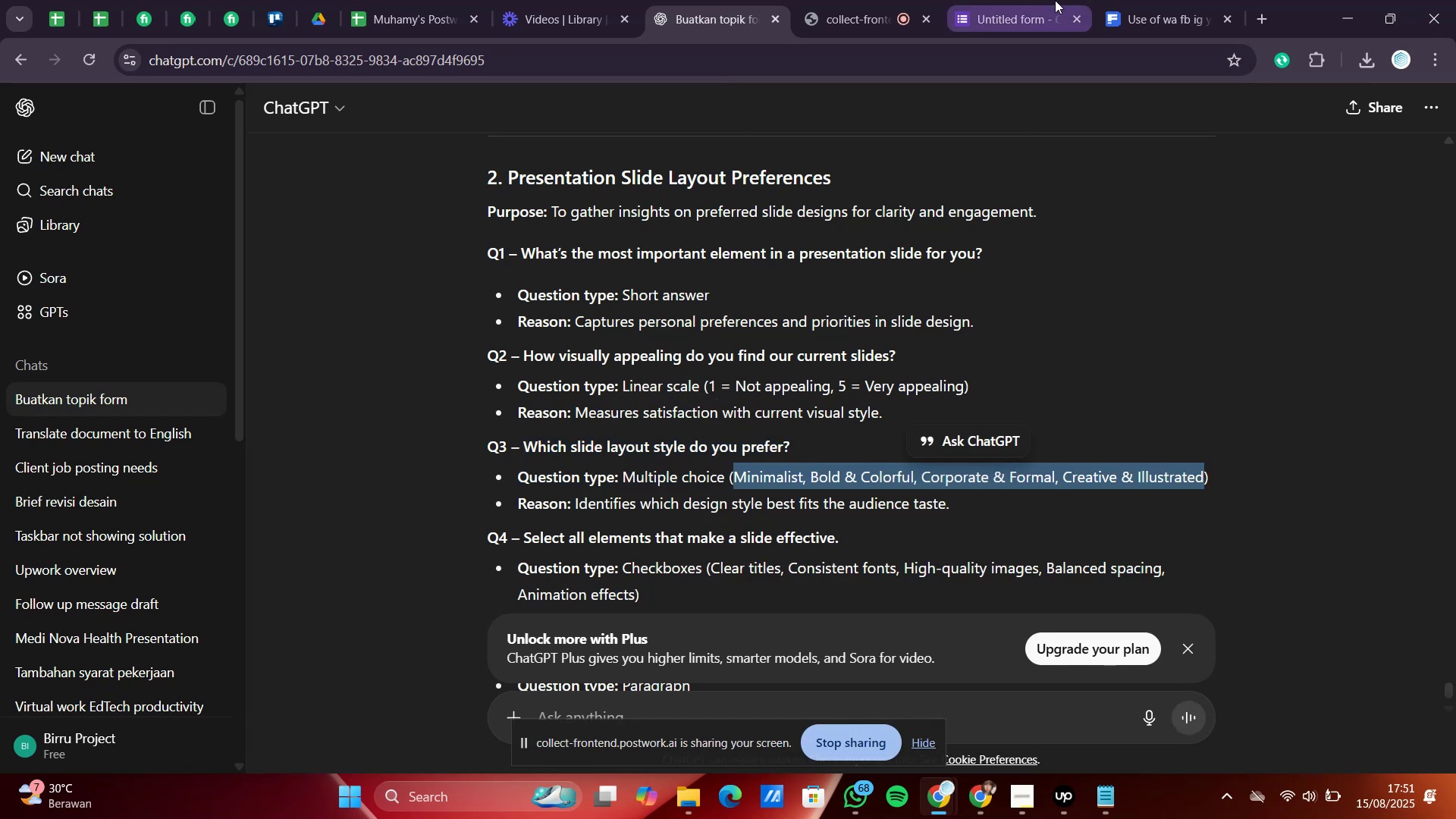 
left_click([1012, 0])
 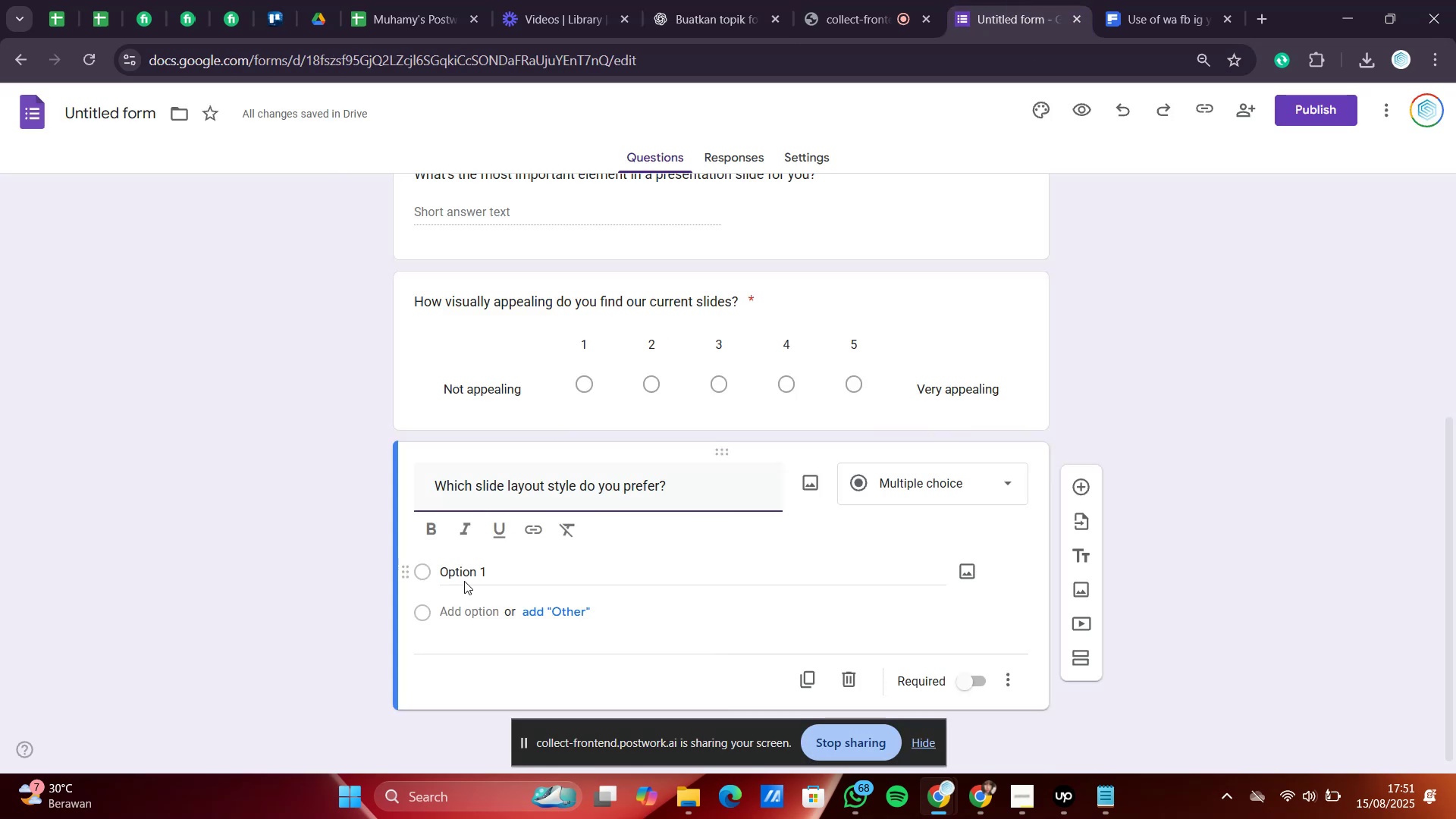 
right_click([464, 581])
 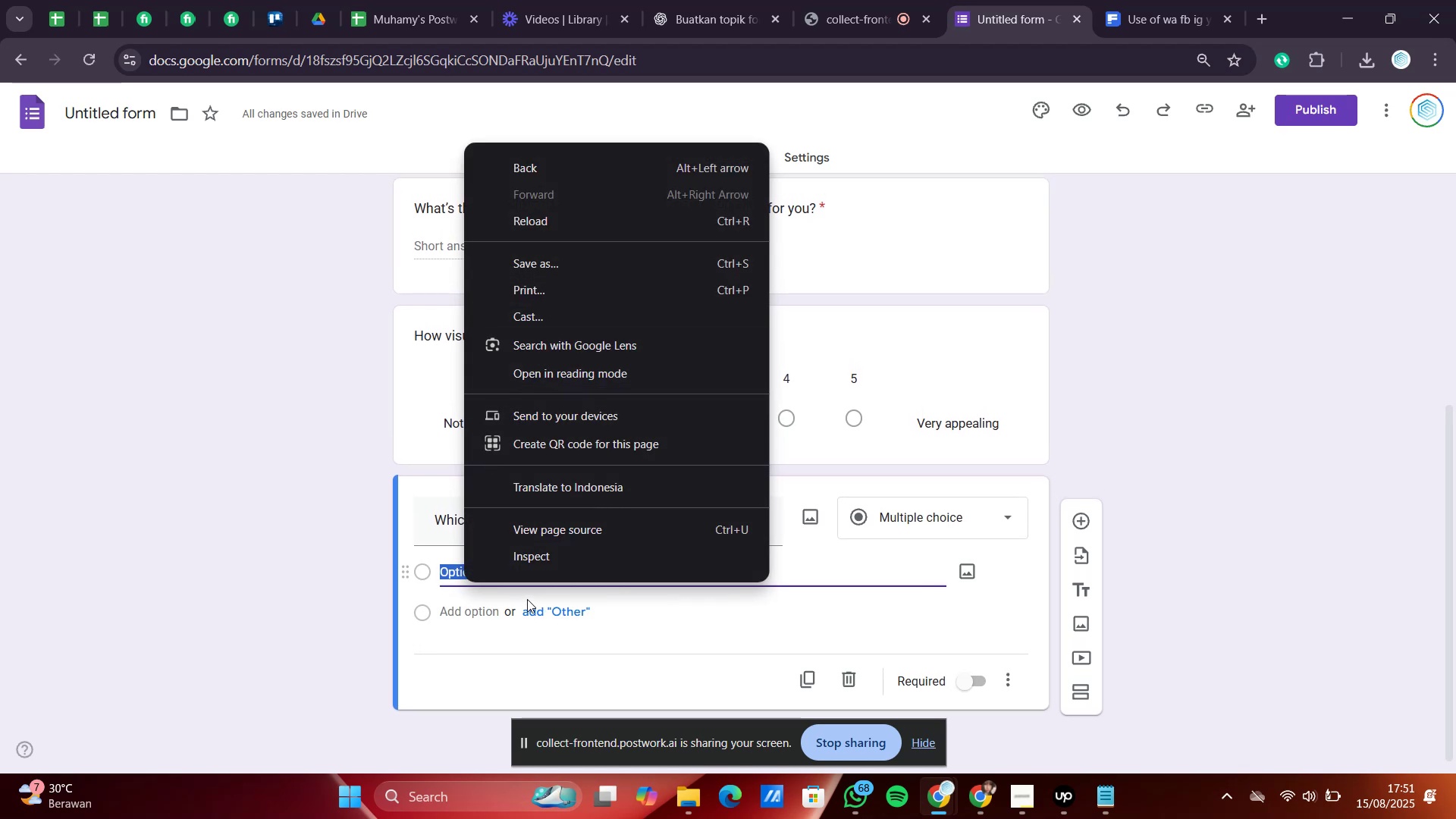 
right_click([454, 575])
 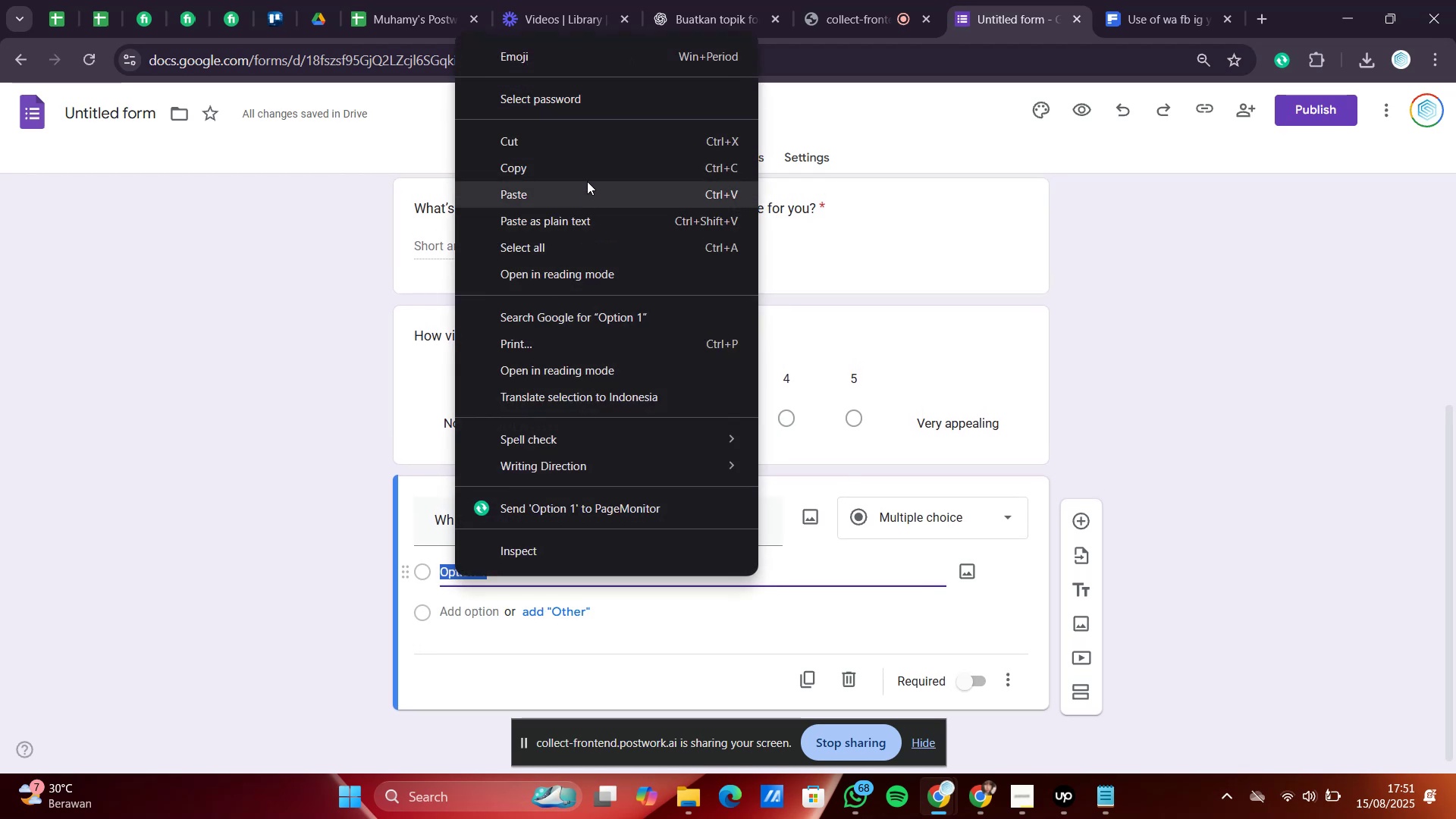 
left_click([587, 189])
 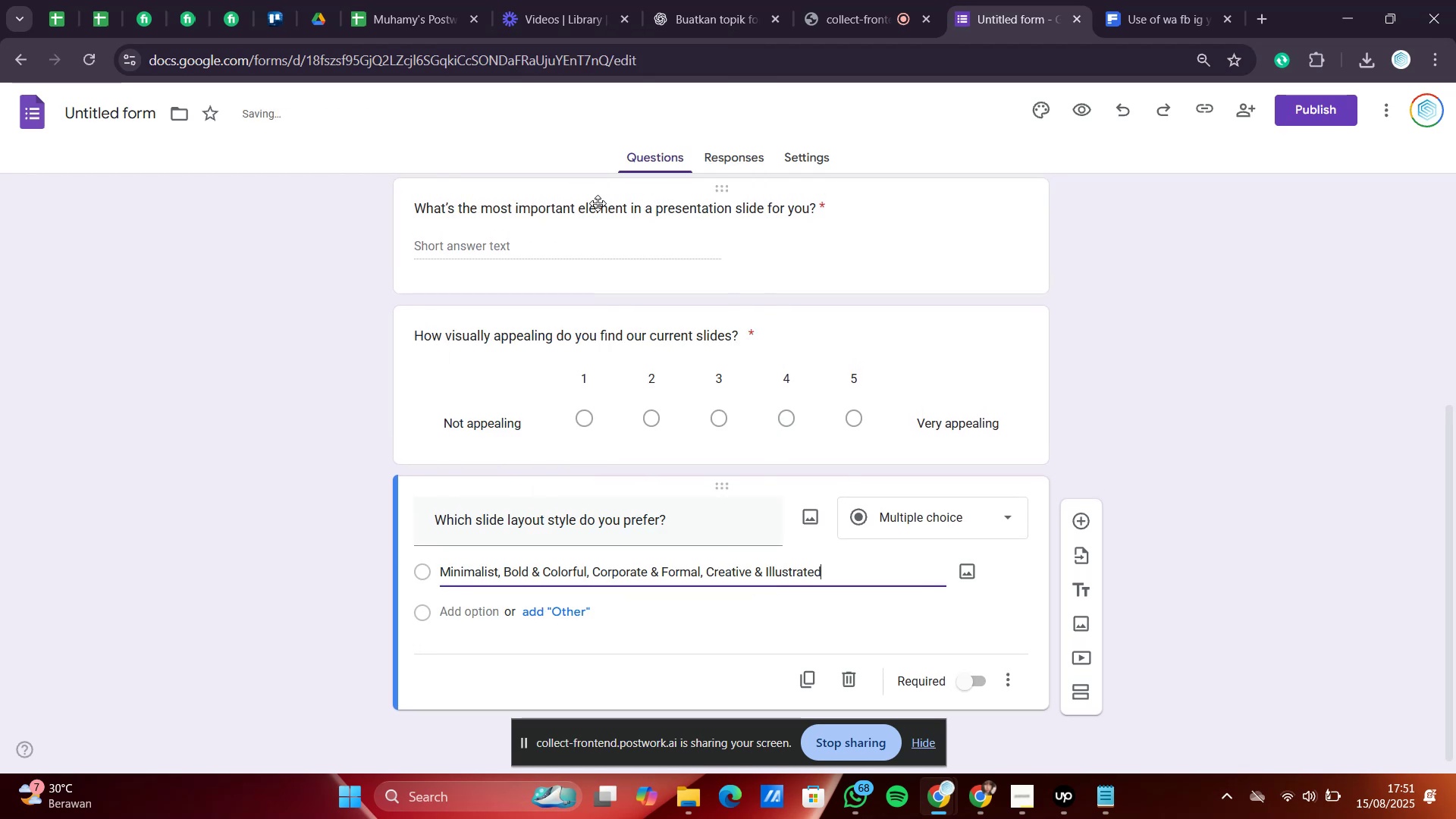 
key(F4)
 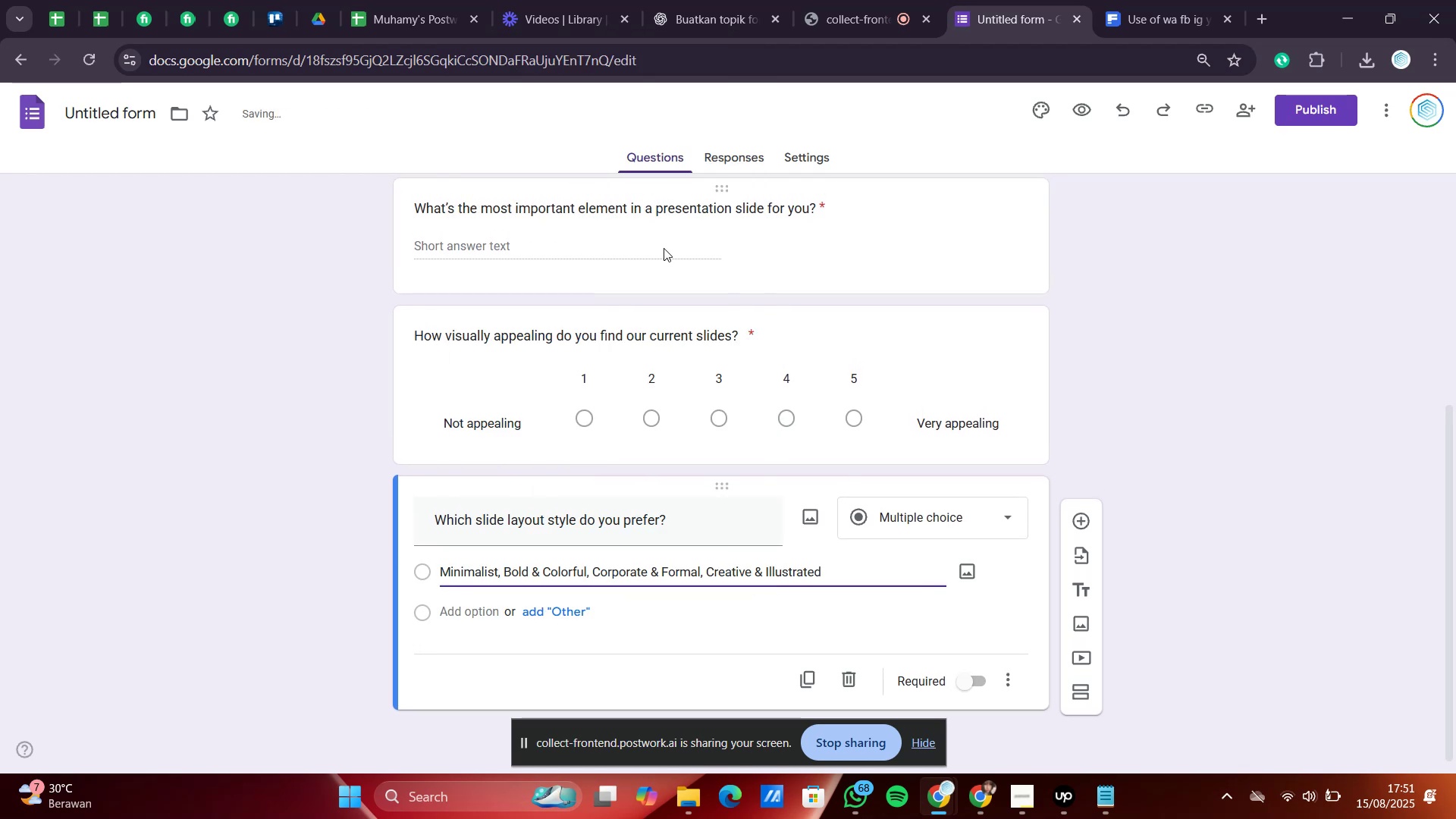 
key(F4)
 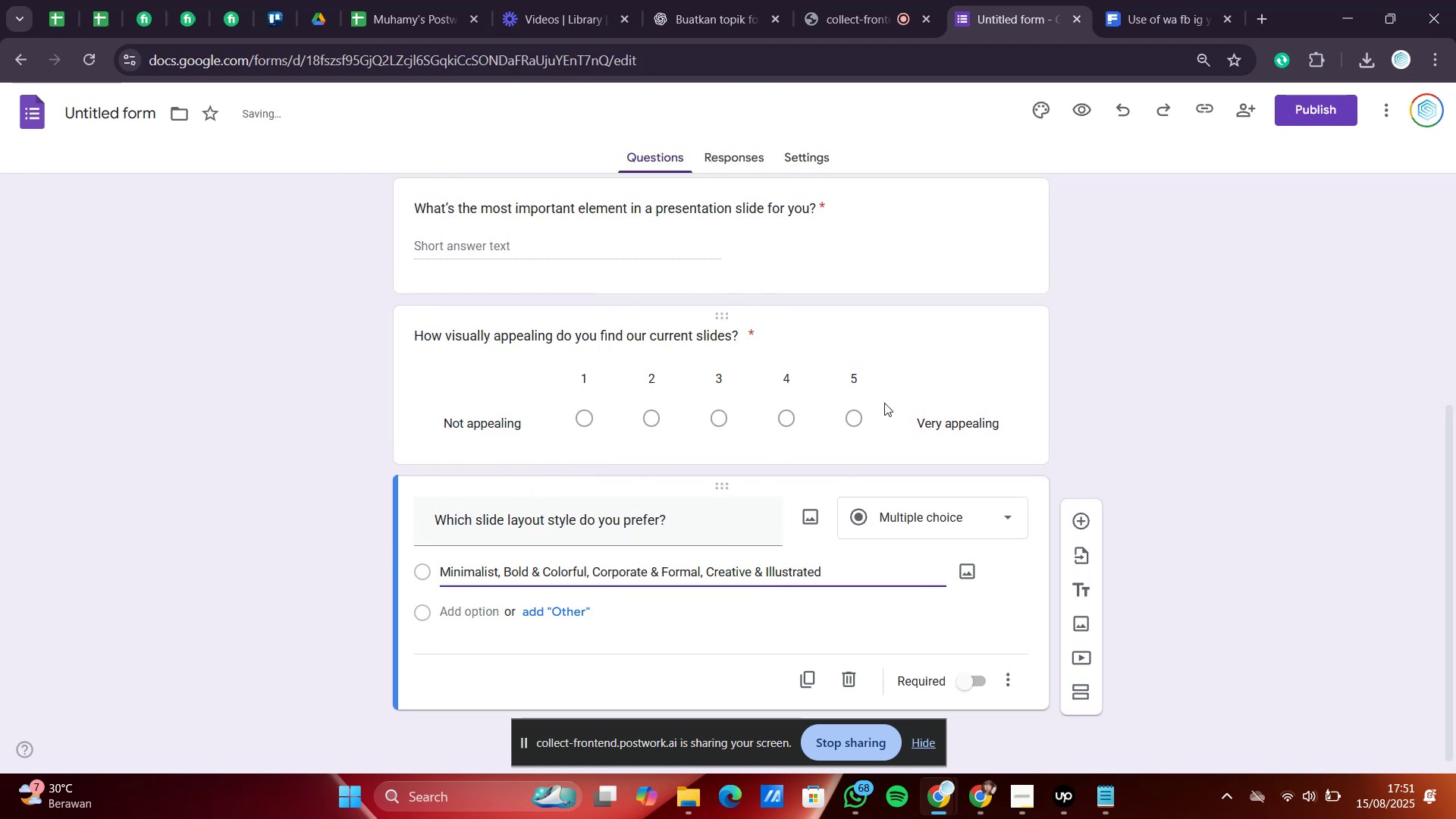 
key(F4)
 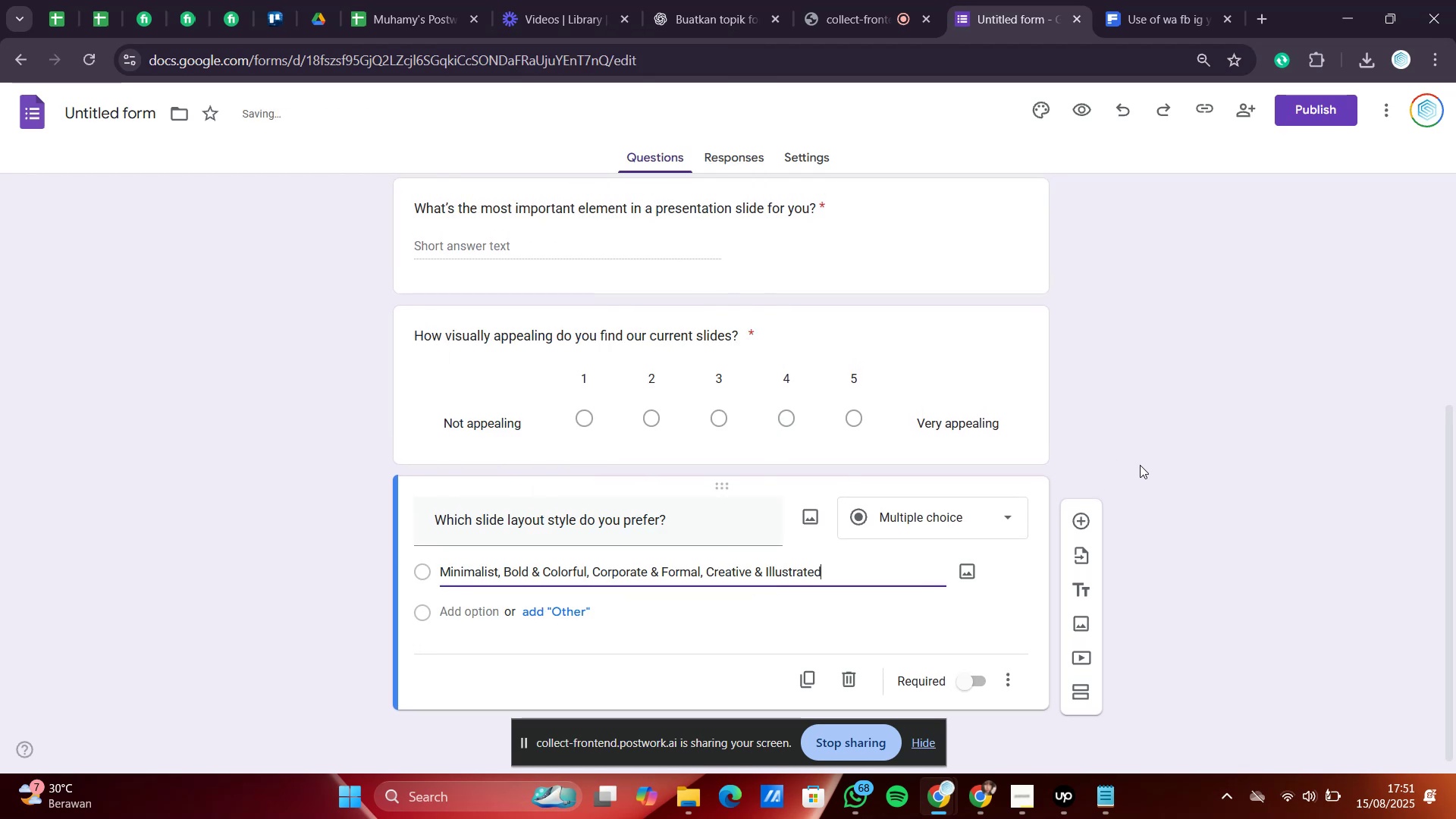 
key(F4)
 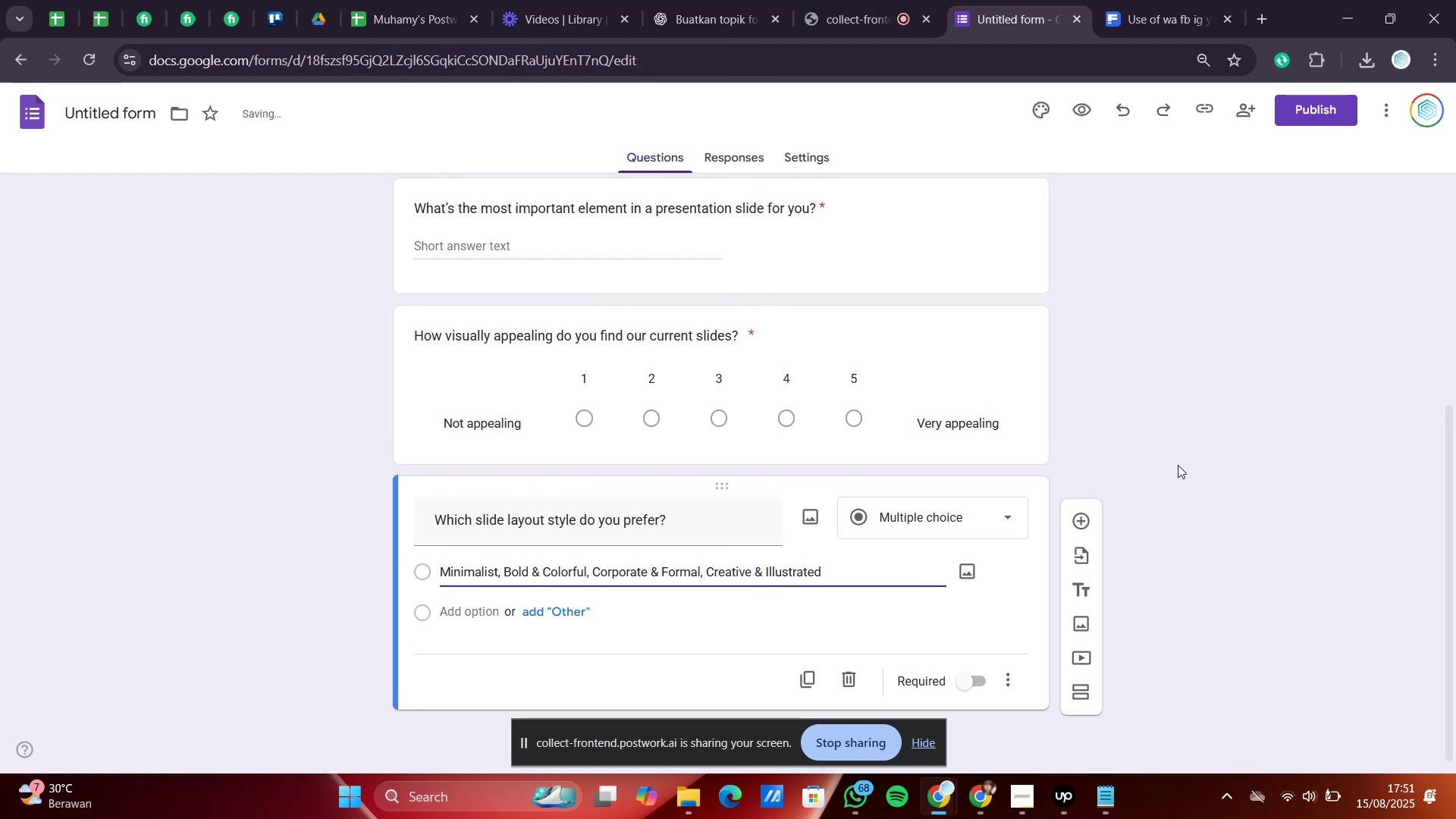 
key(F4)
 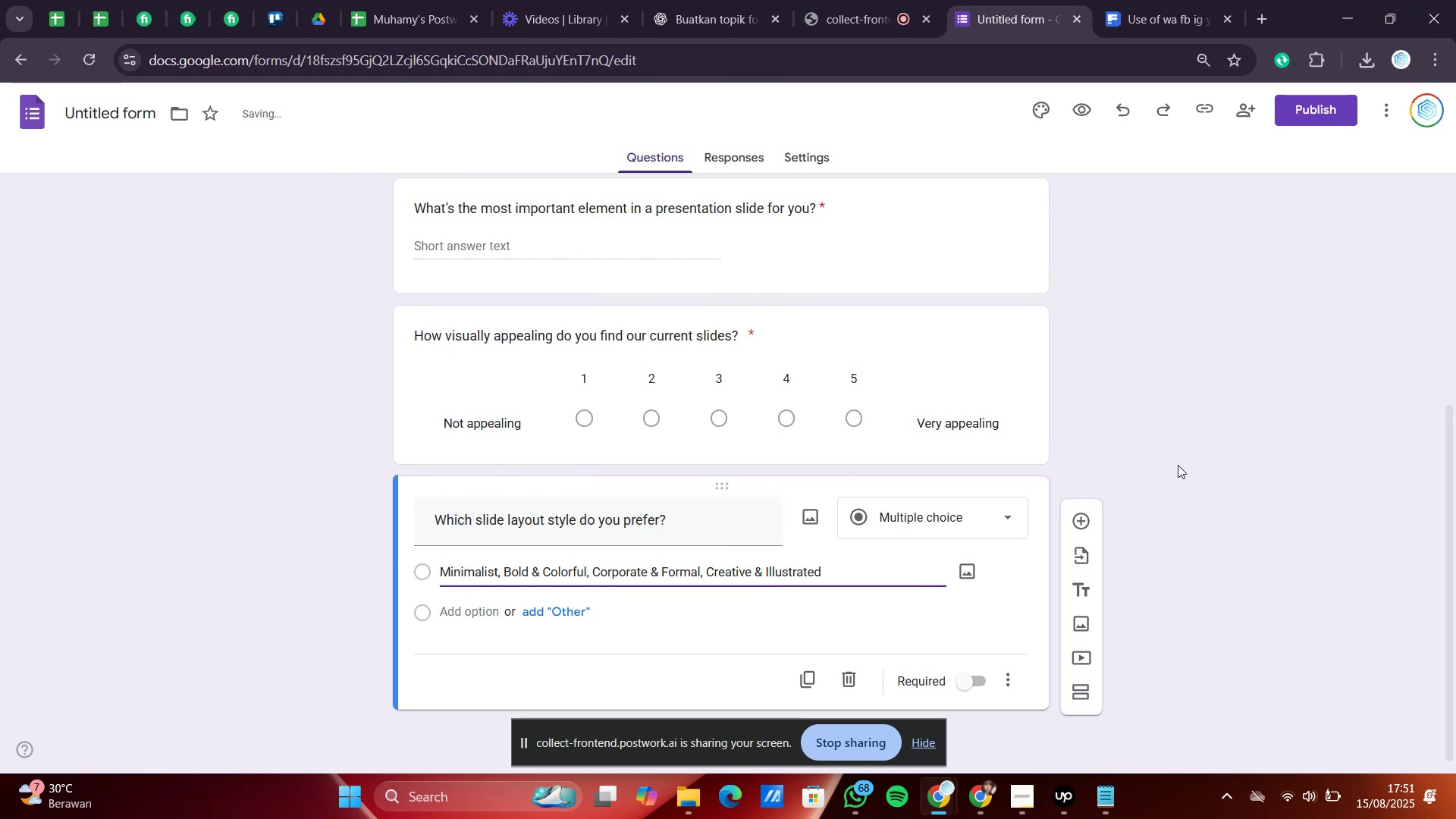 
key(F4)
 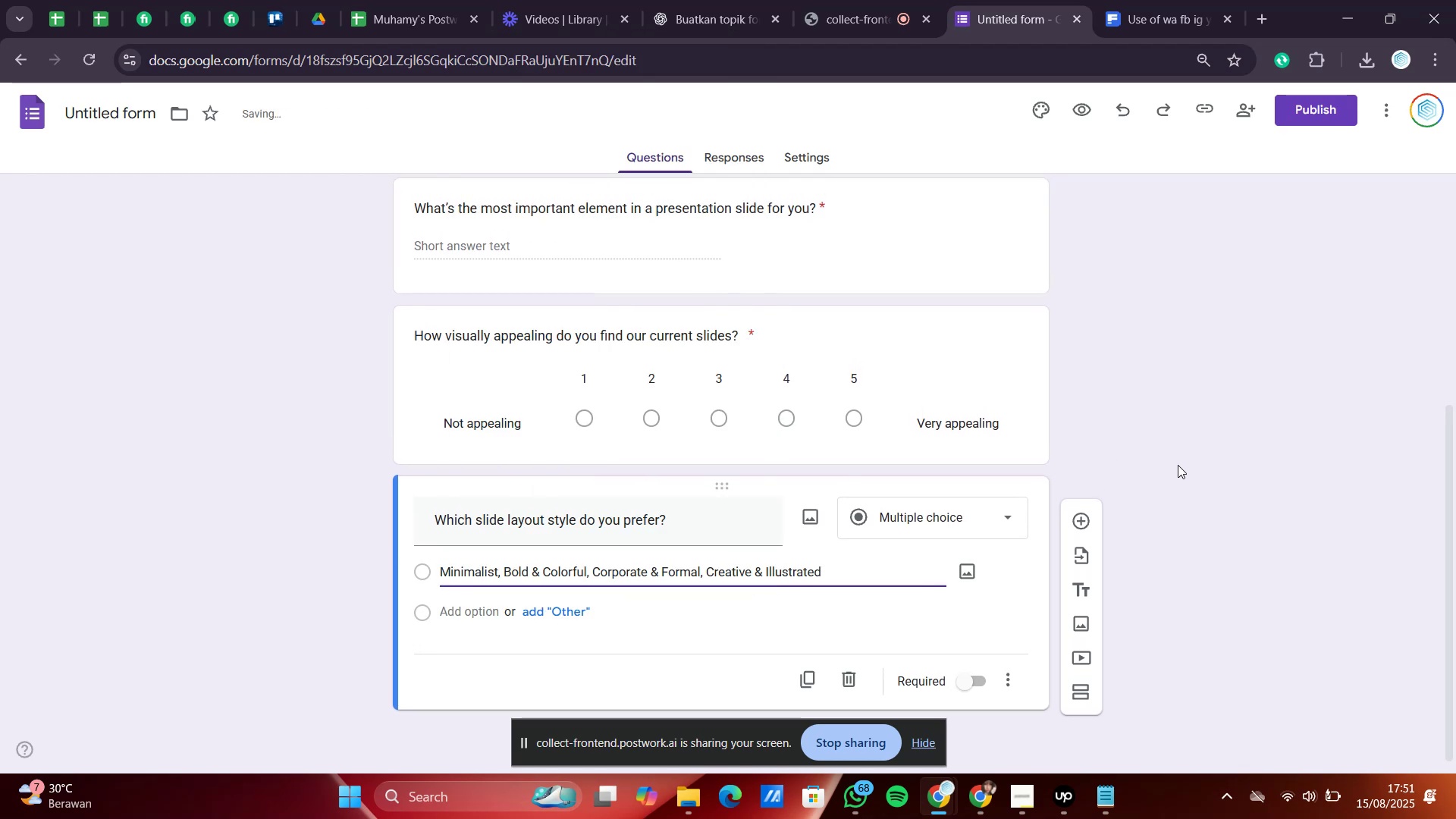 
key(F4)
 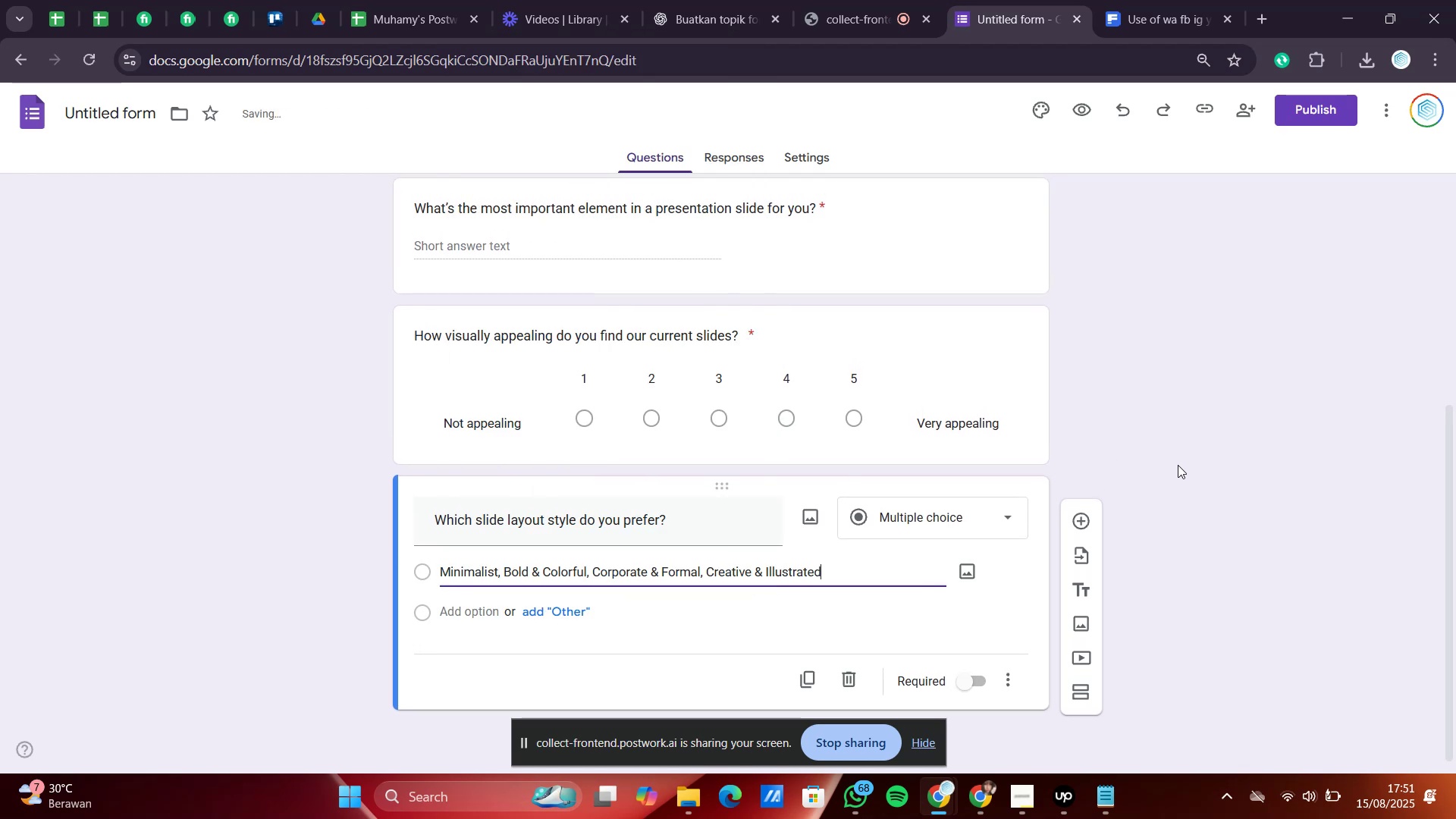 
key(F4)
 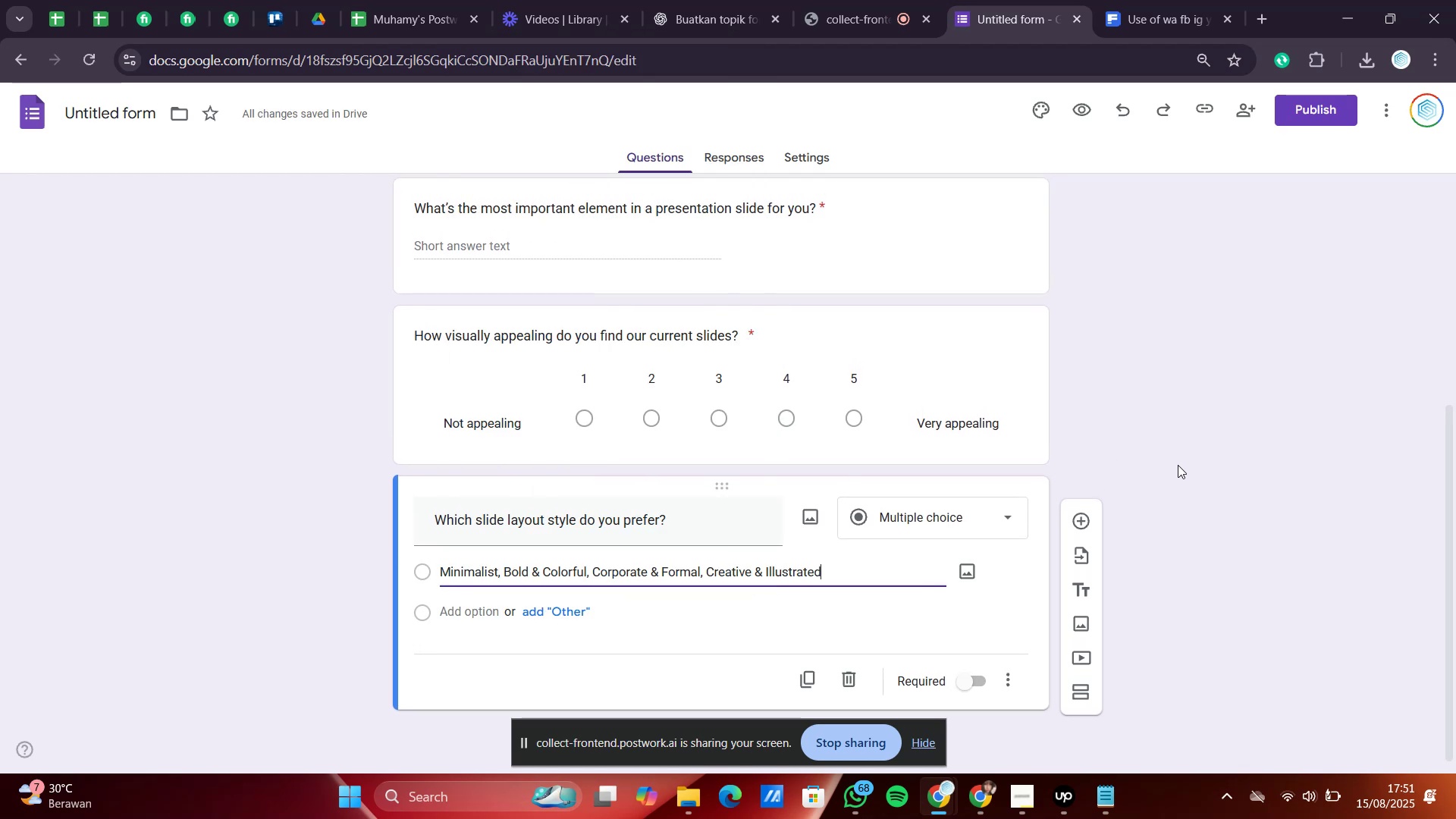 
key(F4)
 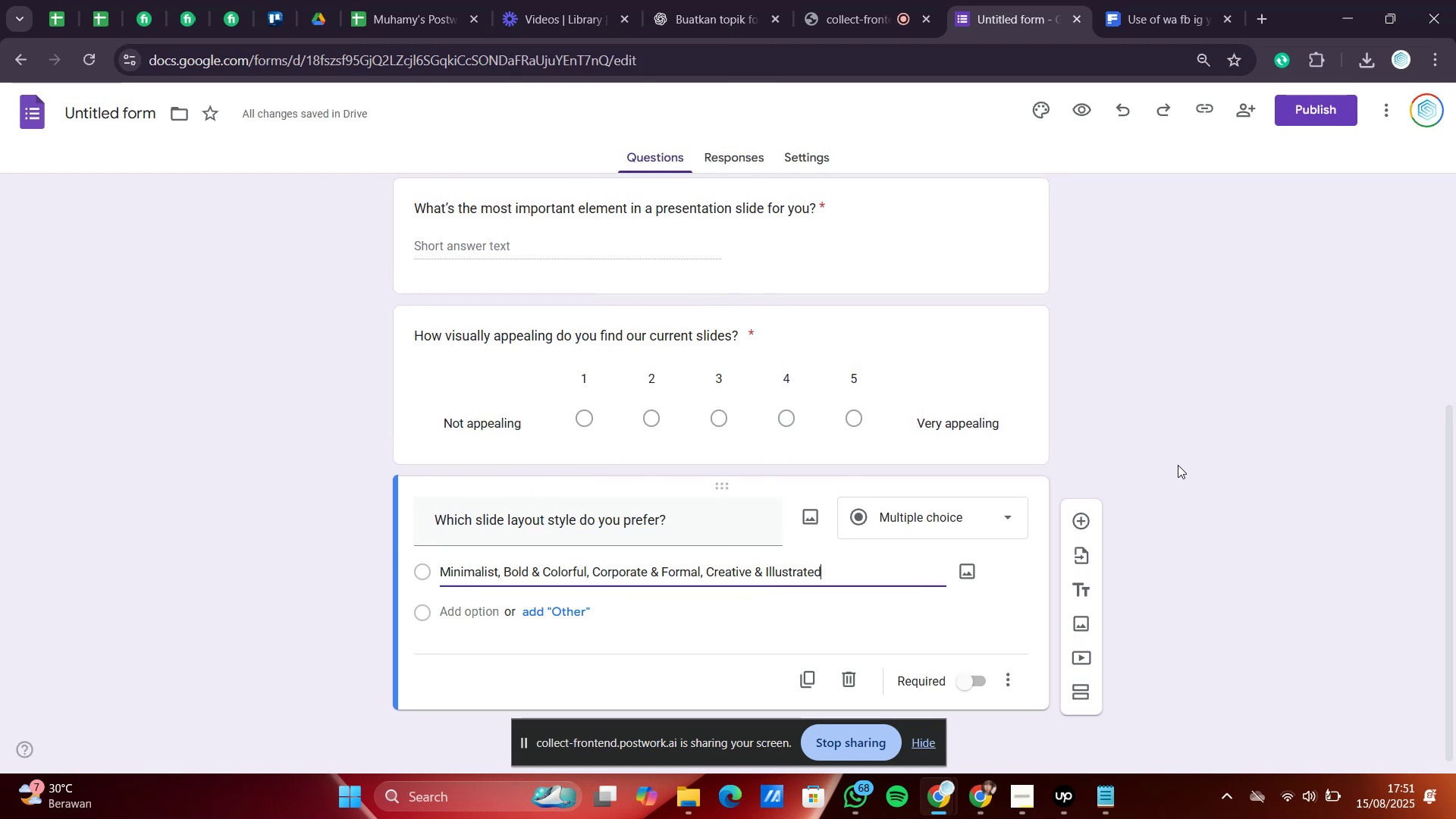 
key(F4)
 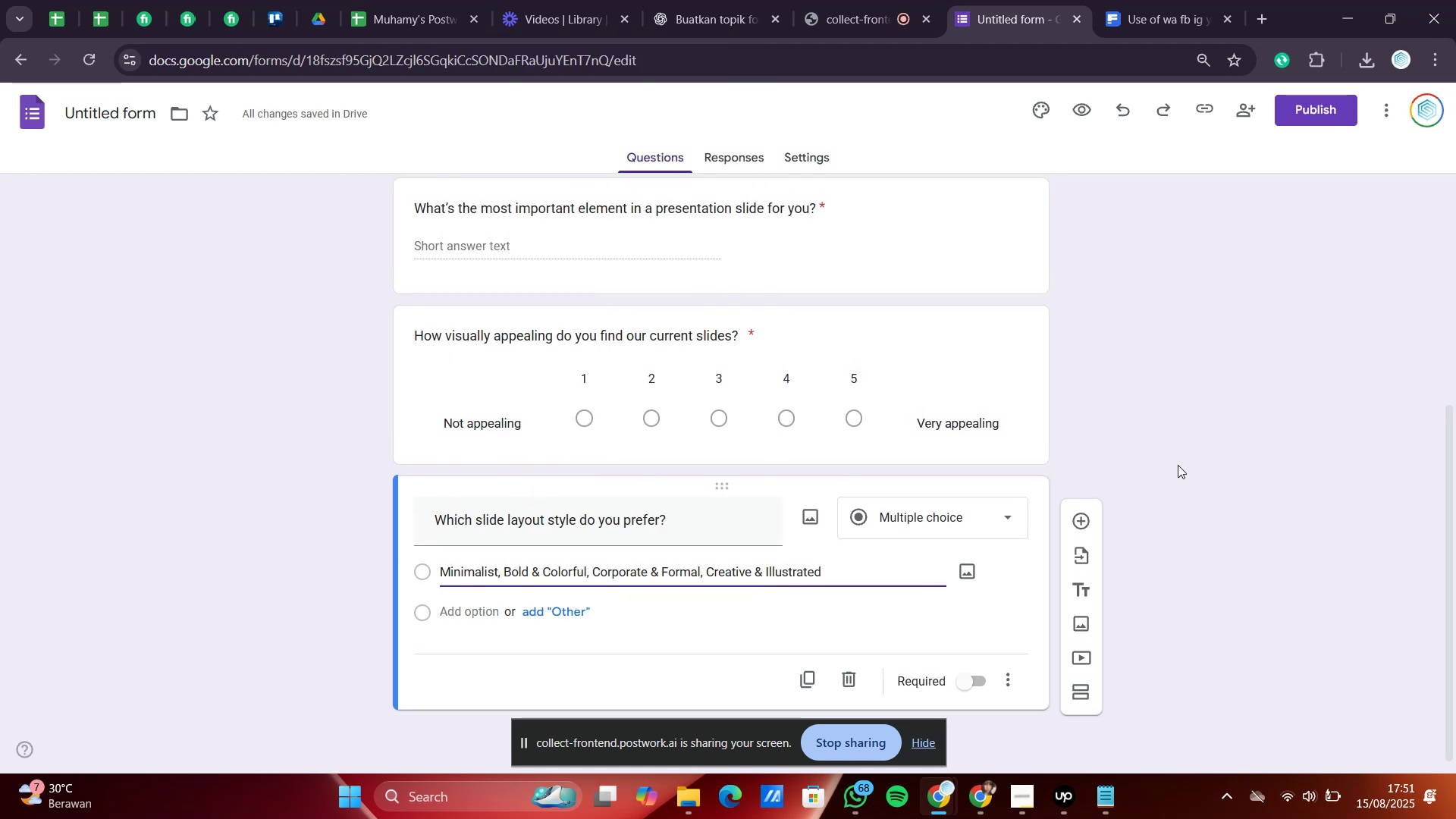 
key(F4)
 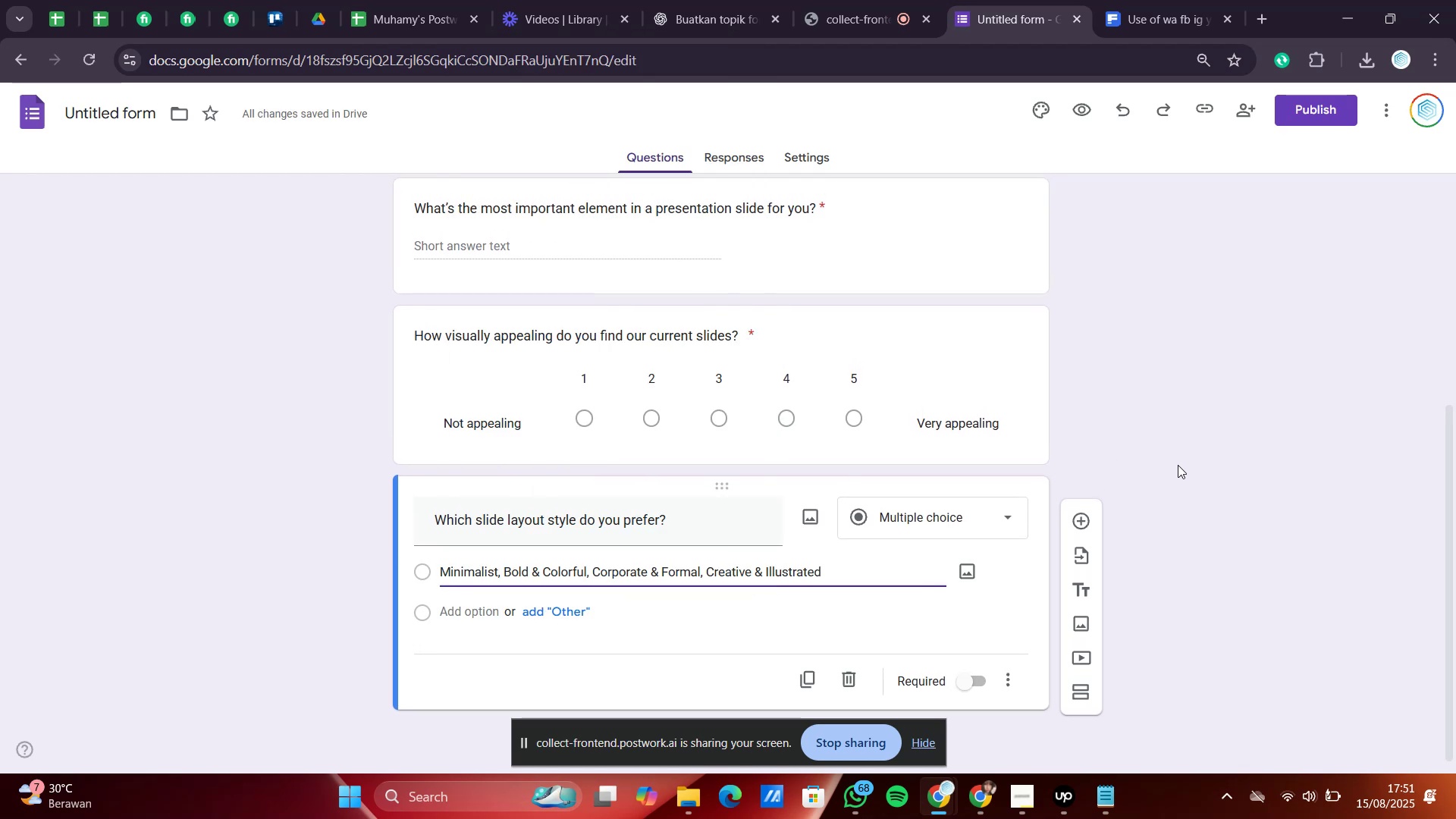 
key(F4)
 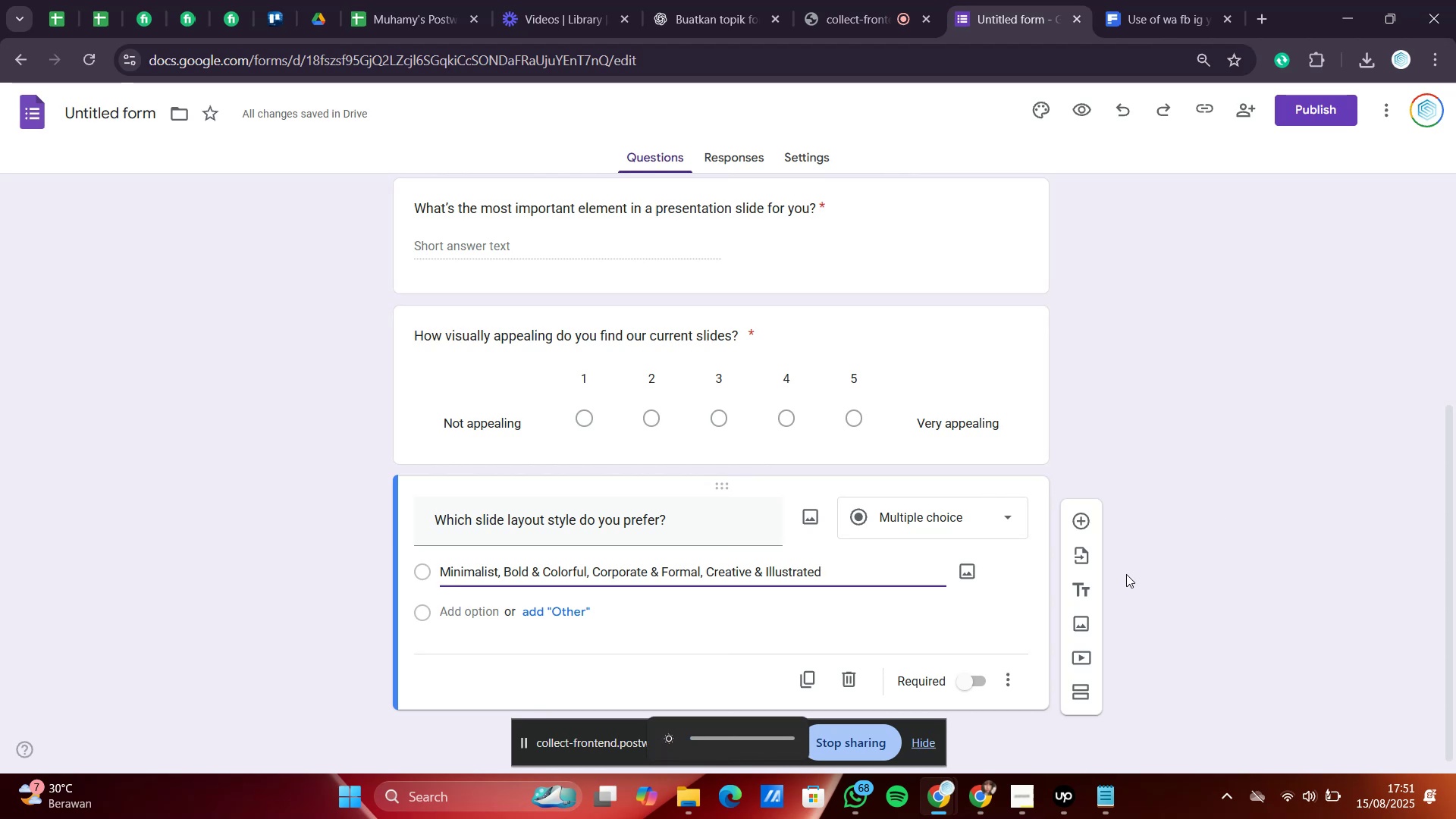 
wait(7.07)
 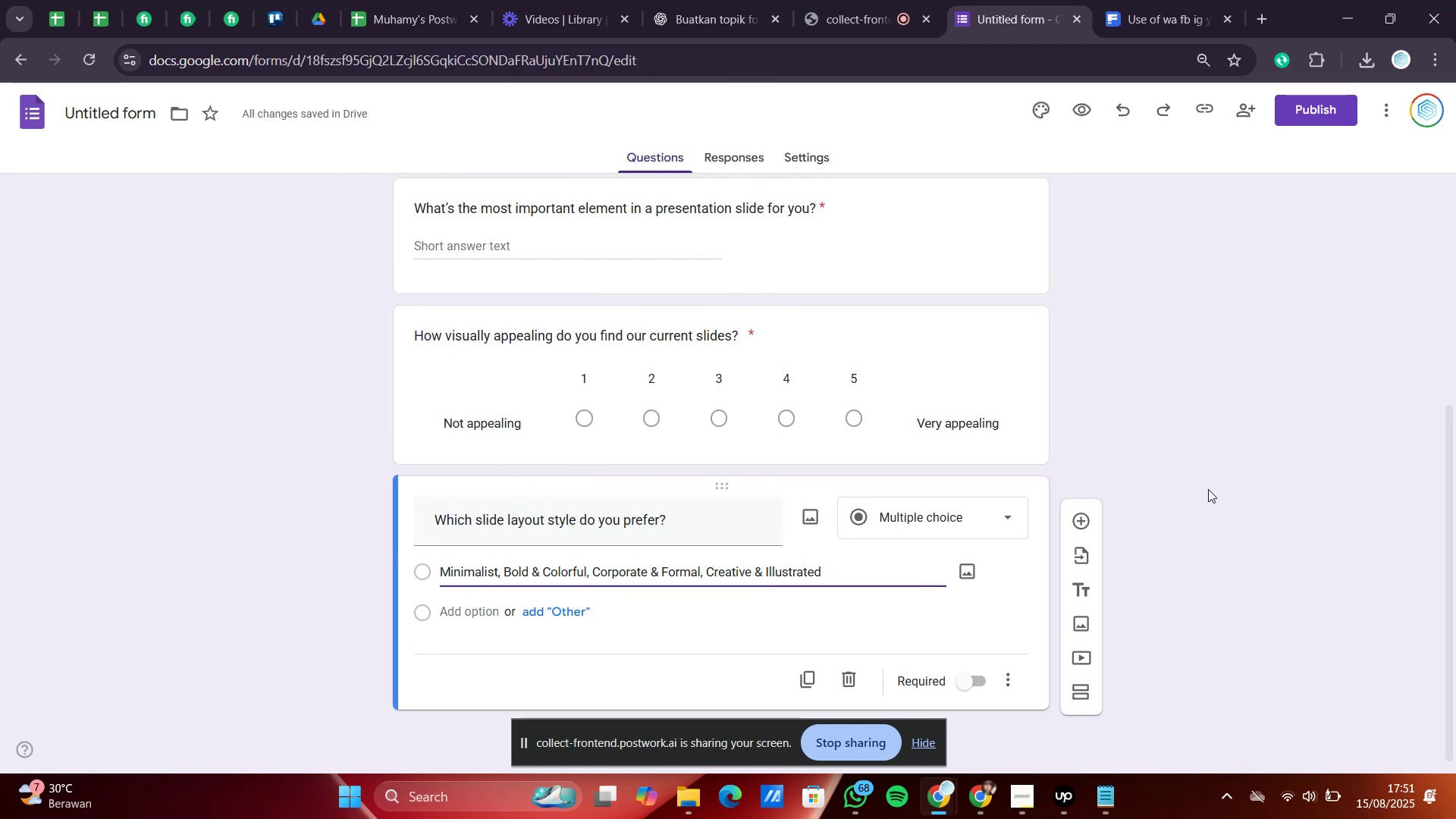 
left_click_drag(start_coordinate=[587, 574], to_coordinate=[505, 575])
 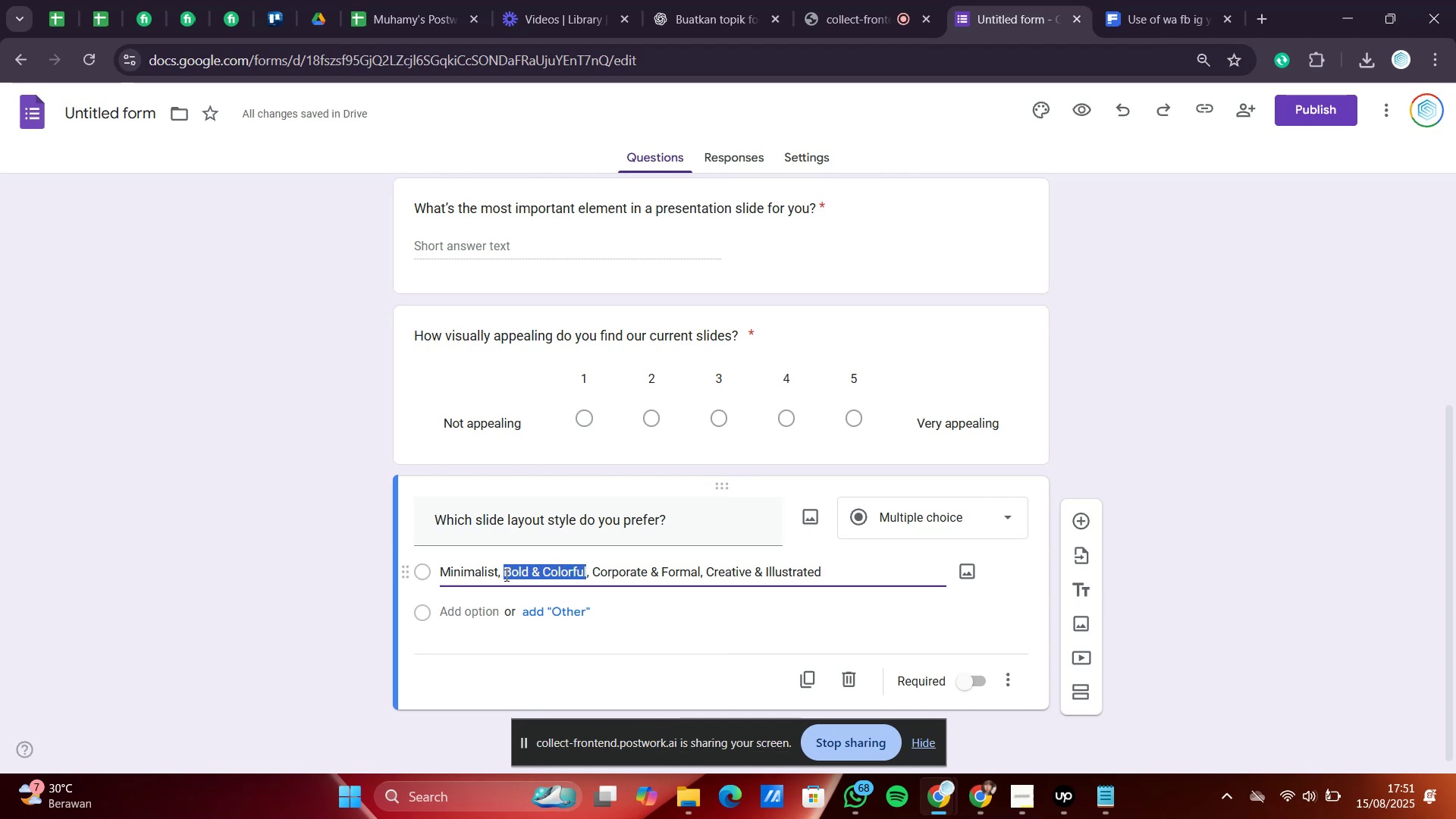 
key(Control+X)
 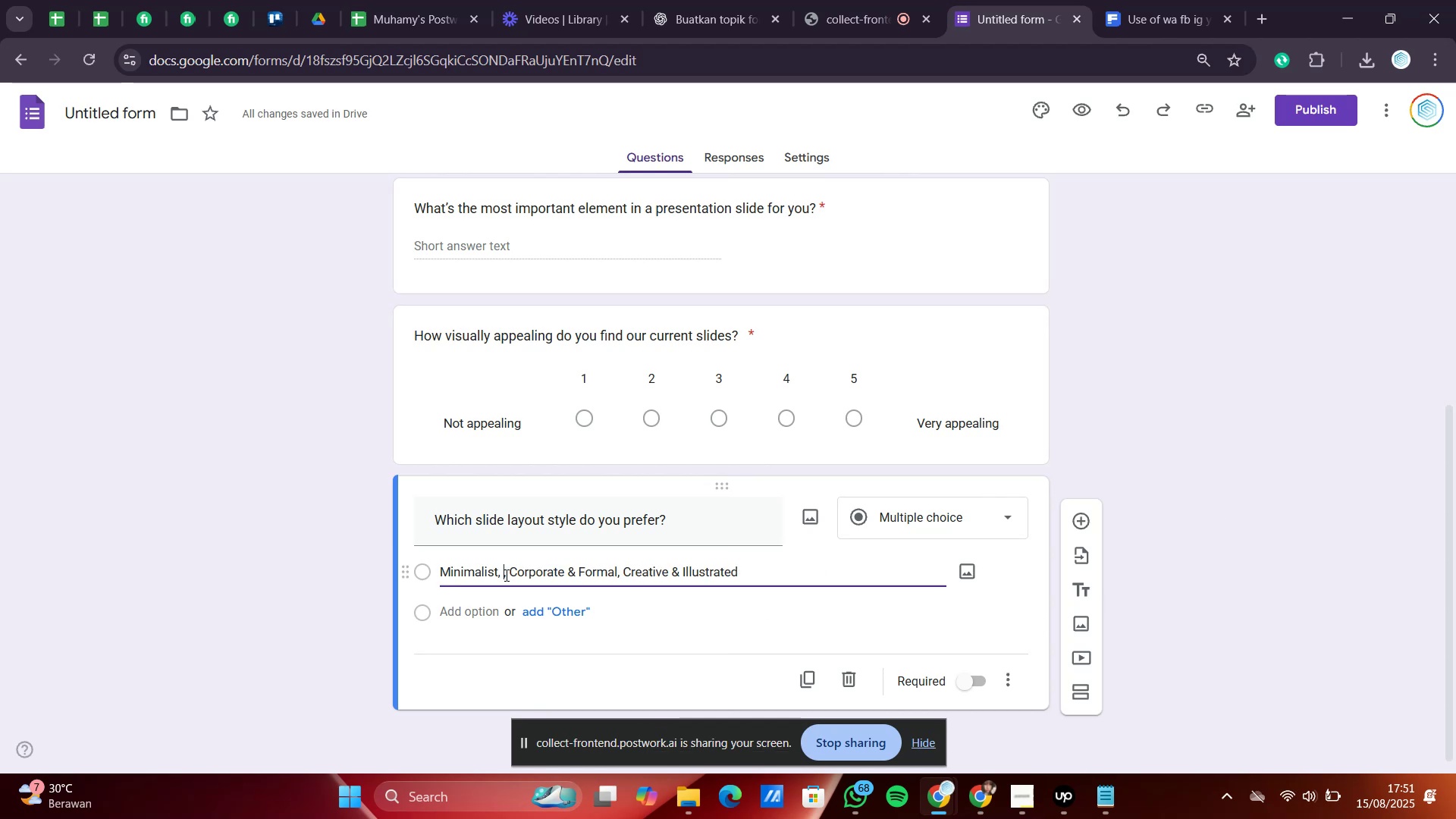 
key(Backspace)
 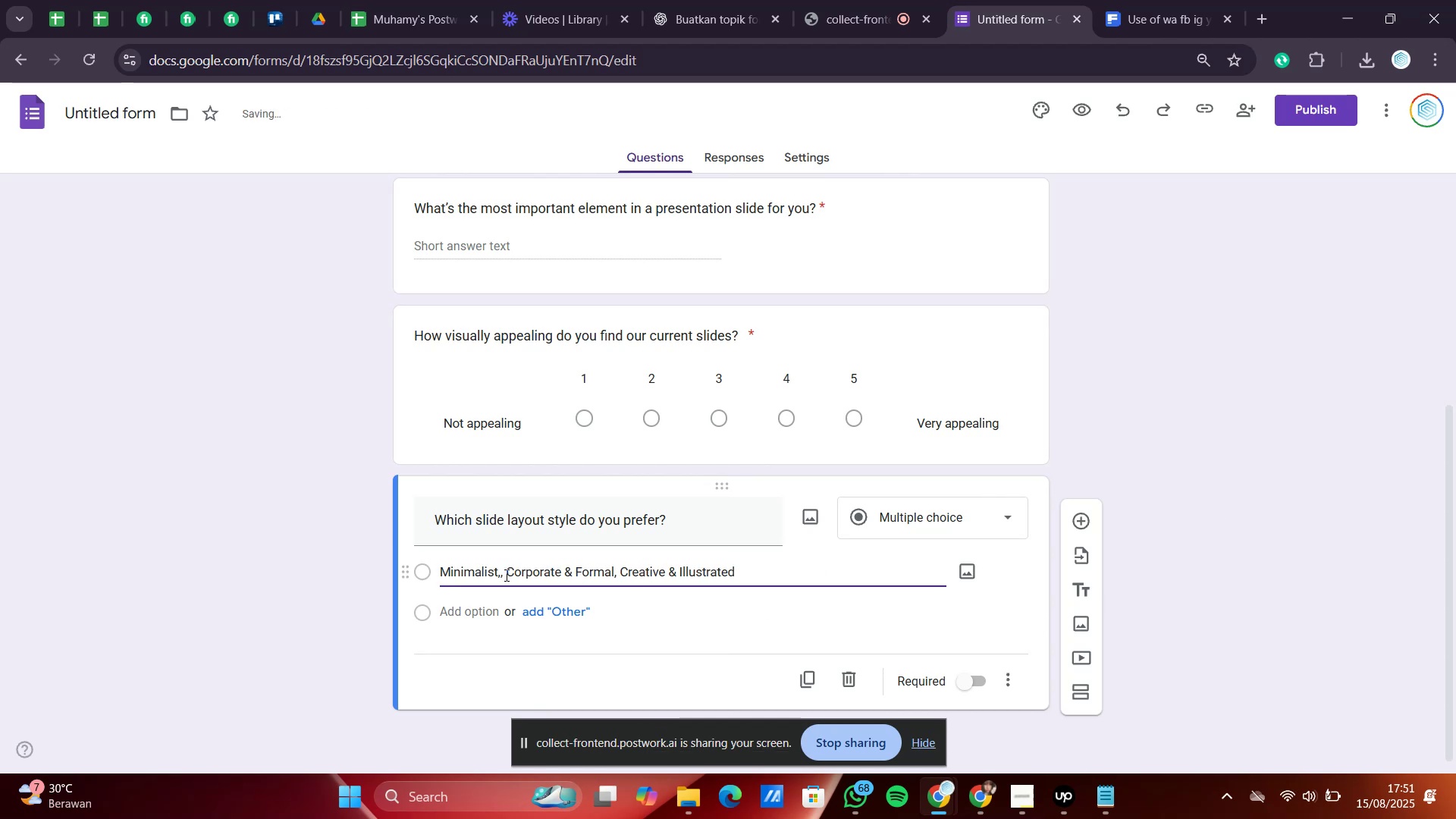 
key(Backspace)
 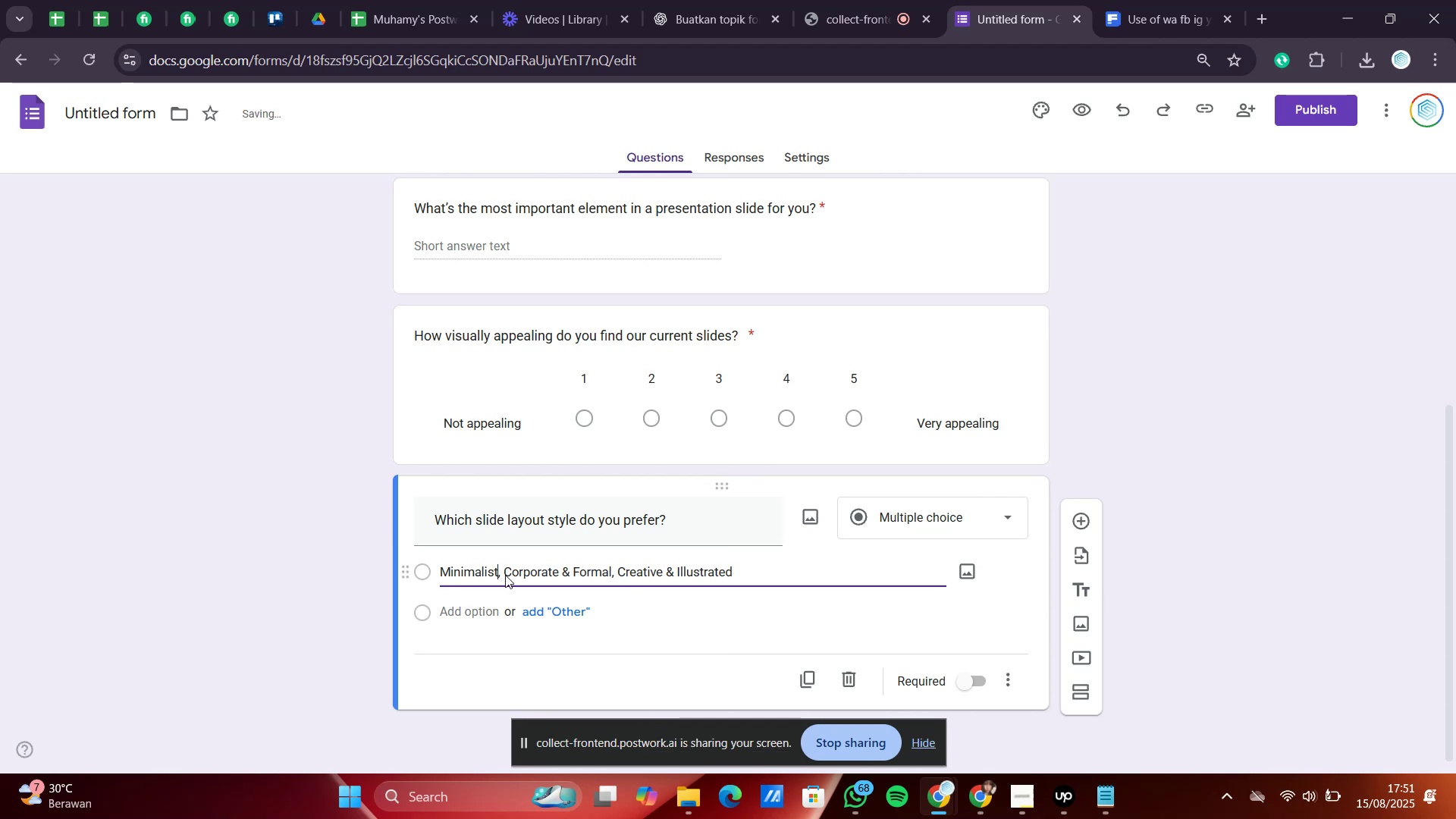 
key(ArrowRight)
 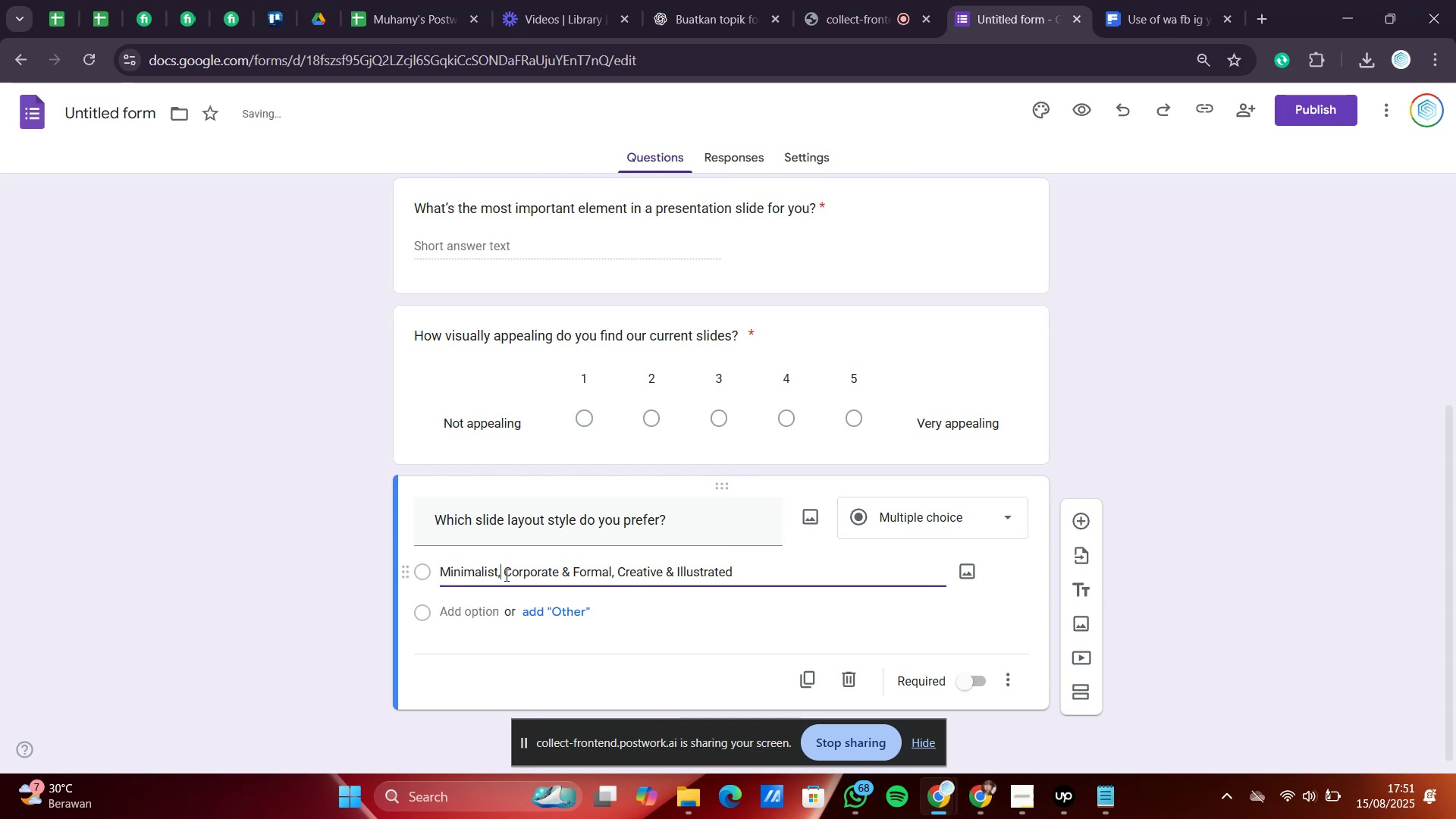 
key(Backspace)
 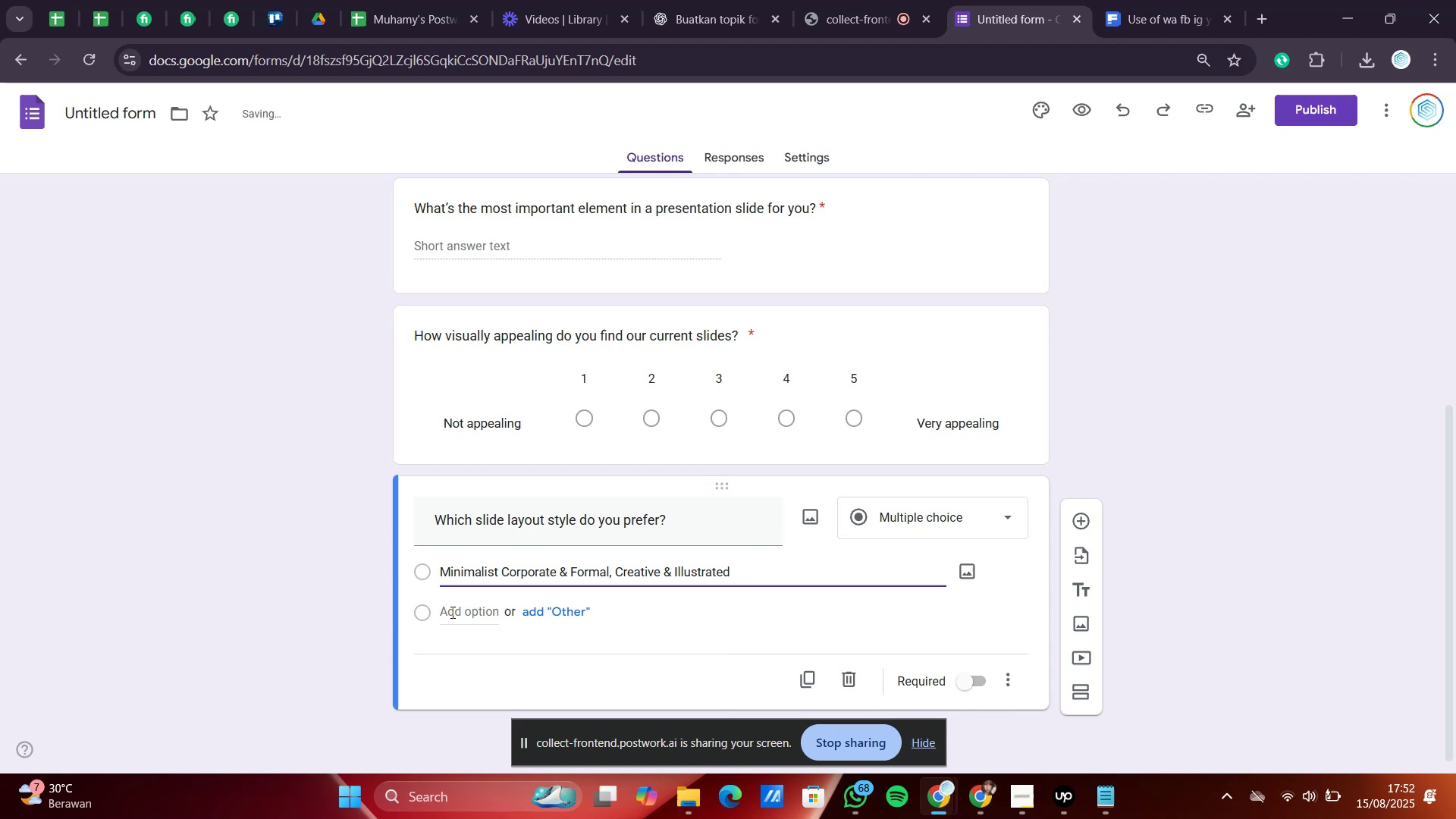 
right_click([451, 612])
 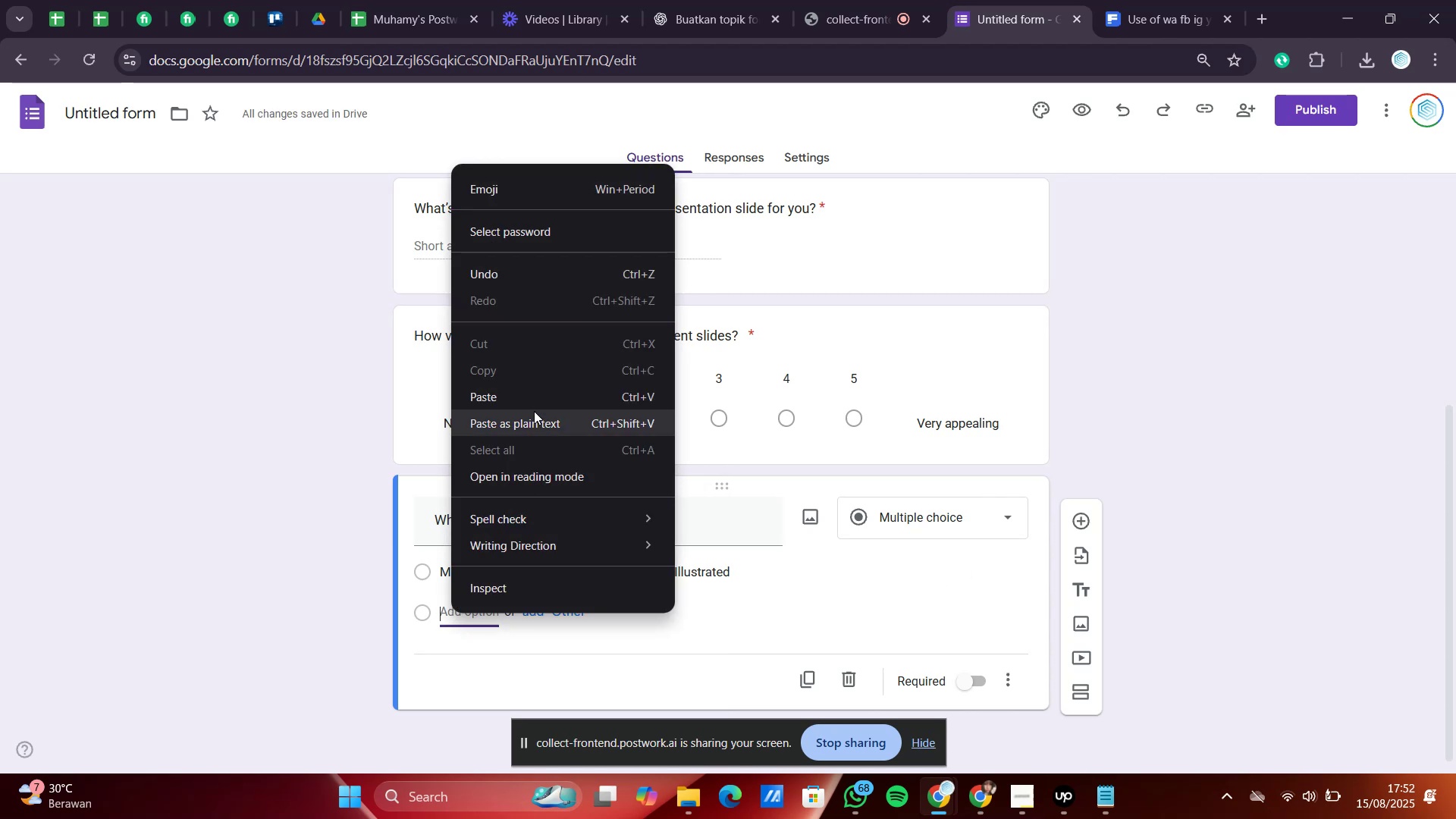 
left_click([527, 403])
 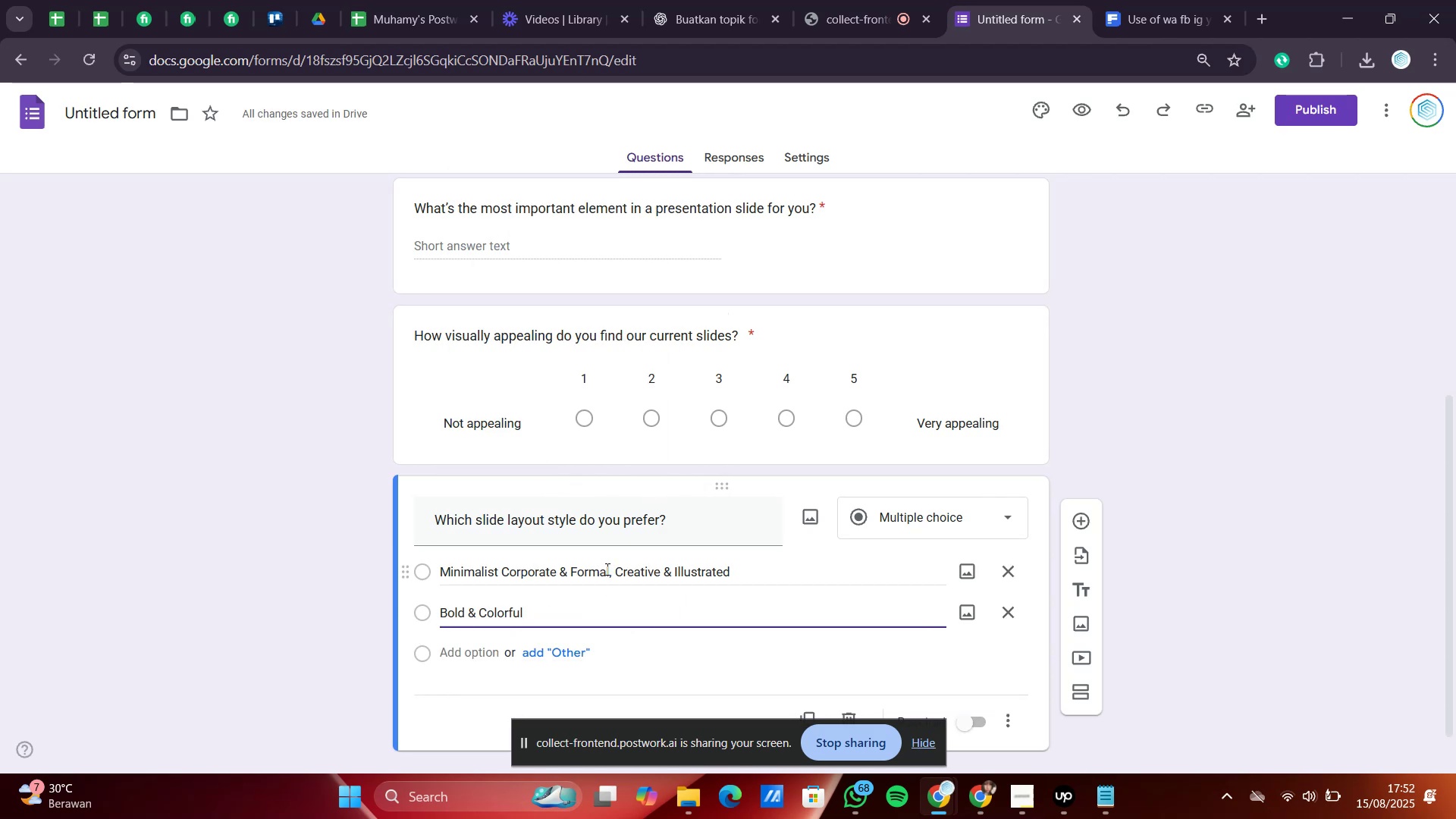 
left_click_drag(start_coordinate=[610, 570], to_coordinate=[547, 570])
 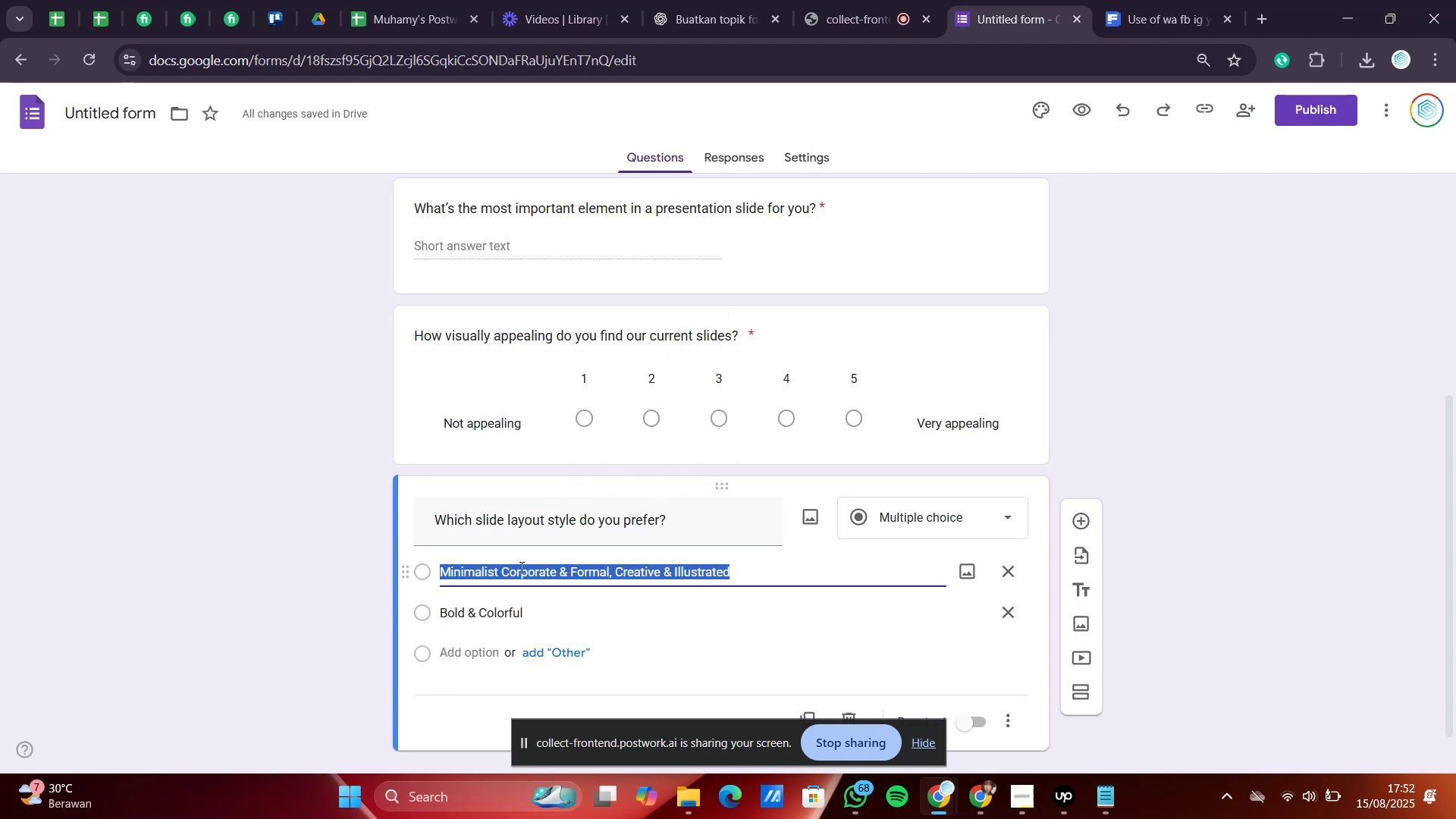 
left_click([519, 567])
 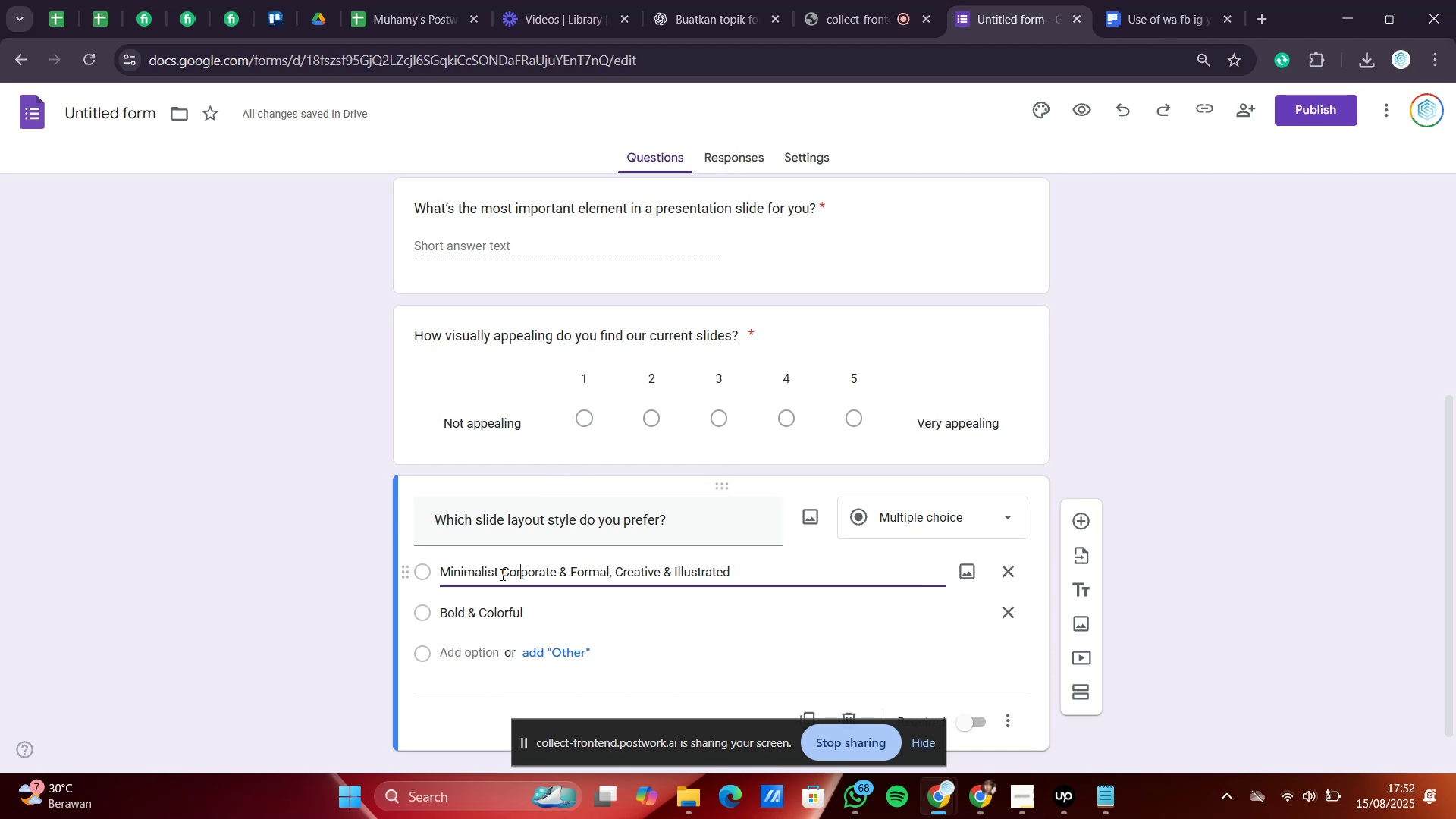 
left_click_drag(start_coordinate=[501, 574], to_coordinate=[607, 566])
 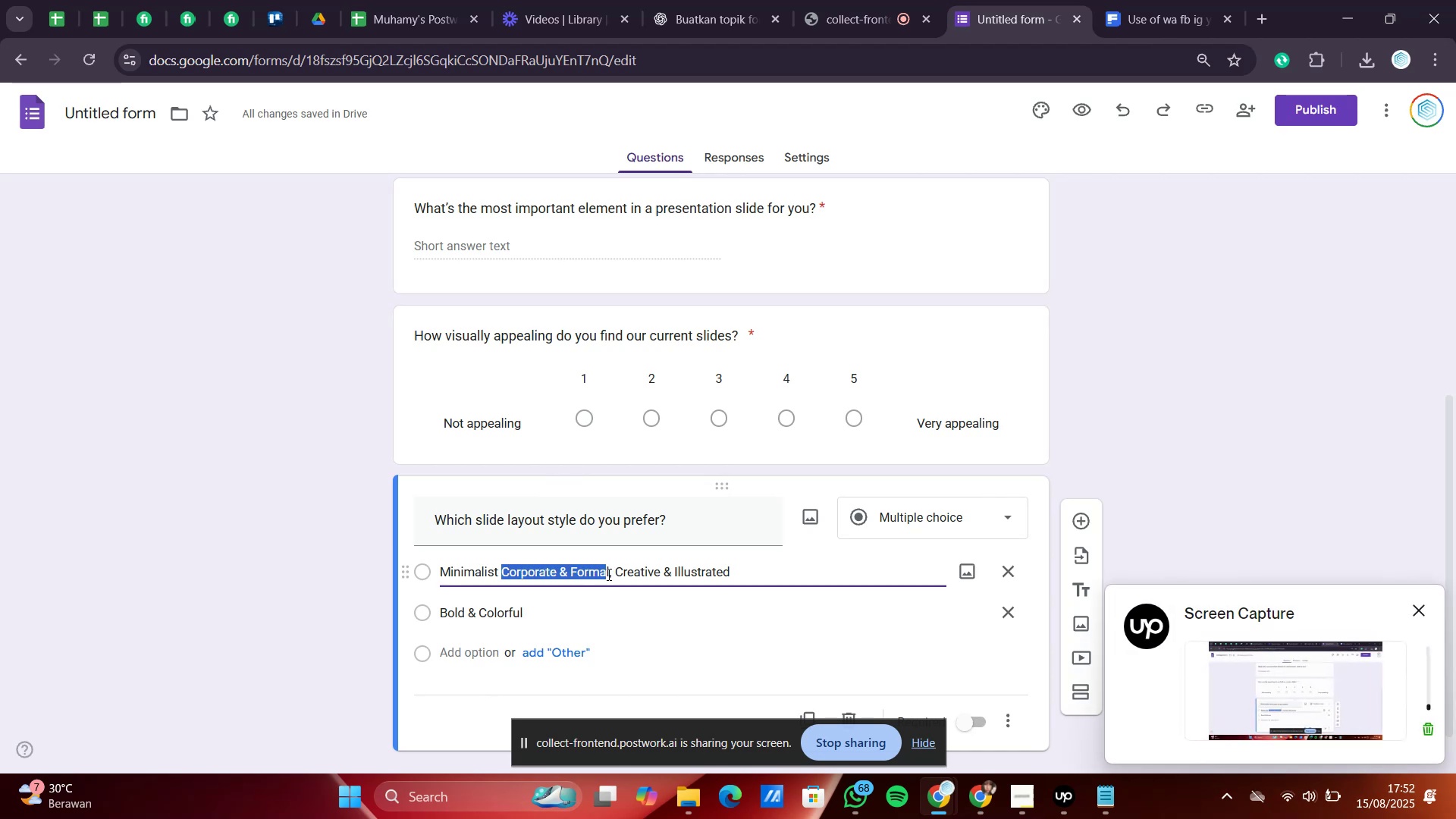 
left_click_drag(start_coordinate=[608, 576], to_coordinate=[505, 579])
 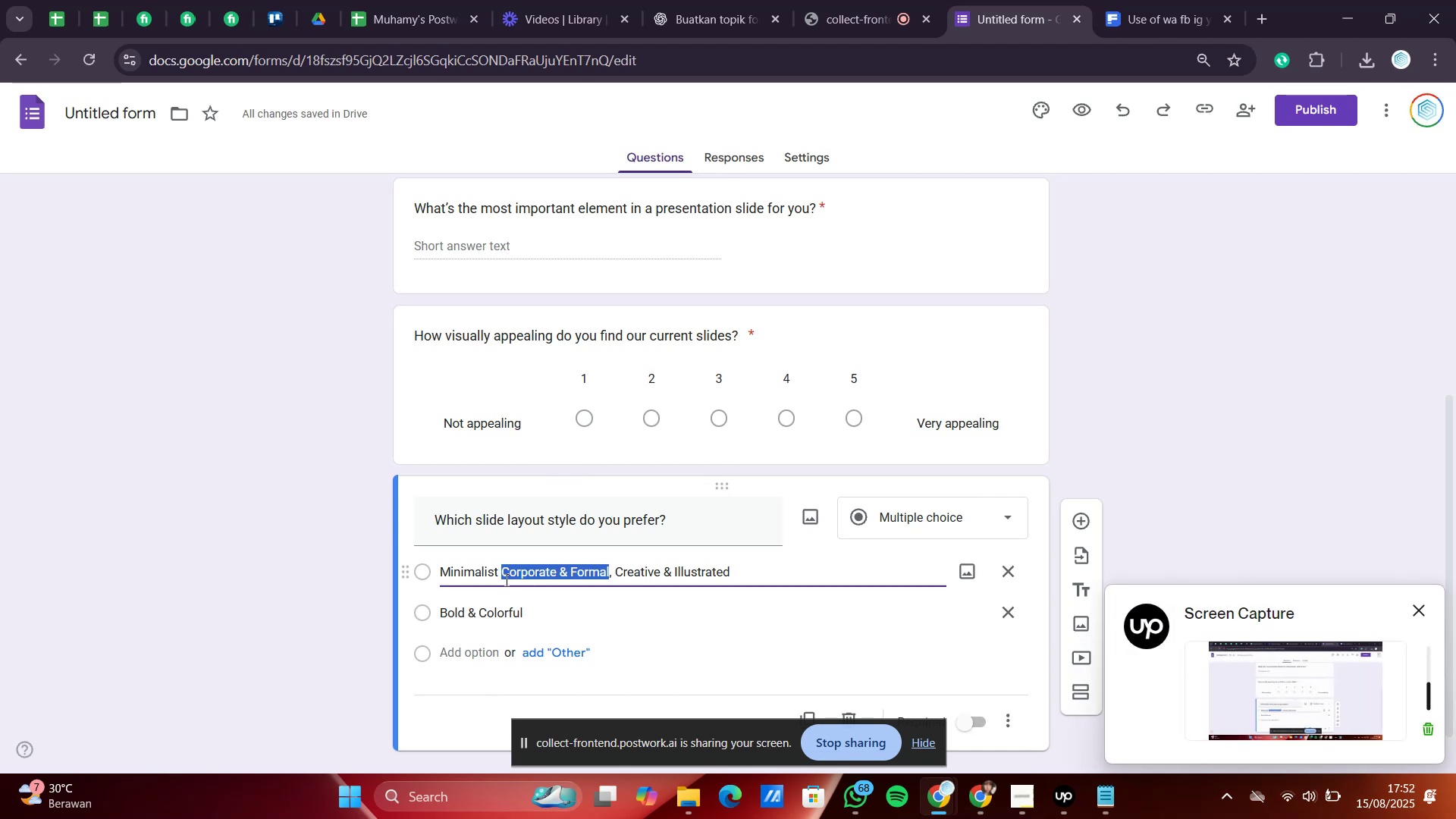 
key(Control+X)
 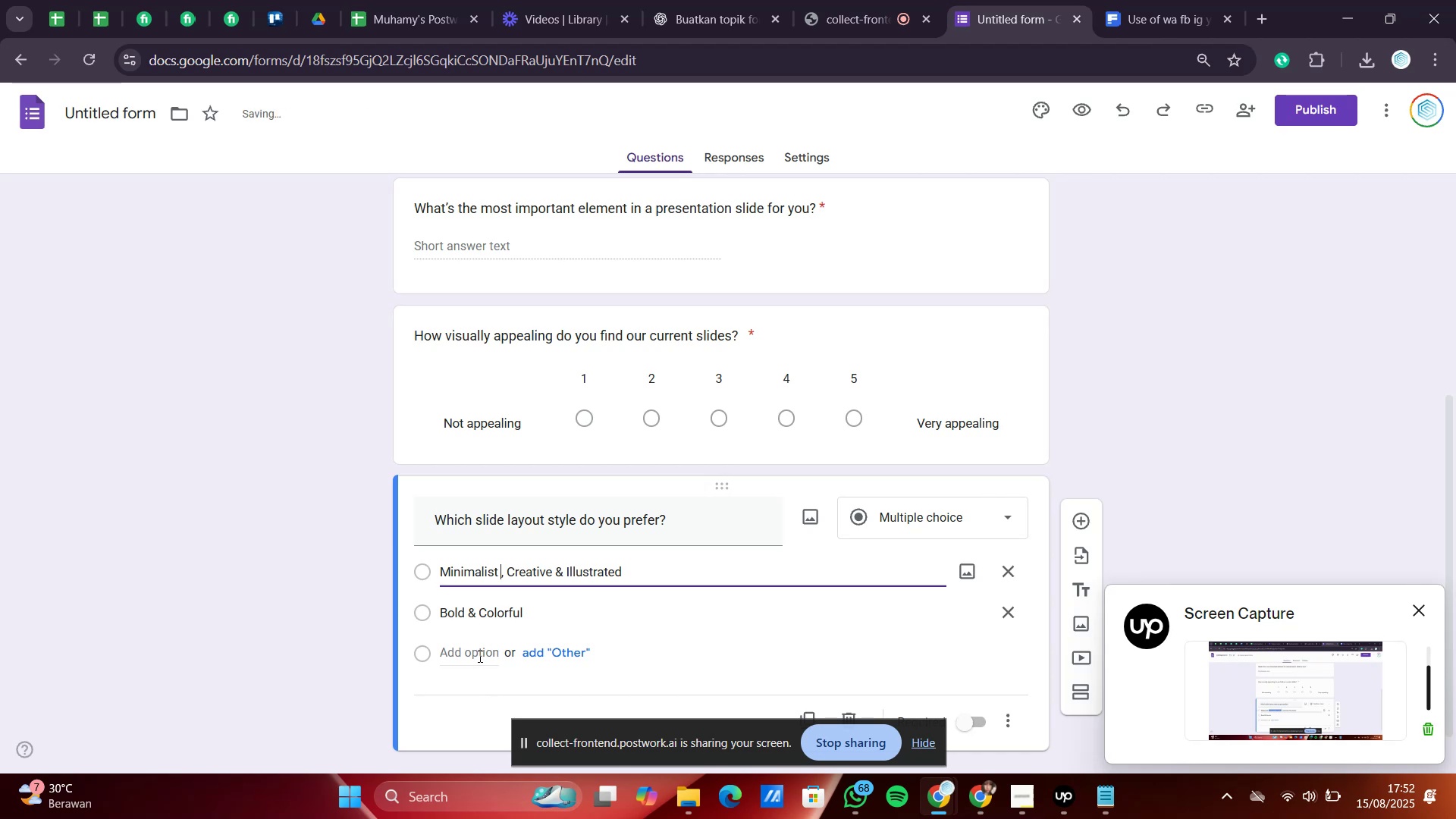 
right_click([479, 656])
 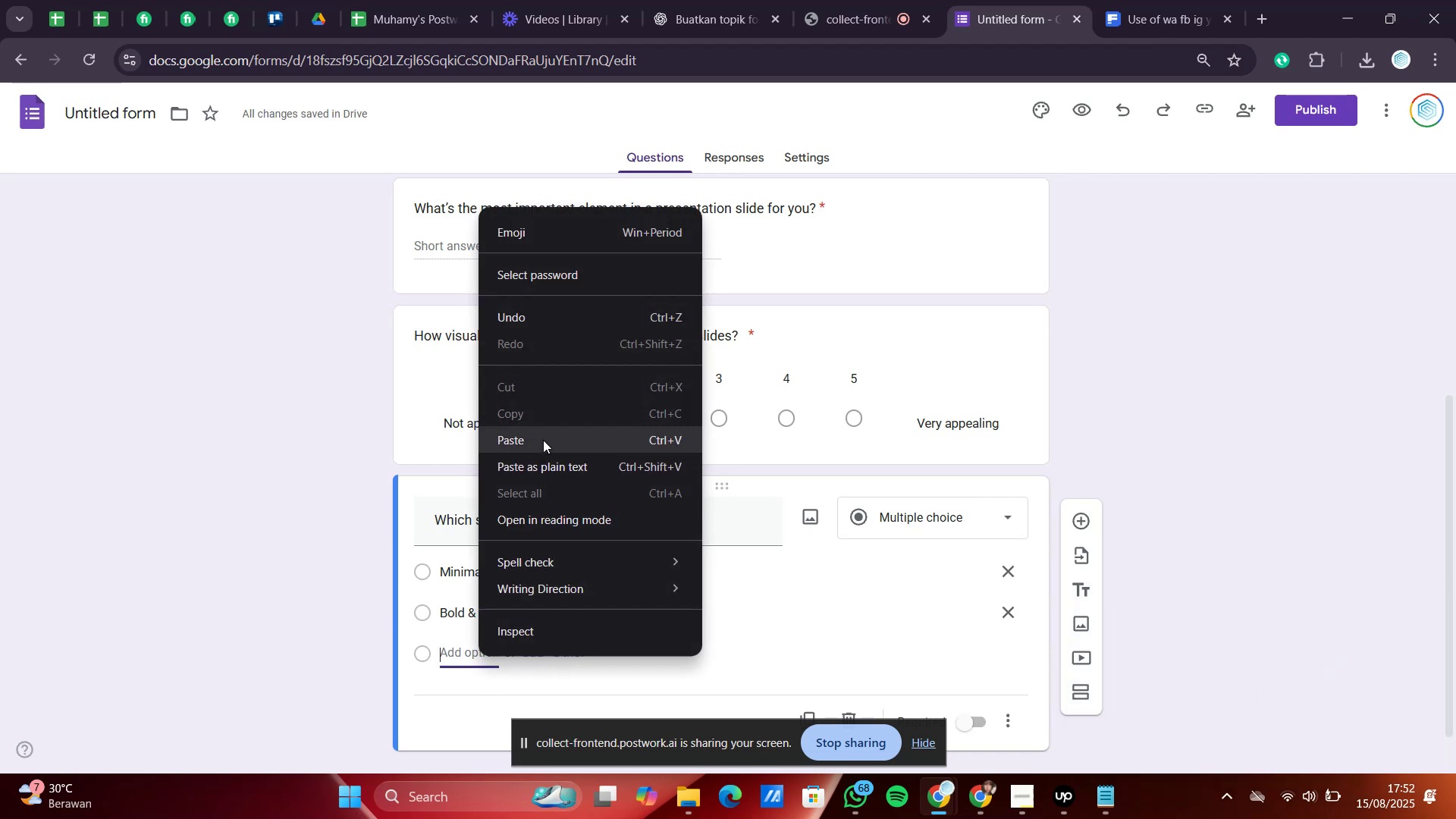 
left_click([543, 440])
 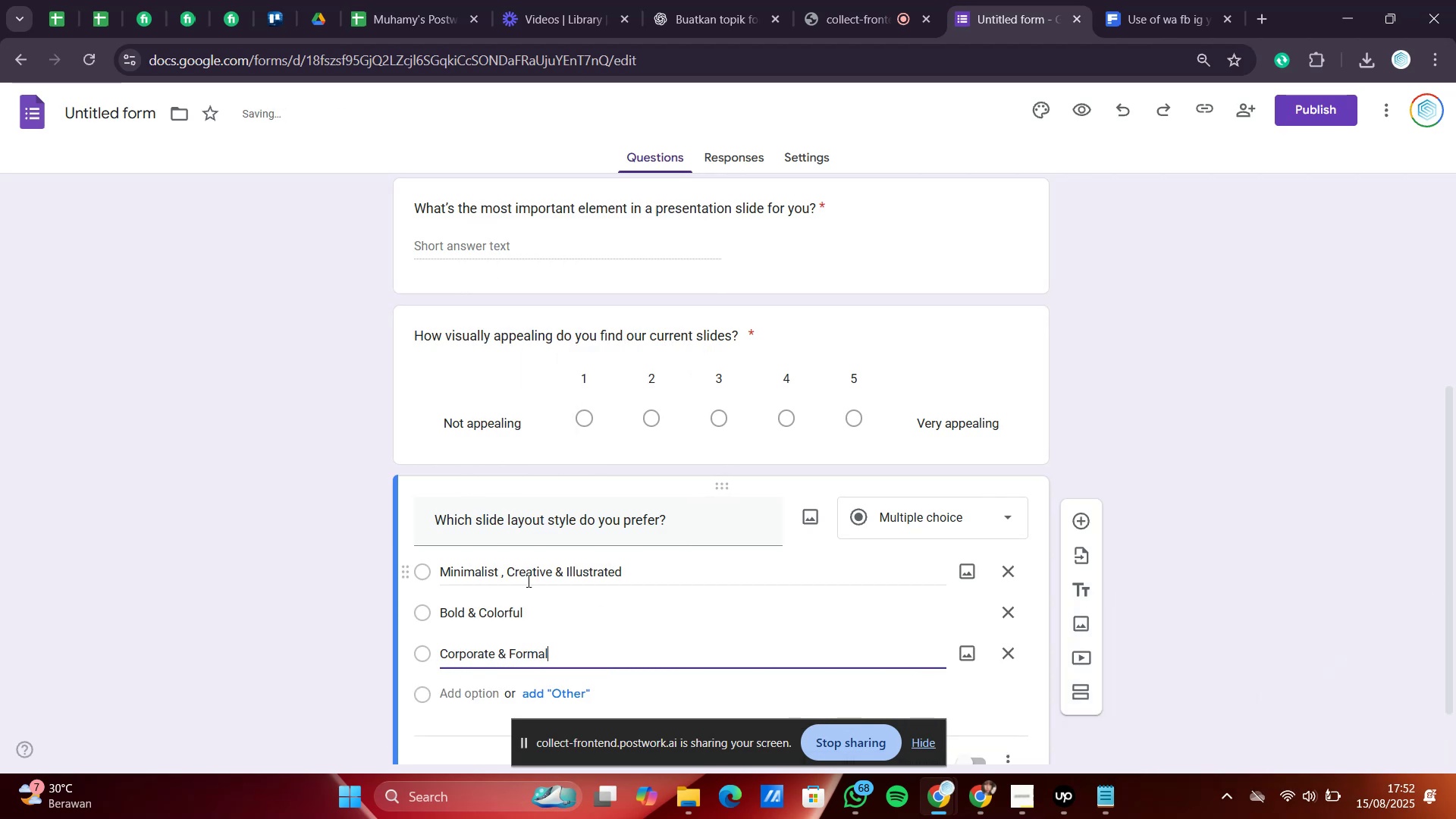 
scroll: coordinate [535, 644], scroll_direction: down, amount: 1.0
 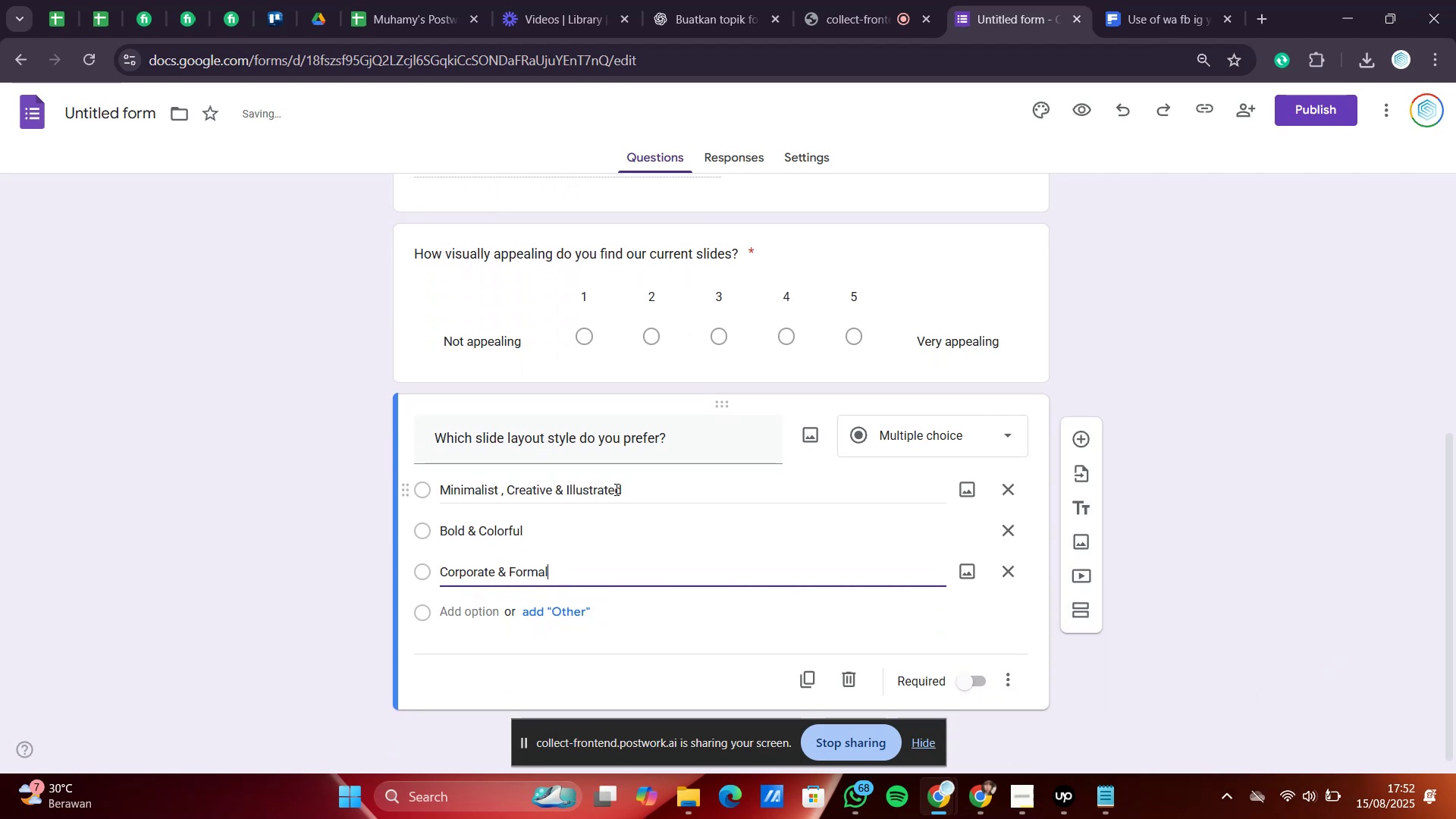 
left_click_drag(start_coordinate=[626, 488], to_coordinate=[542, 488])
 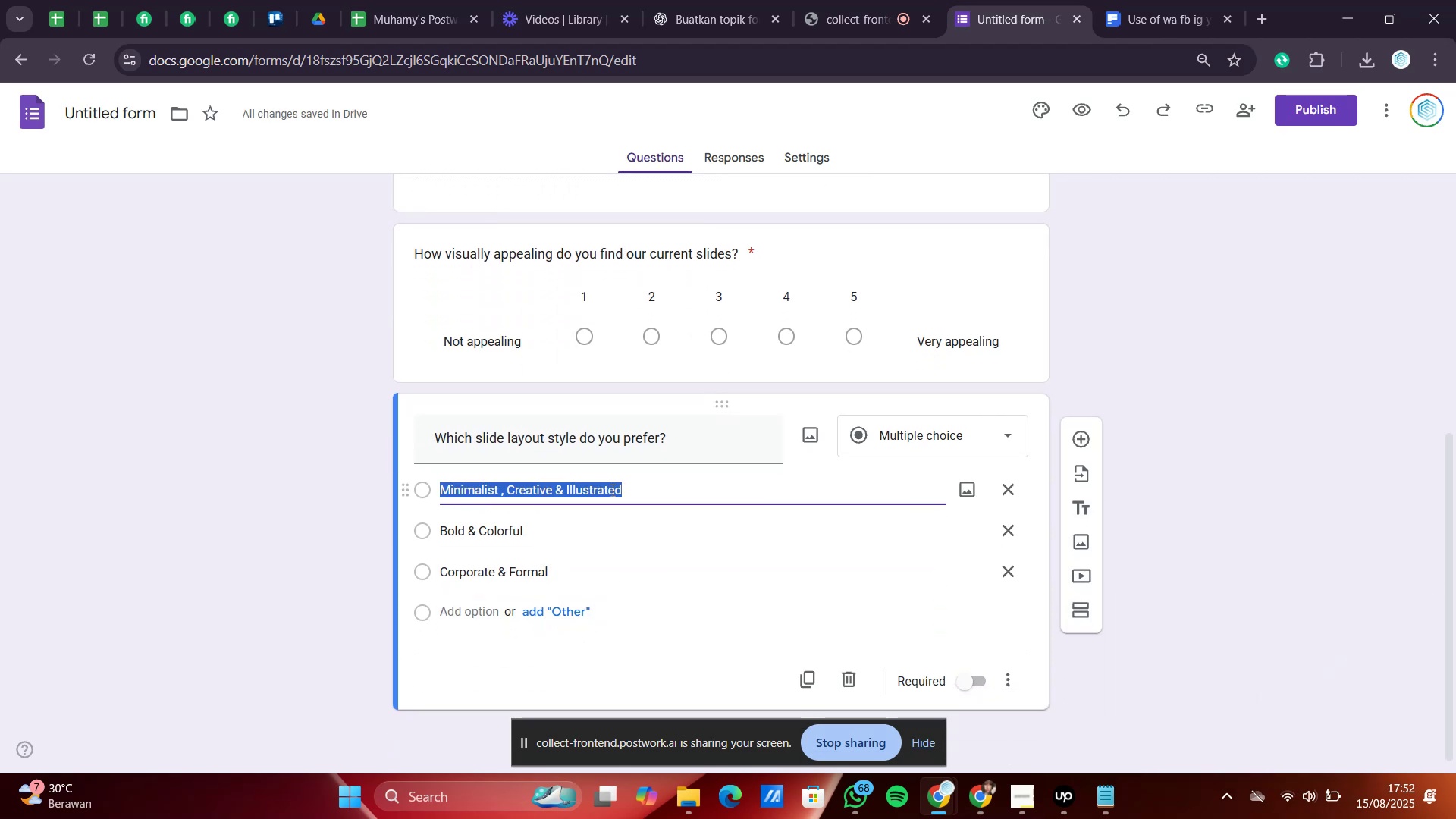 
left_click([611, 490])
 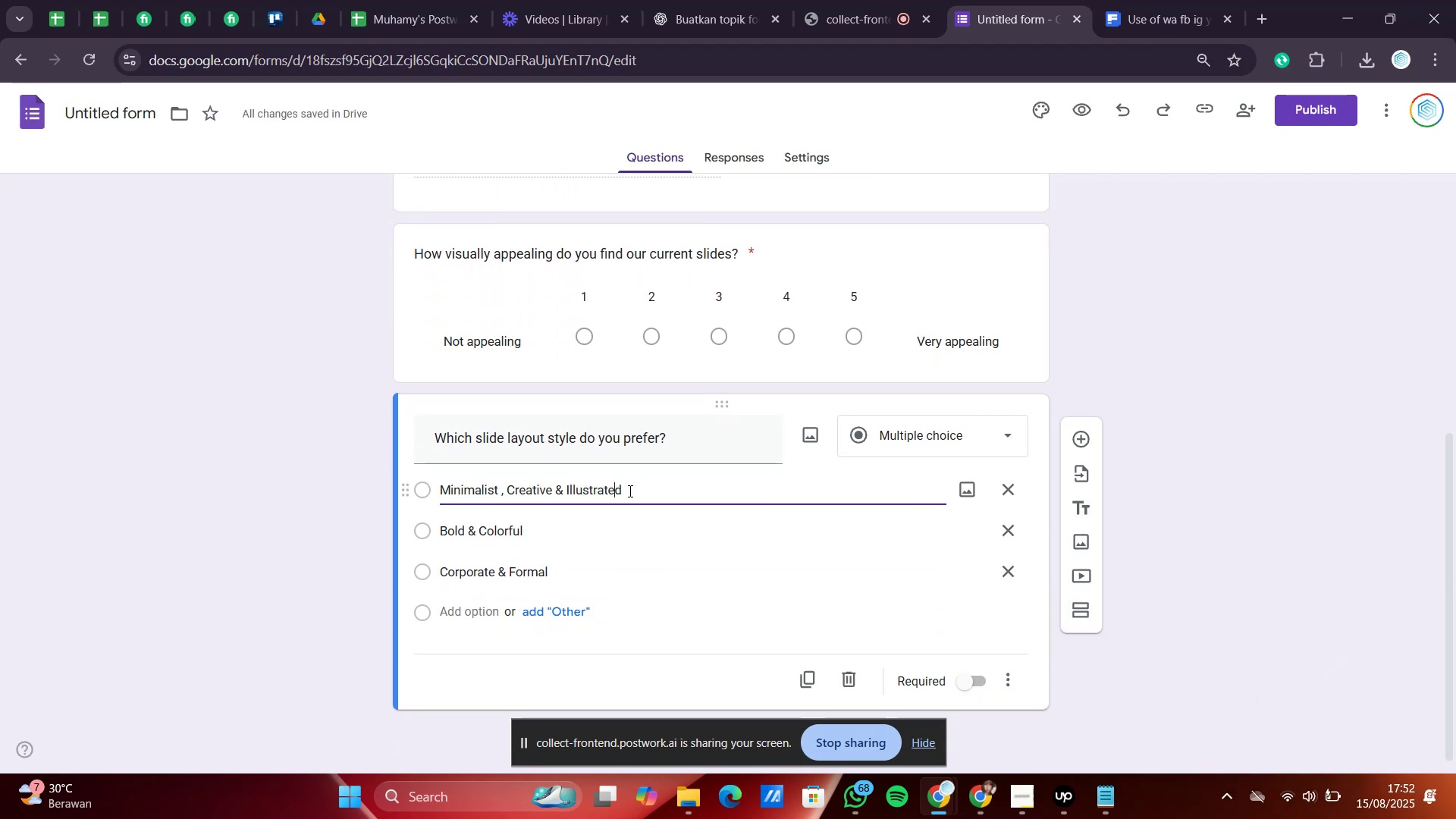 
left_click_drag(start_coordinate=[632, 491], to_coordinate=[507, 499])
 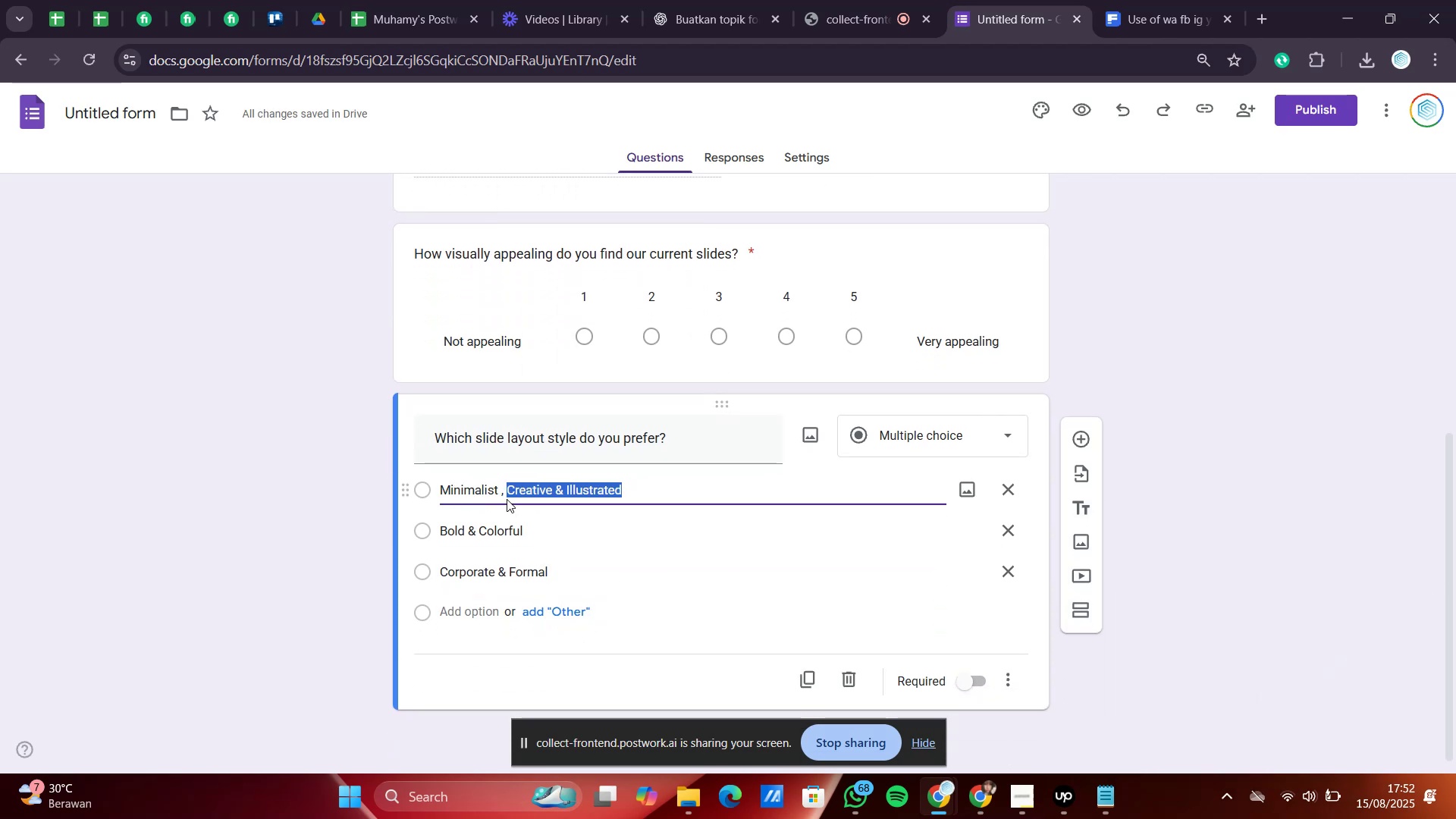 
key(Control+X)
 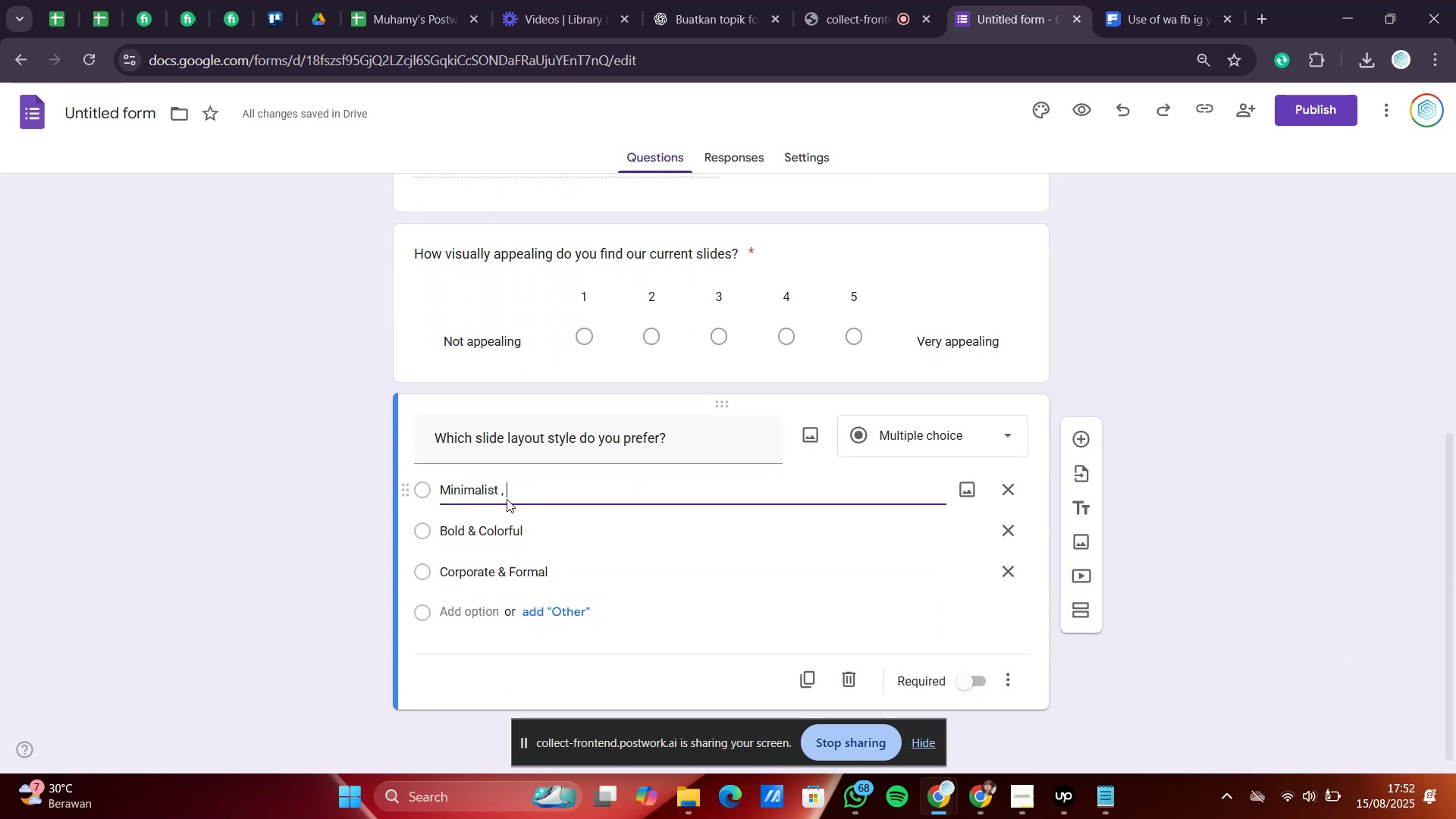 
key(Backspace)
 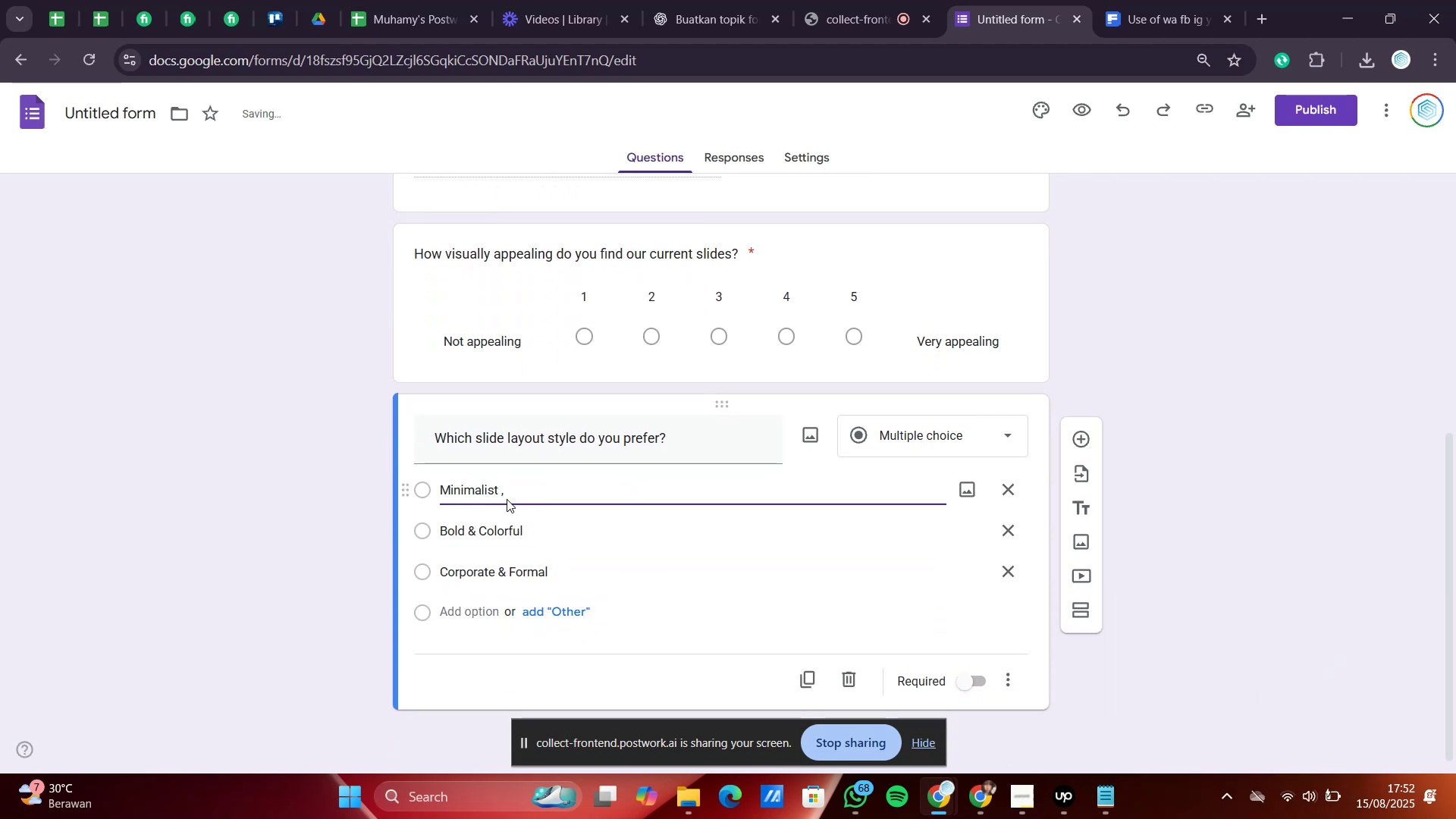 
key(Backspace)
 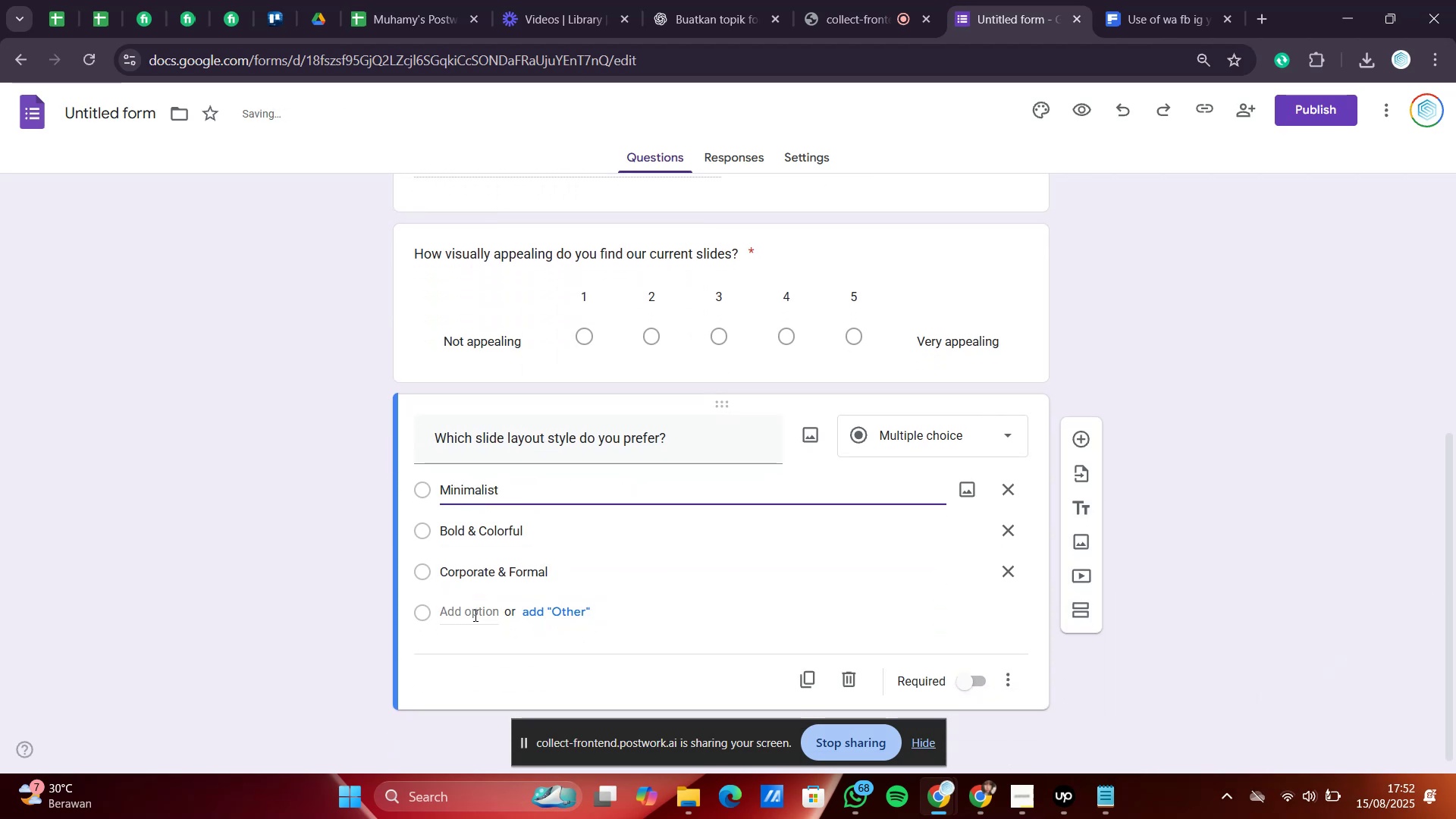 
right_click([474, 615])
 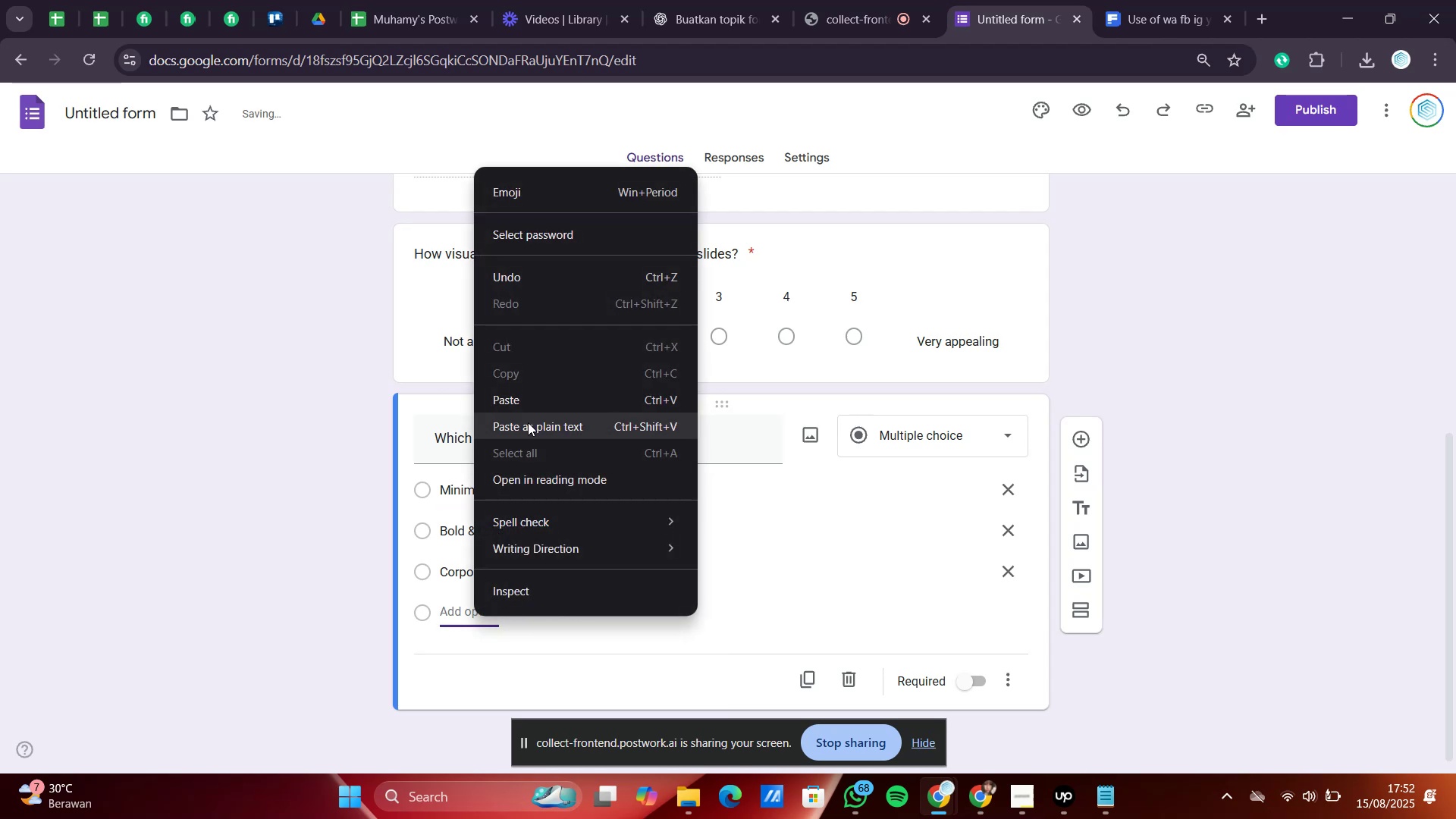 
left_click([526, 397])
 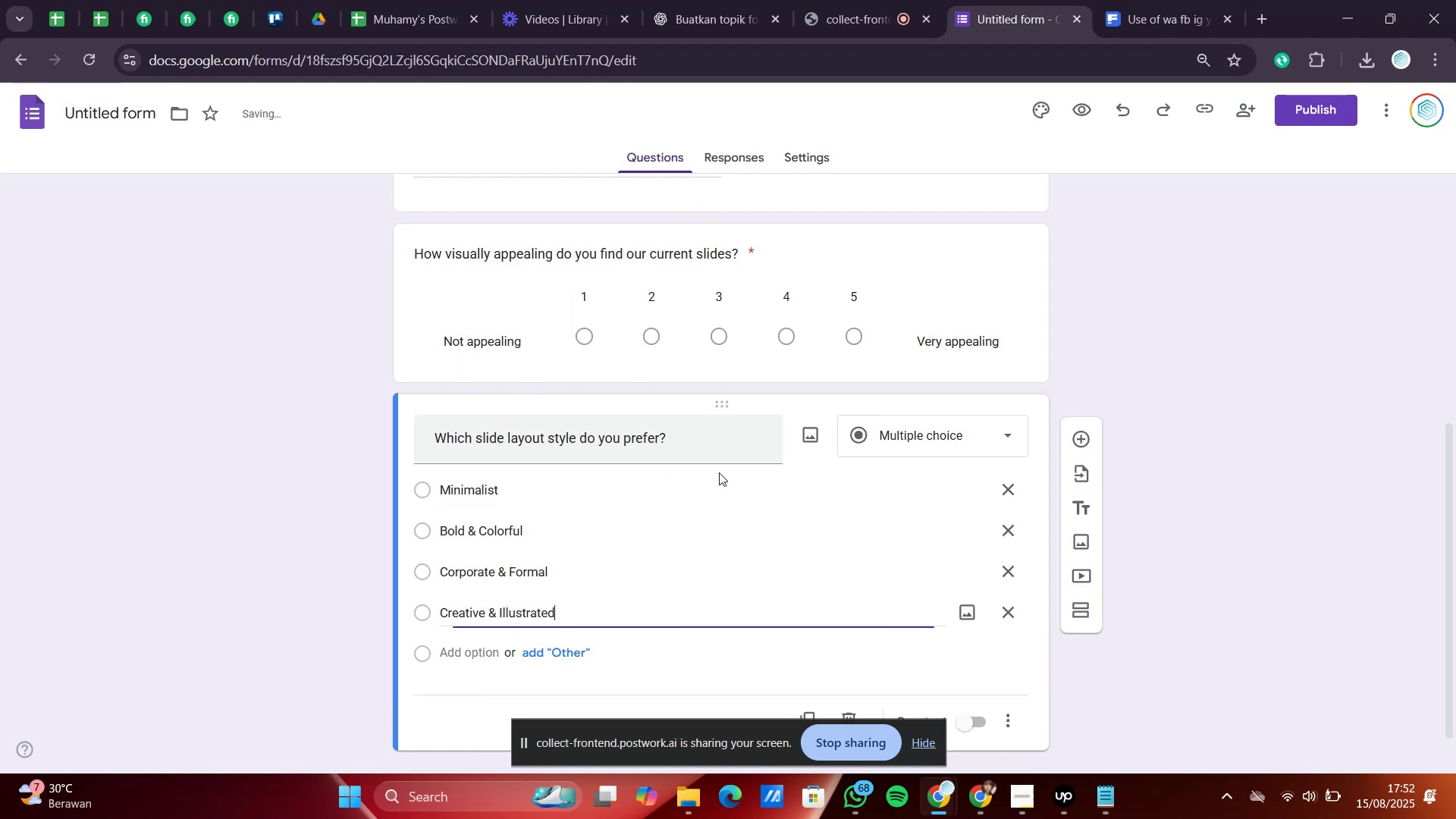 
scroll: coordinate [812, 516], scroll_direction: down, amount: 3.0
 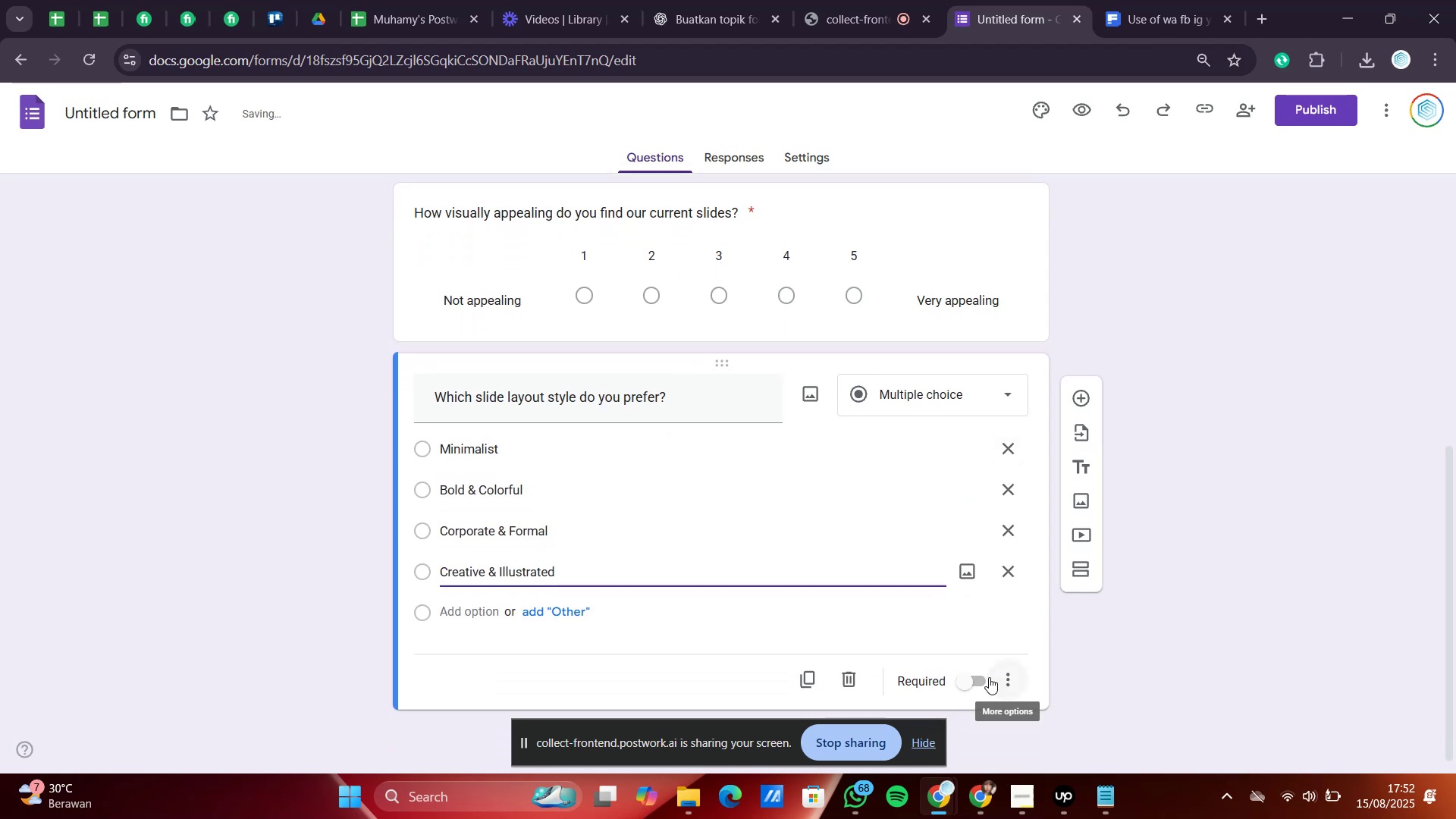 
left_click([977, 674])
 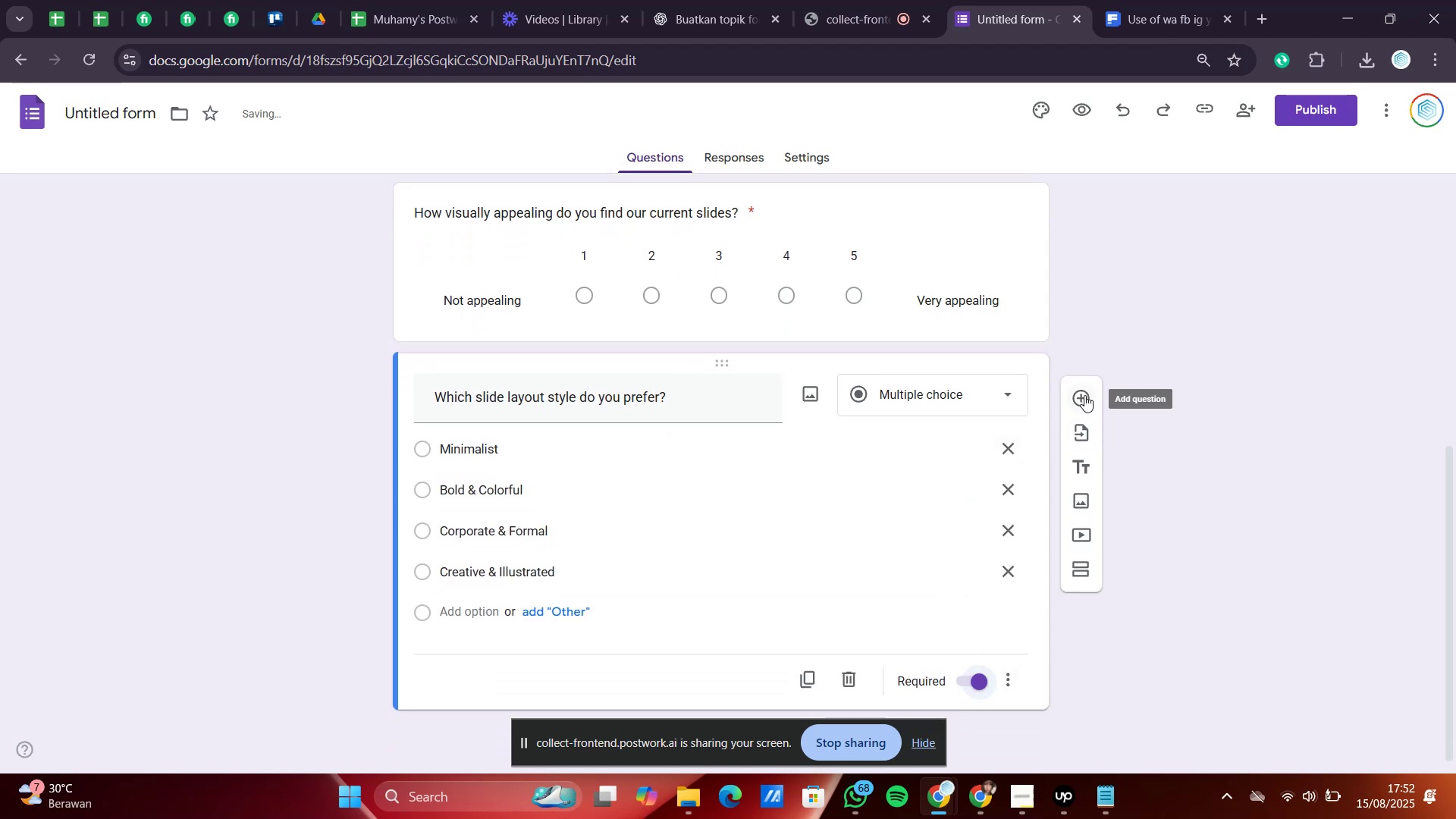 
left_click([1084, 395])
 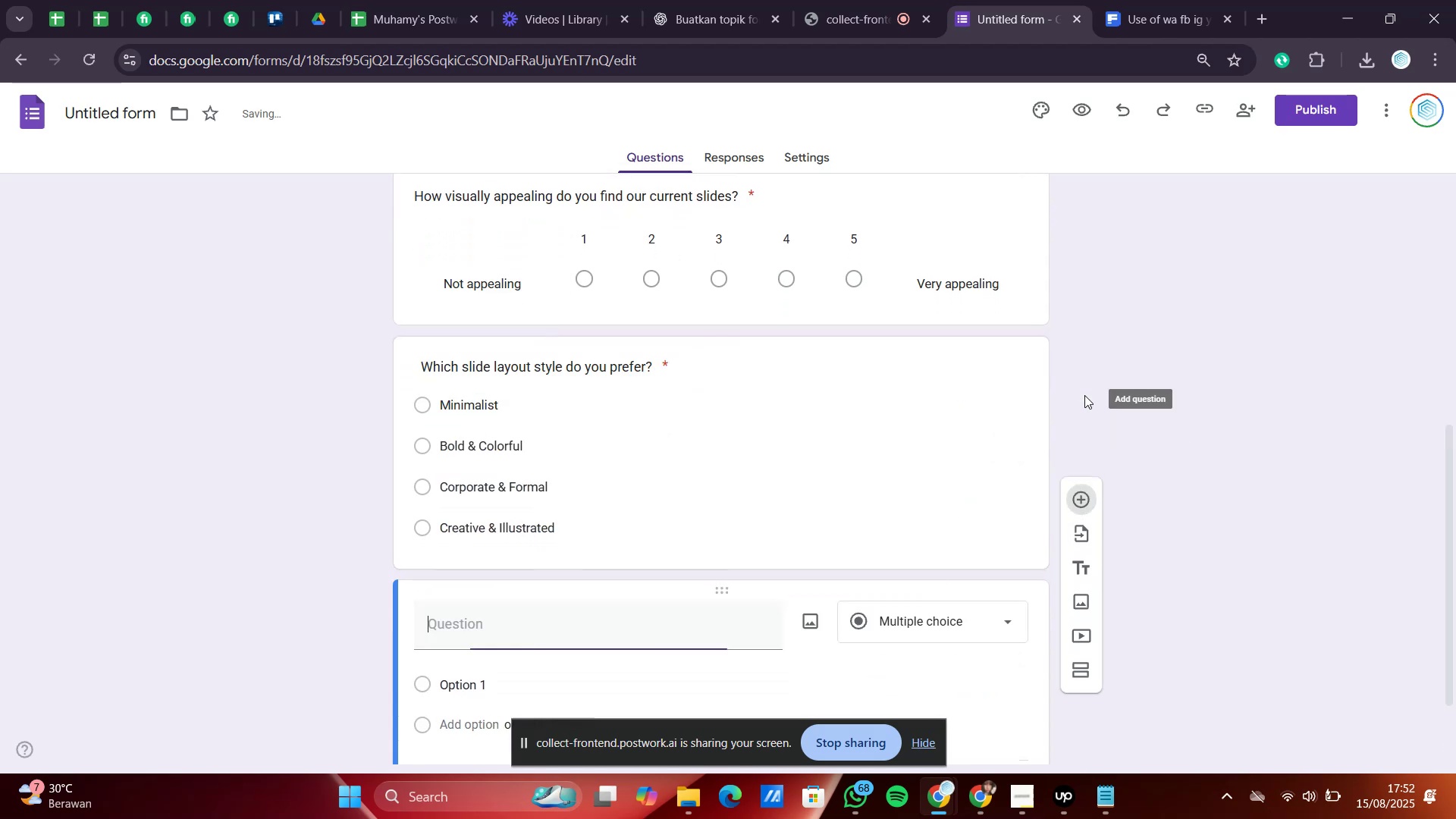 
scroll: coordinate [1079, 511], scroll_direction: down, amount: 5.0
 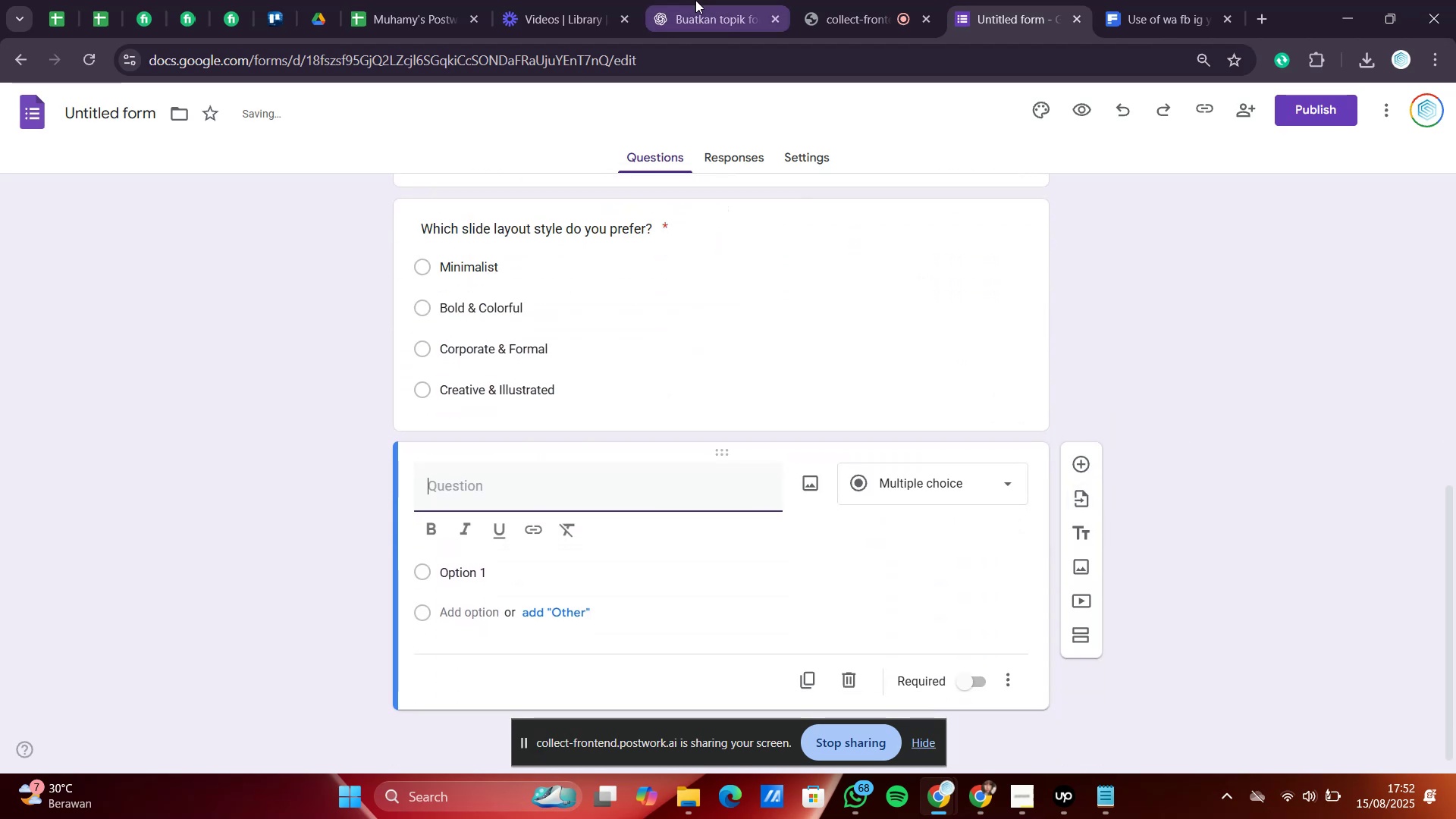 
left_click([695, 0])
 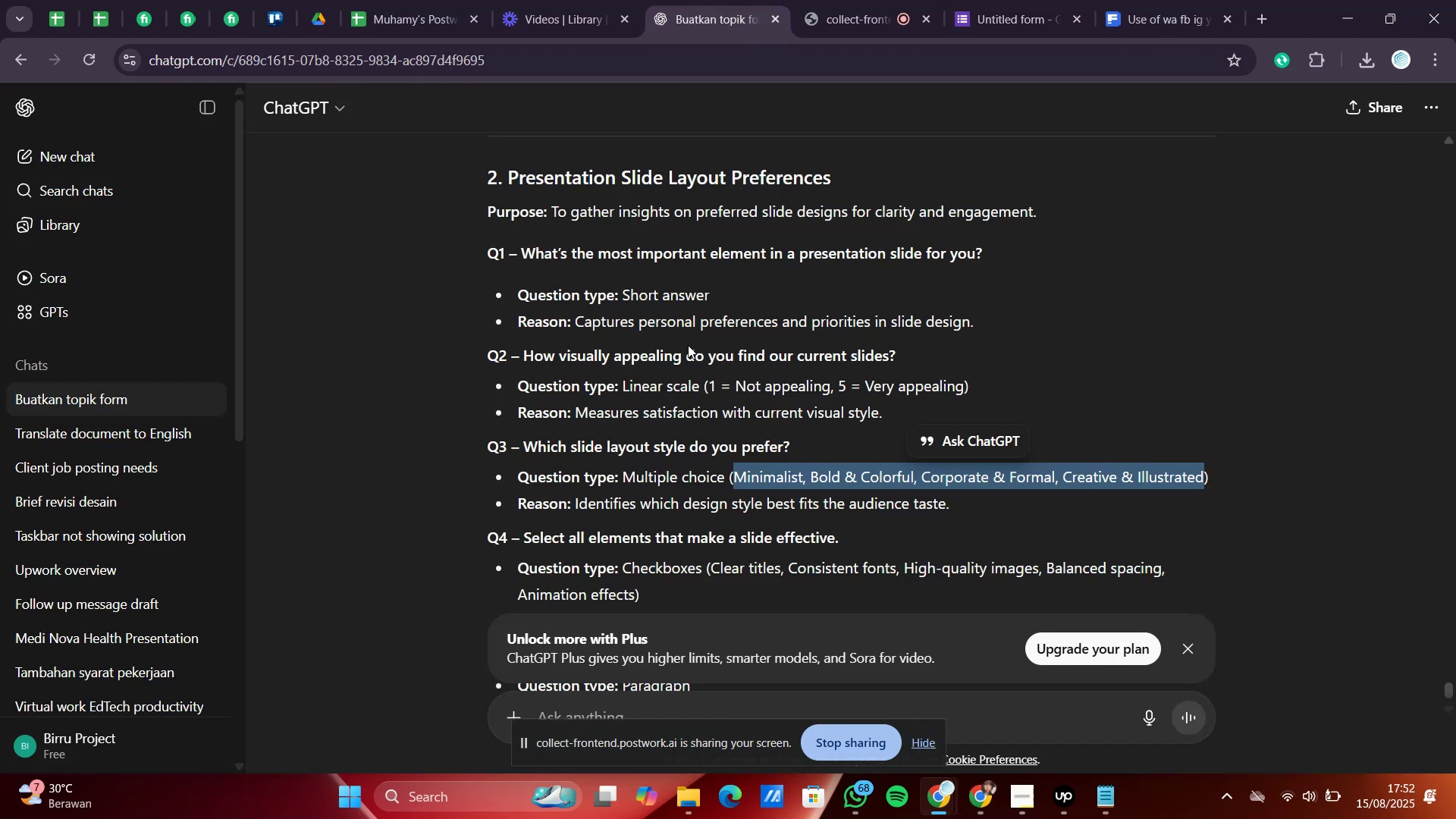 
scroll: coordinate [661, 413], scroll_direction: down, amount: 2.0
 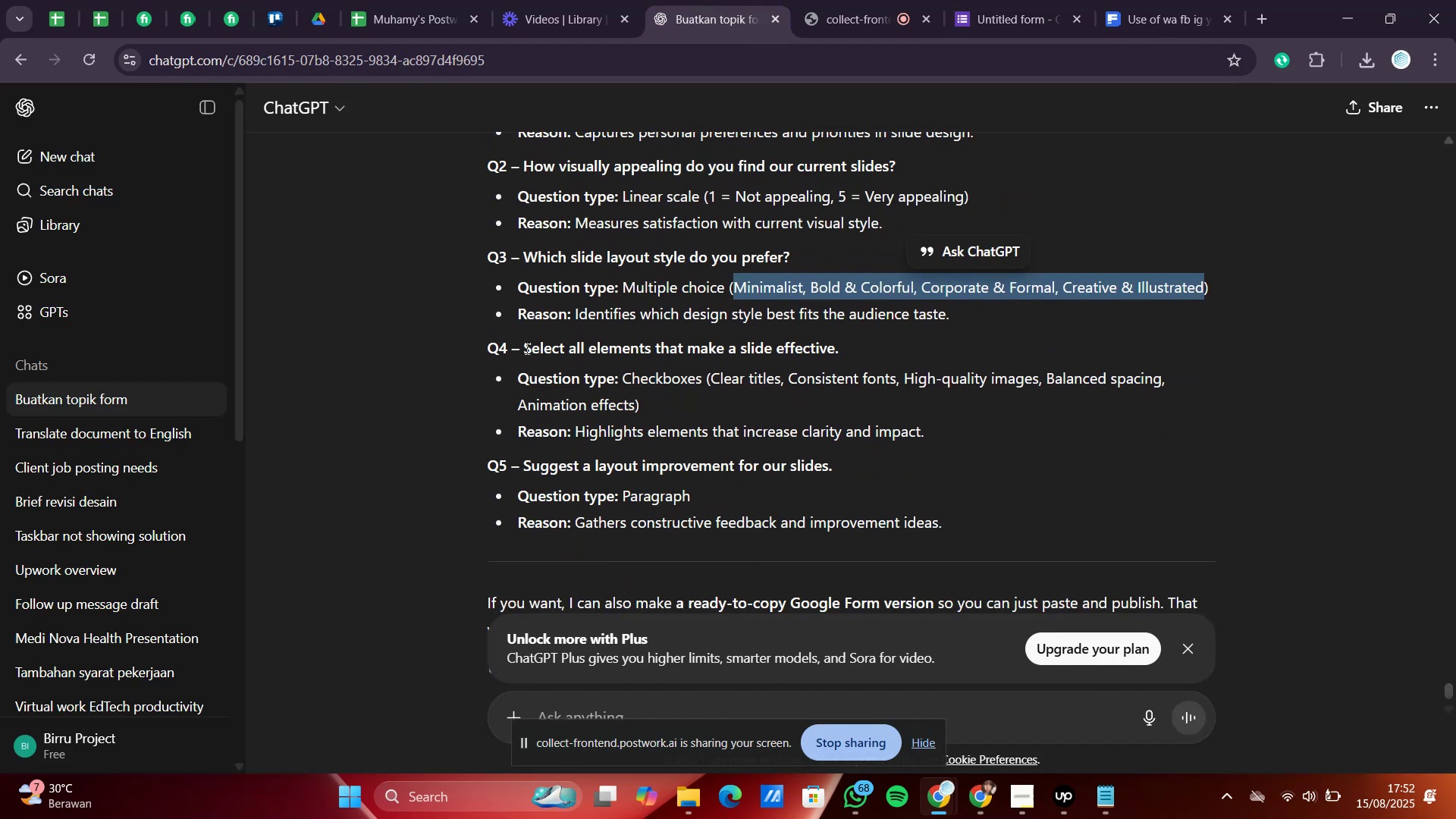 
left_click_drag(start_coordinate=[524, 347], to_coordinate=[855, 354])
 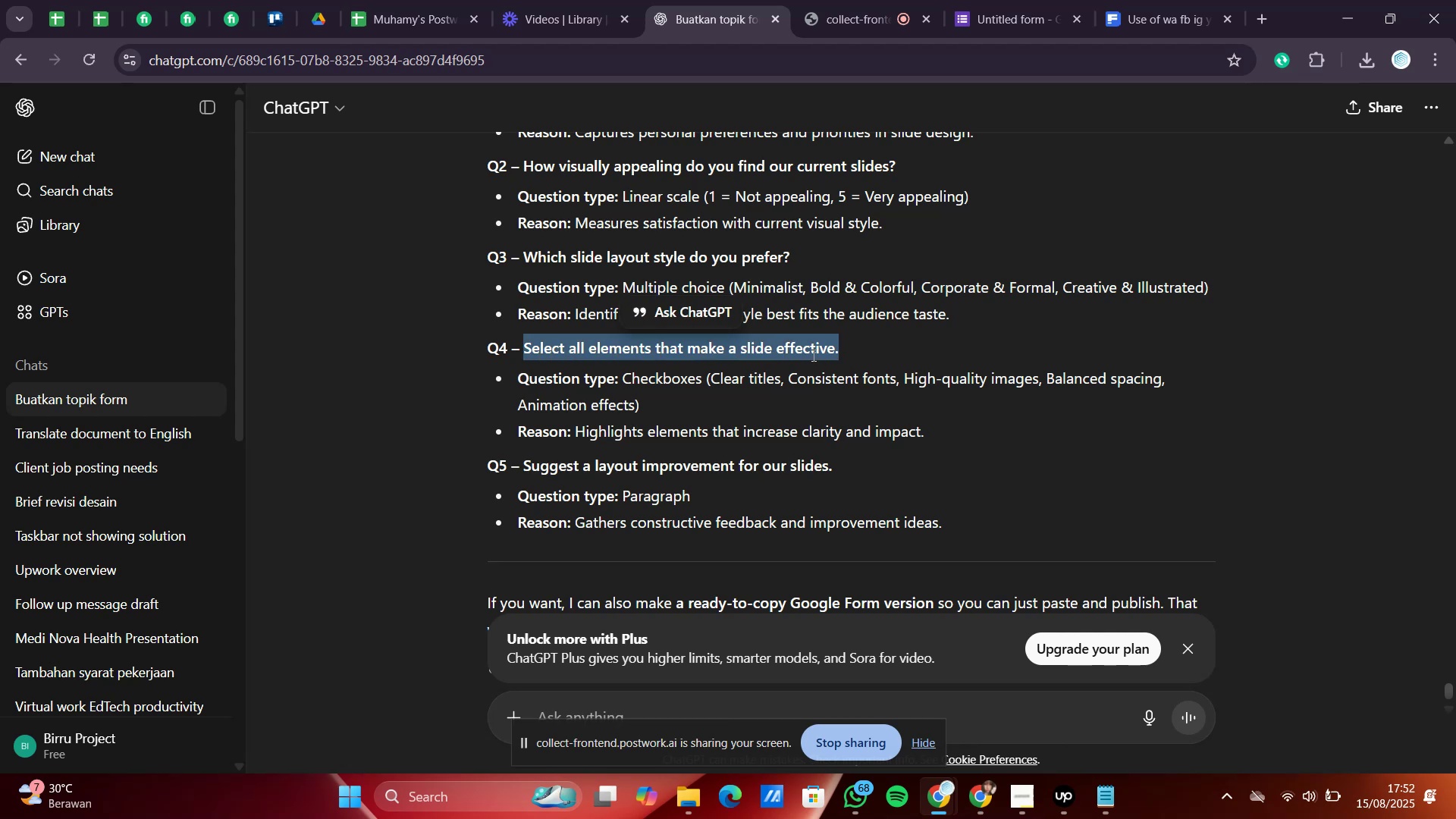 
right_click([812, 355])
 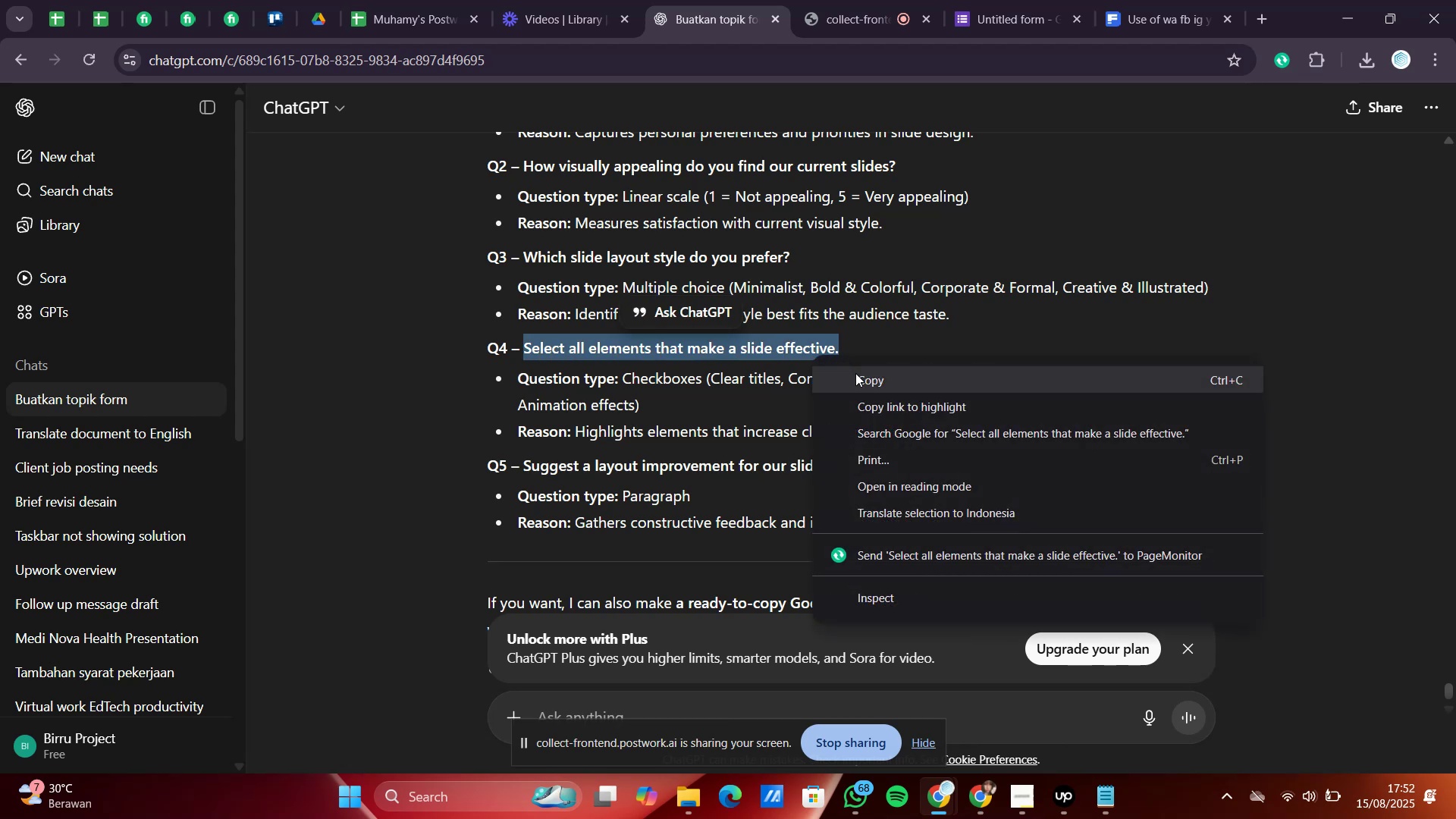 
left_click([855, 373])
 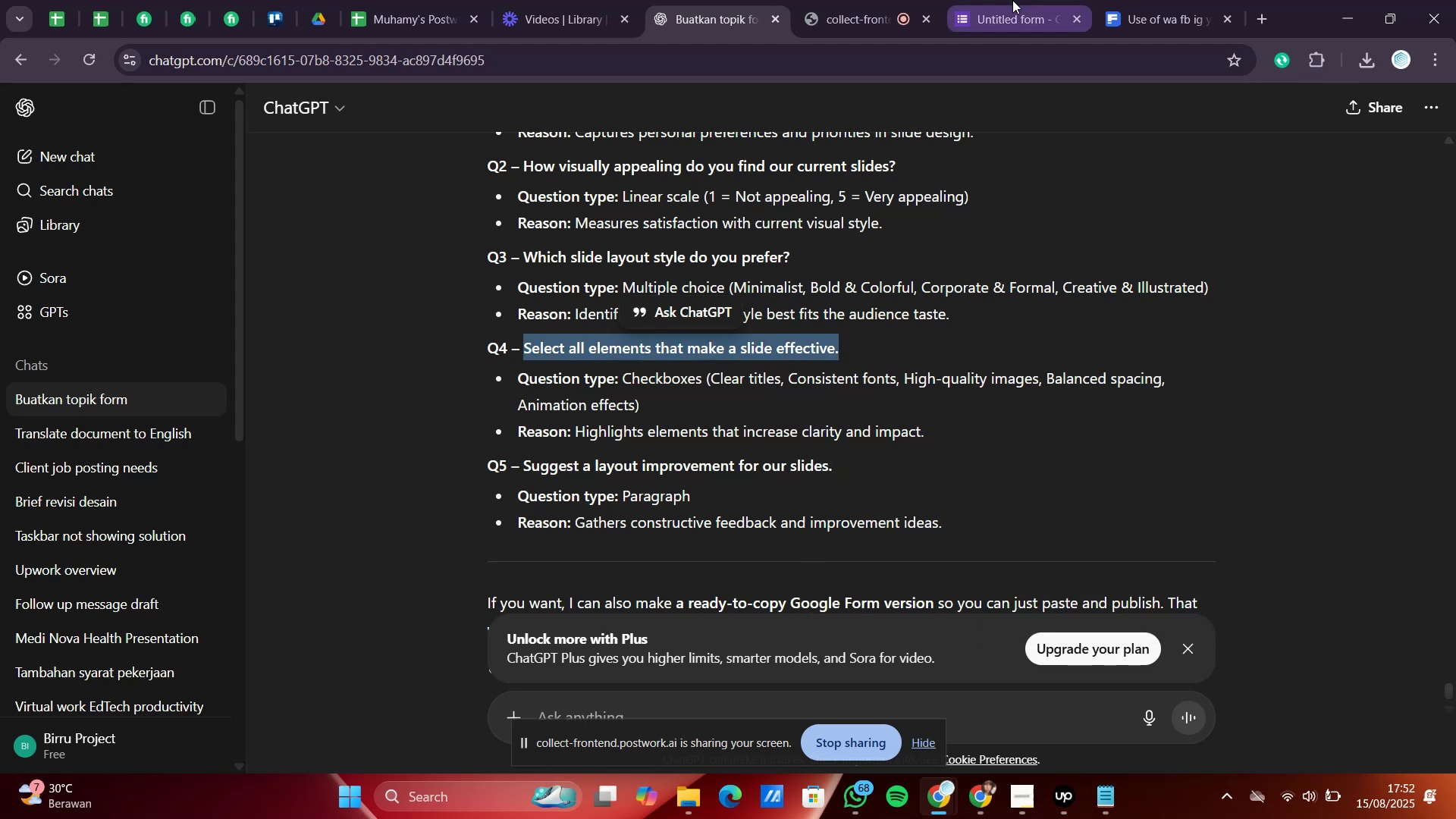 
left_click([1012, 0])
 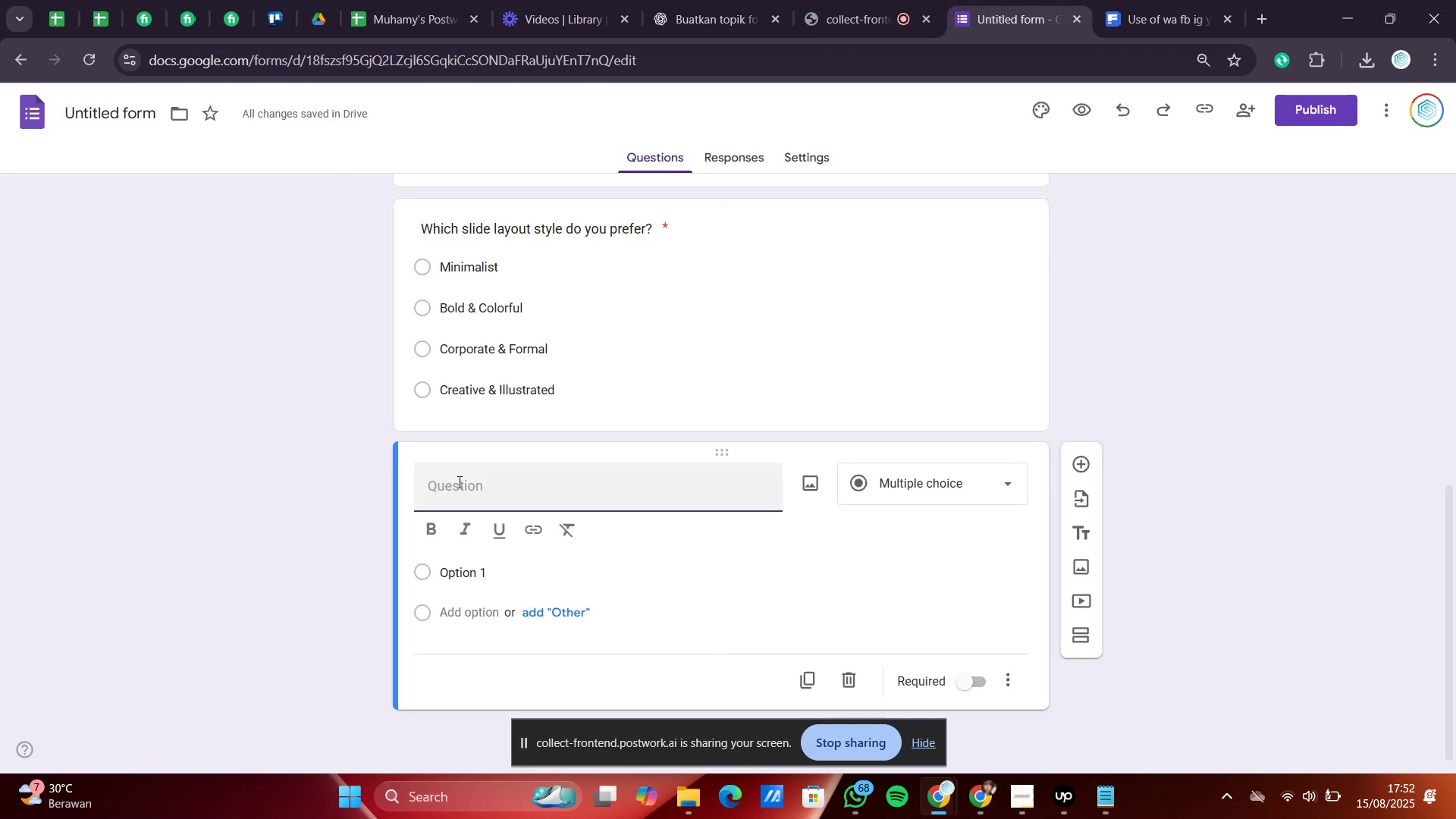 
right_click([460, 482])
 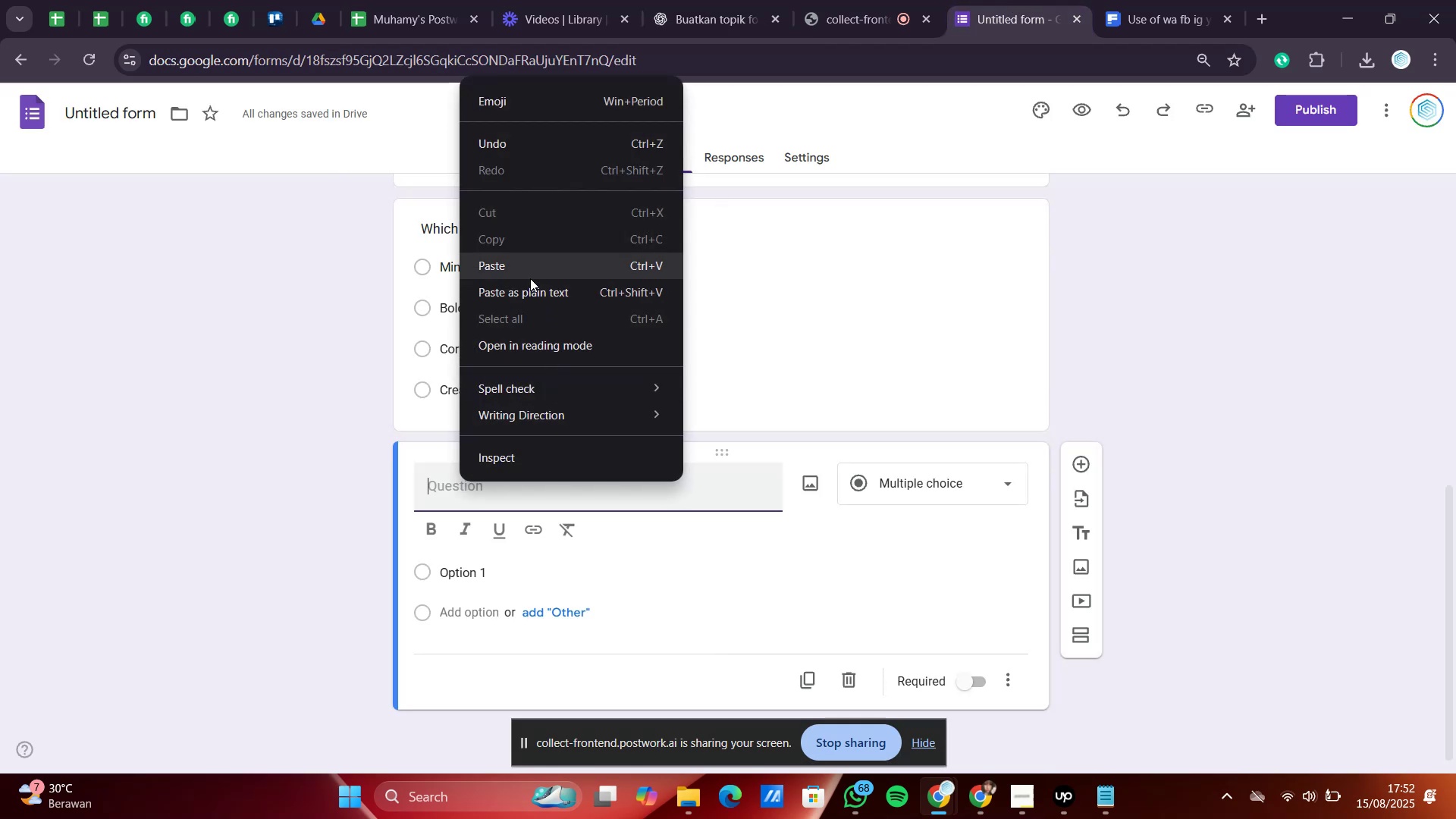 
left_click([527, 276])
 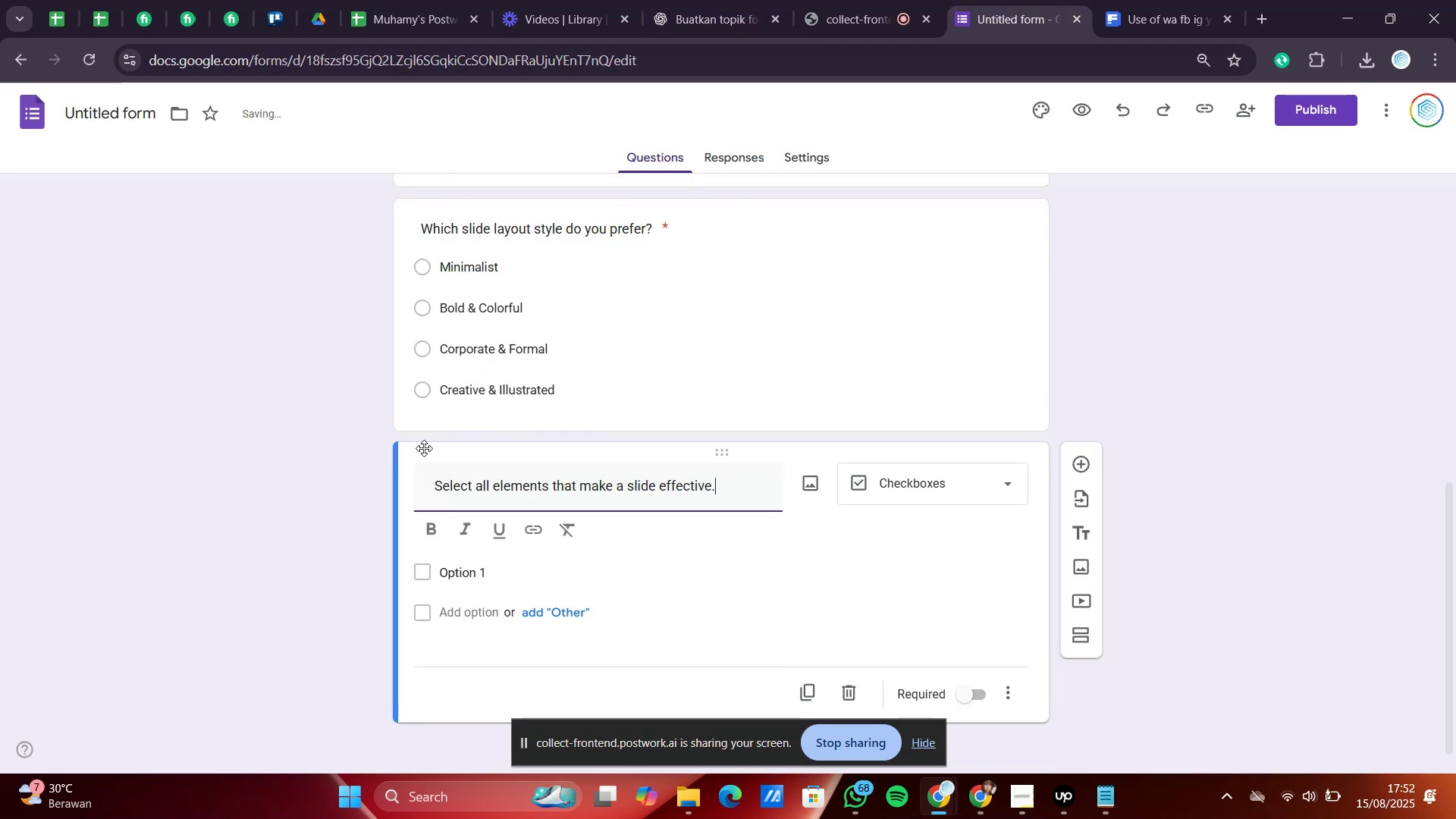 
left_click_drag(start_coordinate=[436, 484], to_coordinate=[418, 488])
 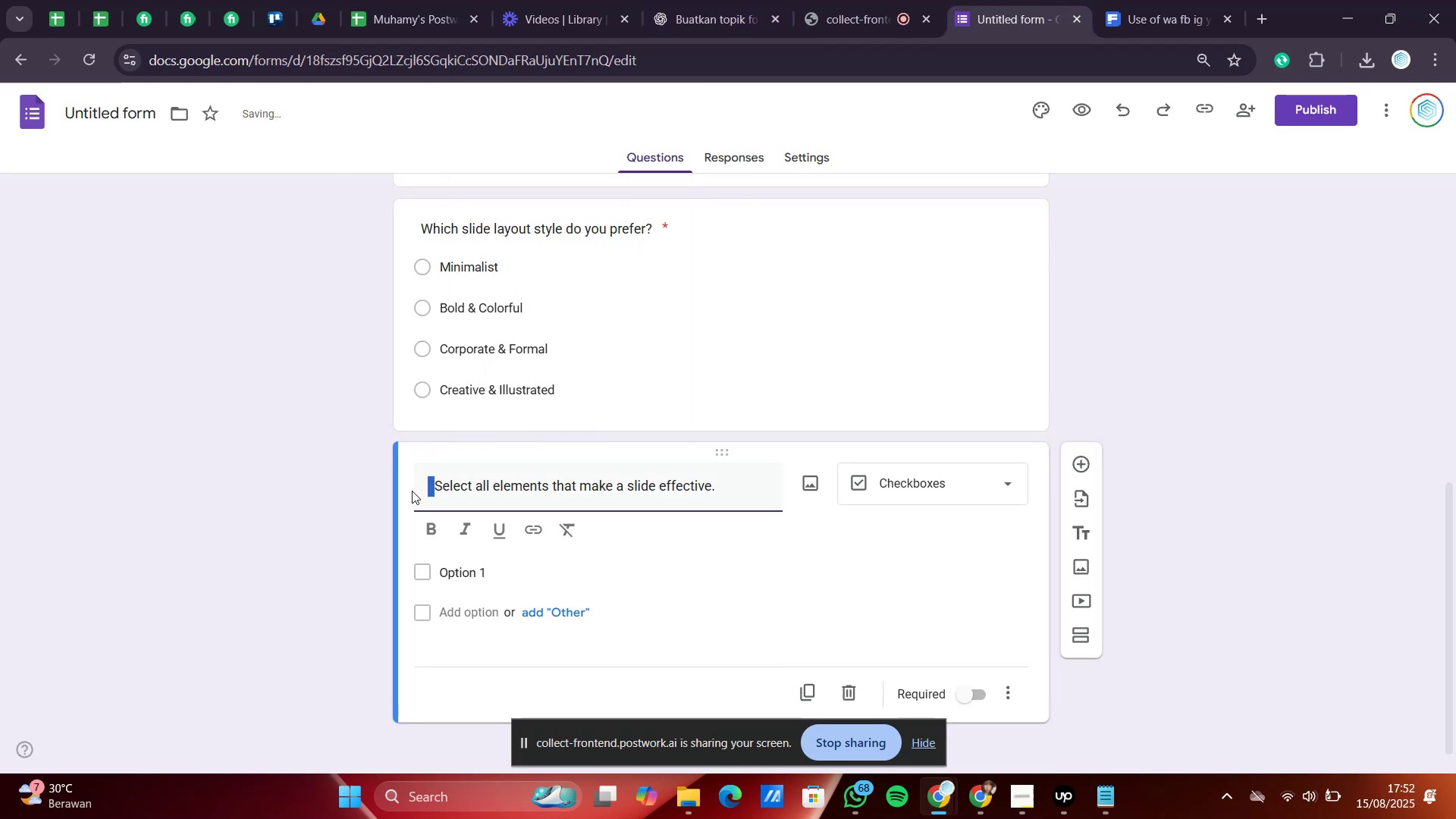 
key(Delete)
 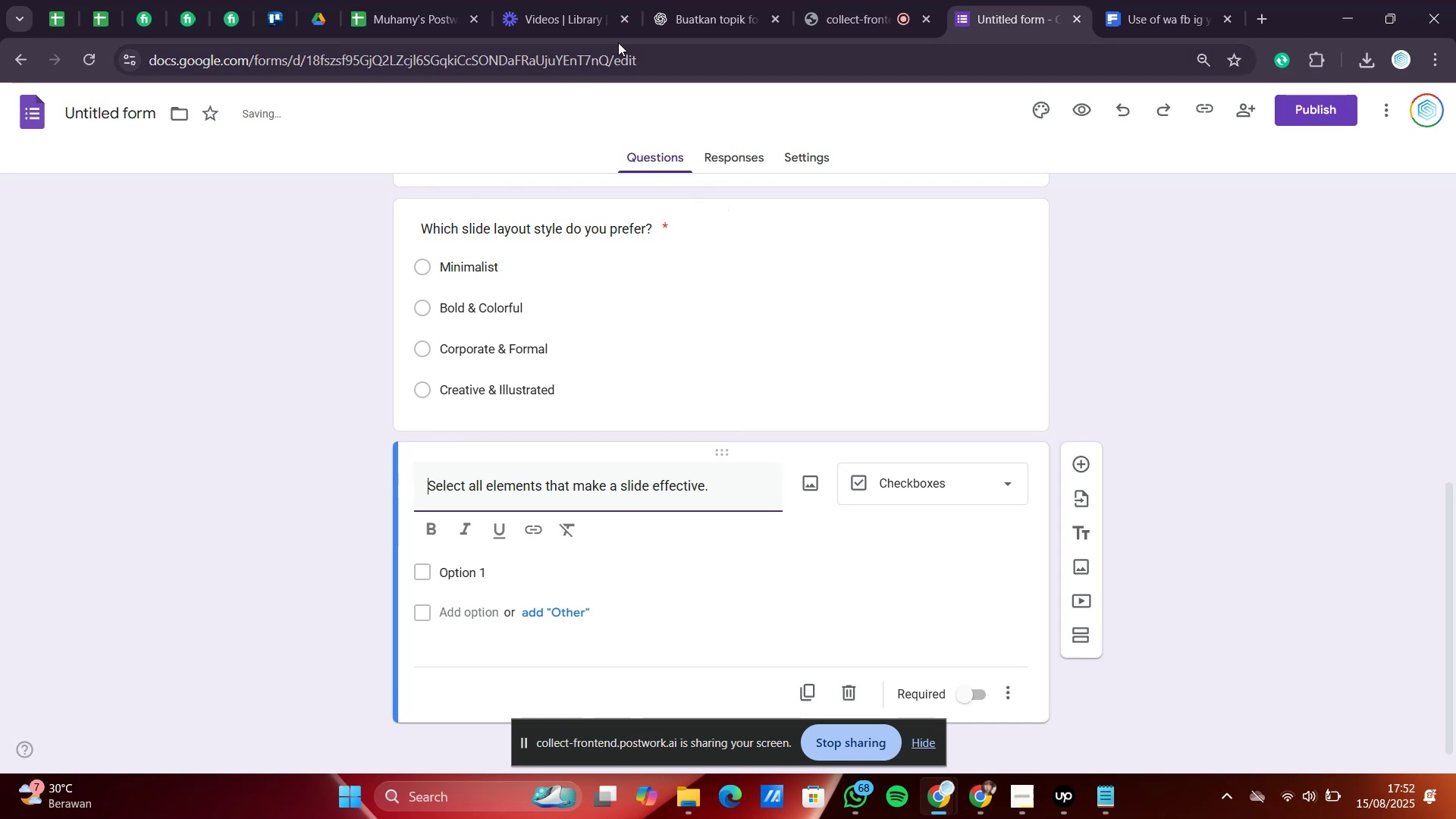 
left_click([695, 4])
 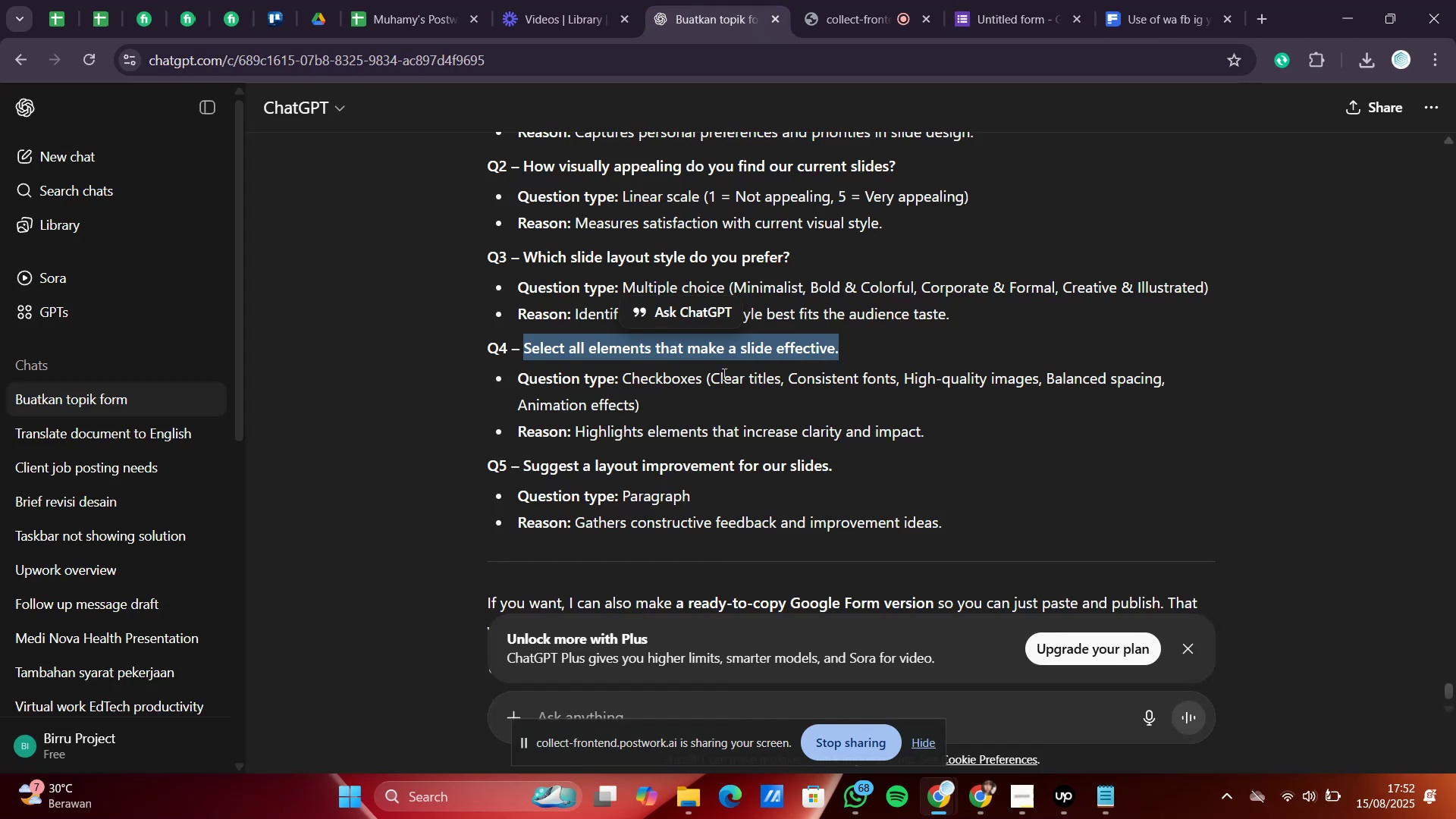 
left_click_drag(start_coordinate=[714, 379], to_coordinate=[633, 410])
 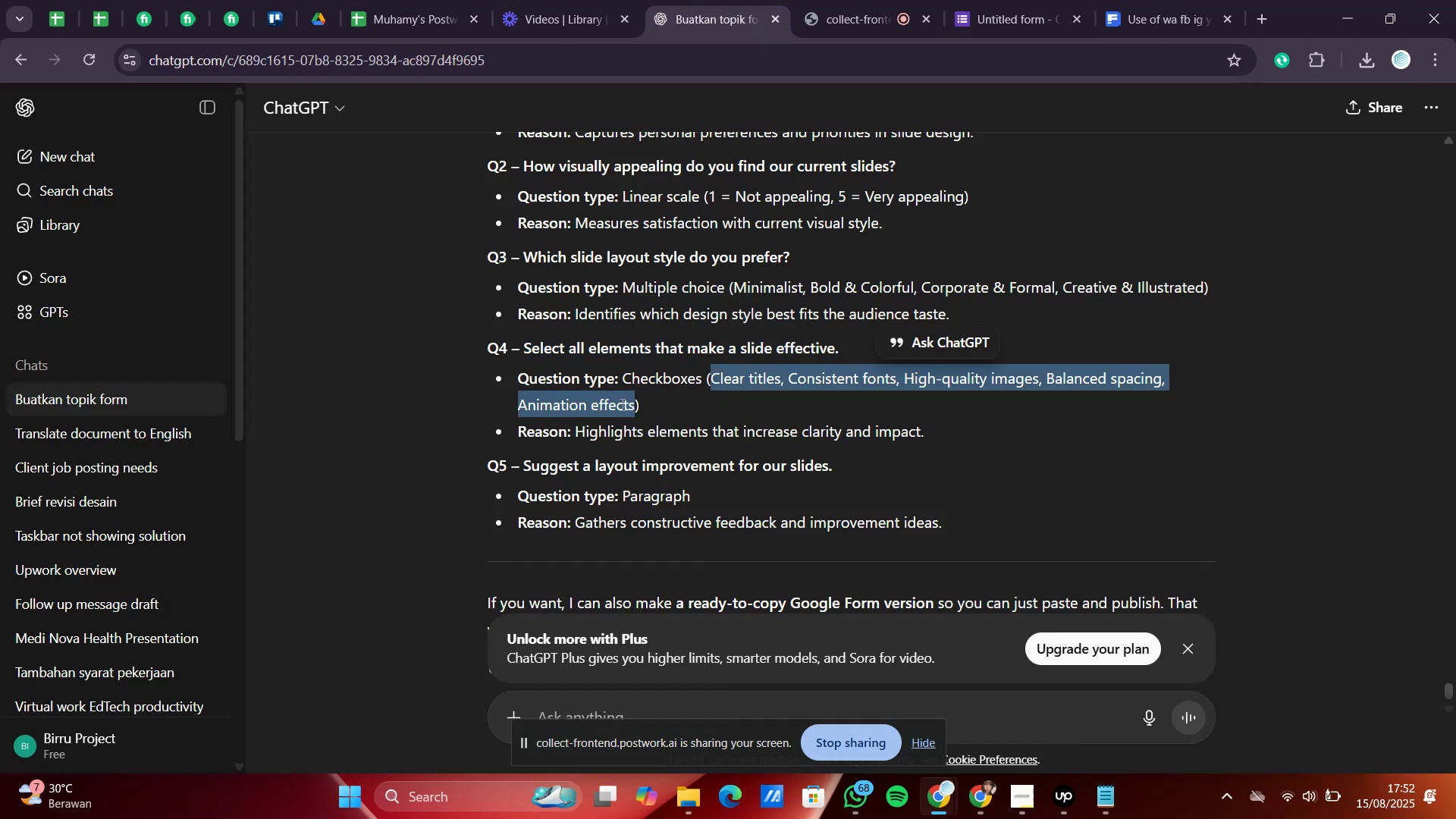 
right_click([621, 404])
 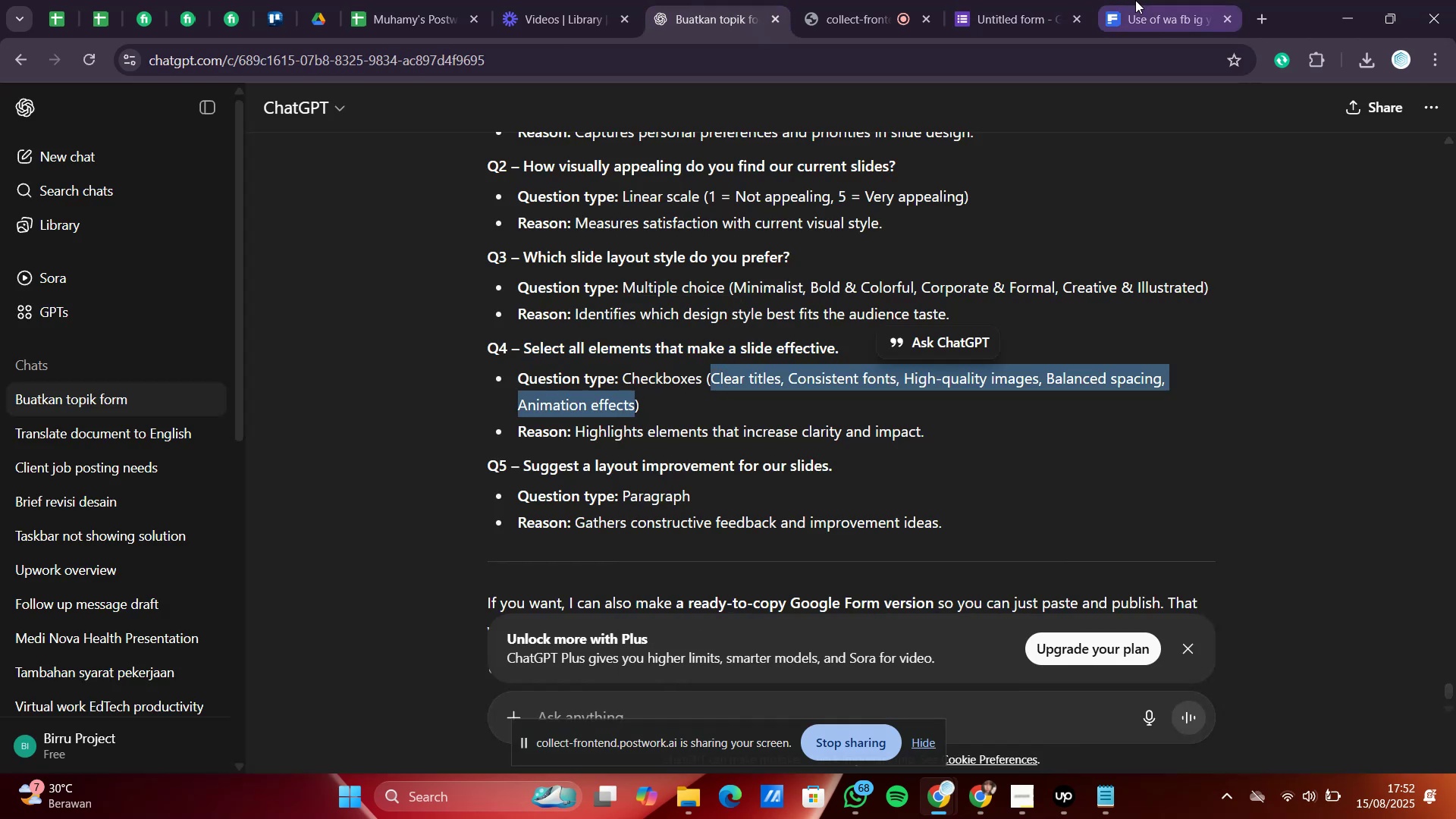 
left_click([1029, 0])
 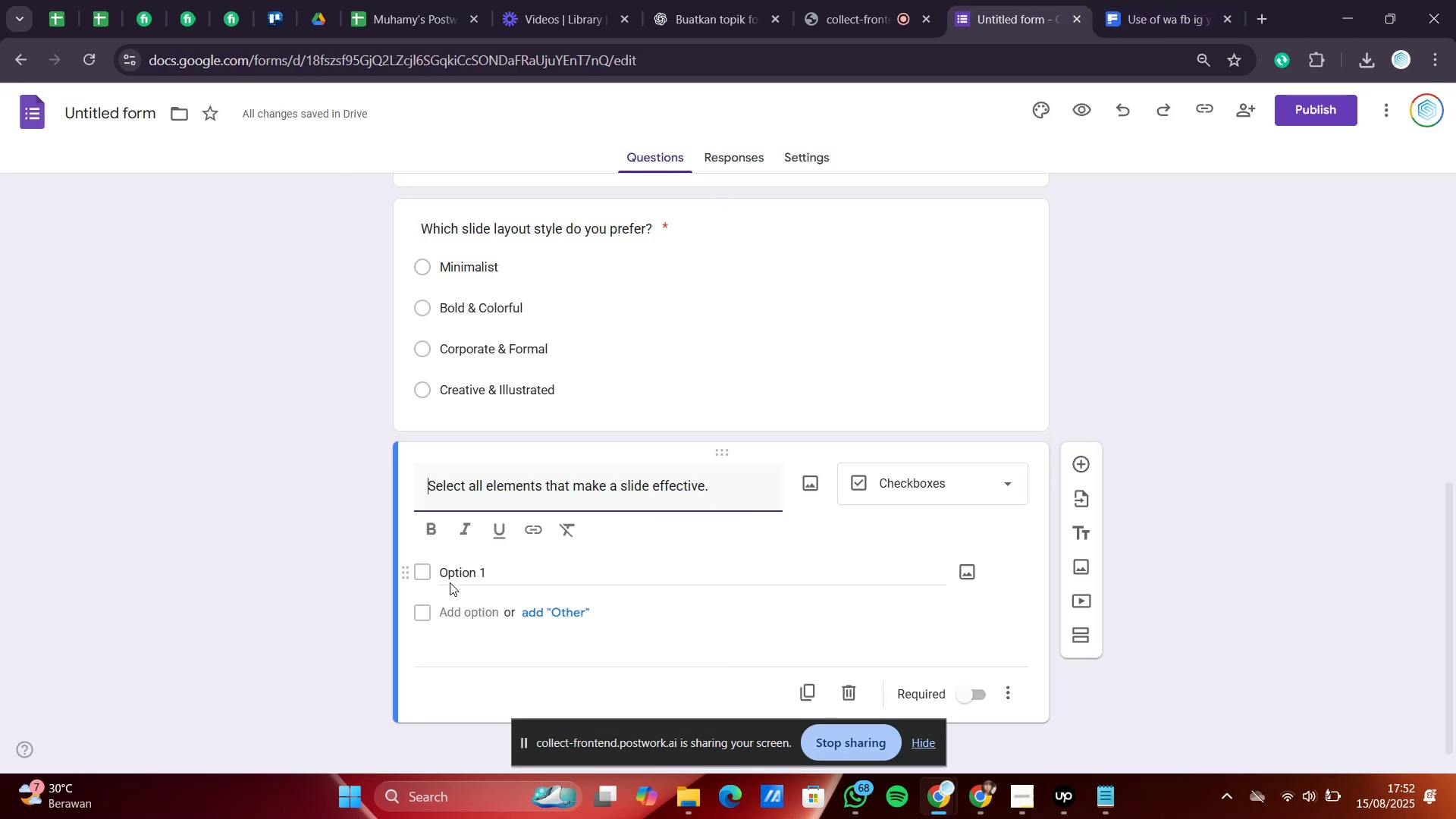 
right_click([462, 573])
 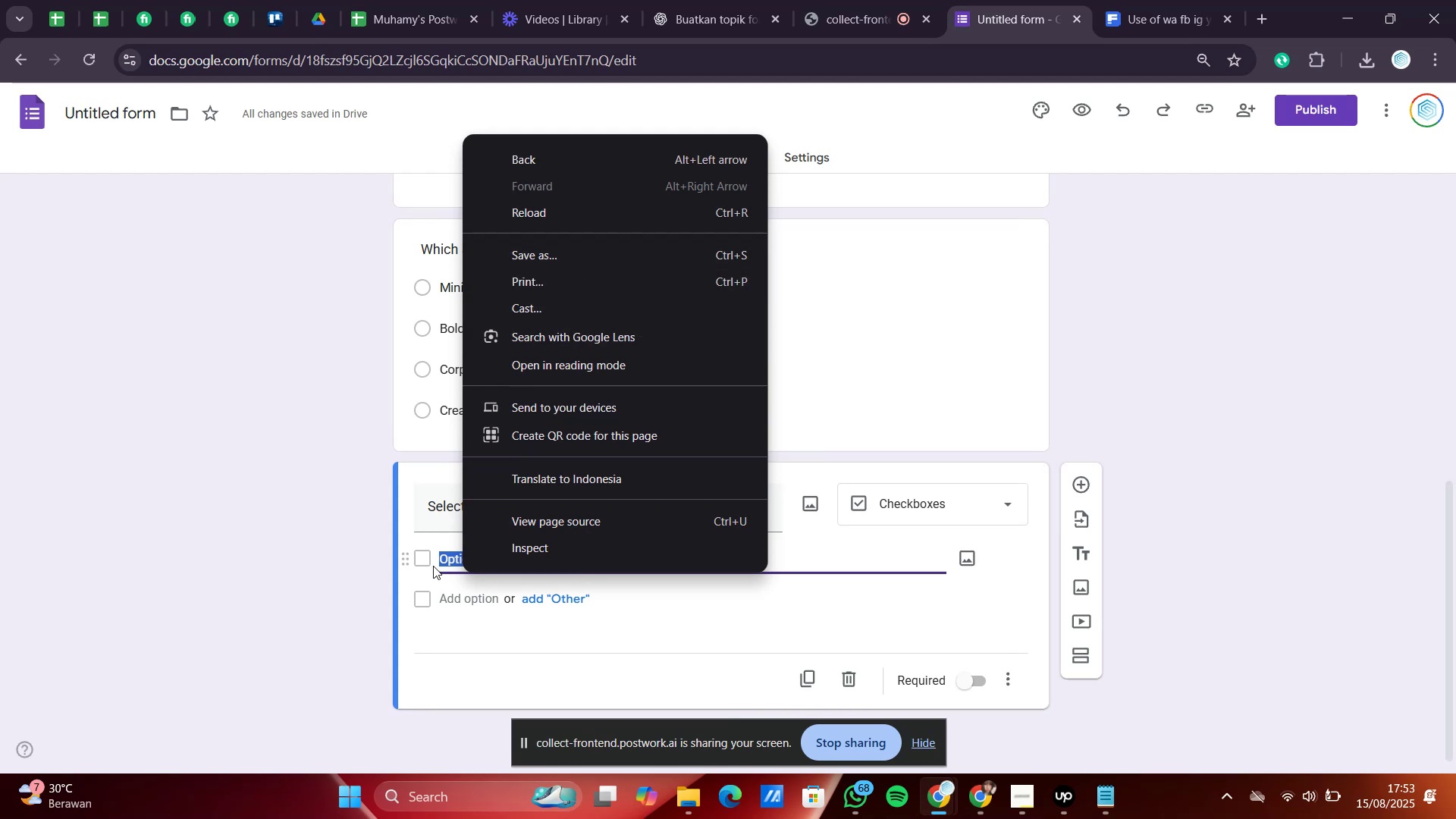 
right_click([447, 564])
 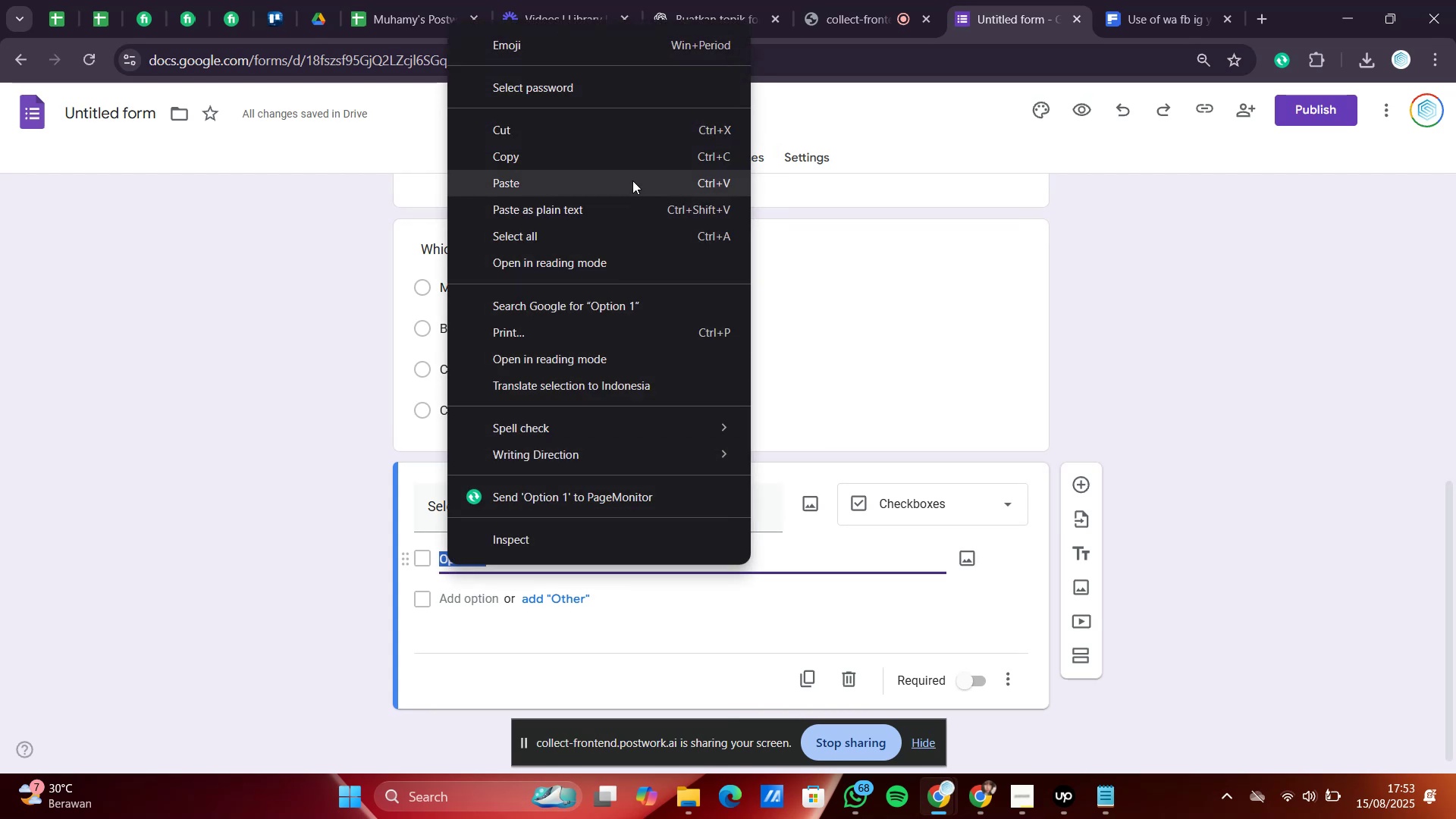 
left_click([632, 180])
 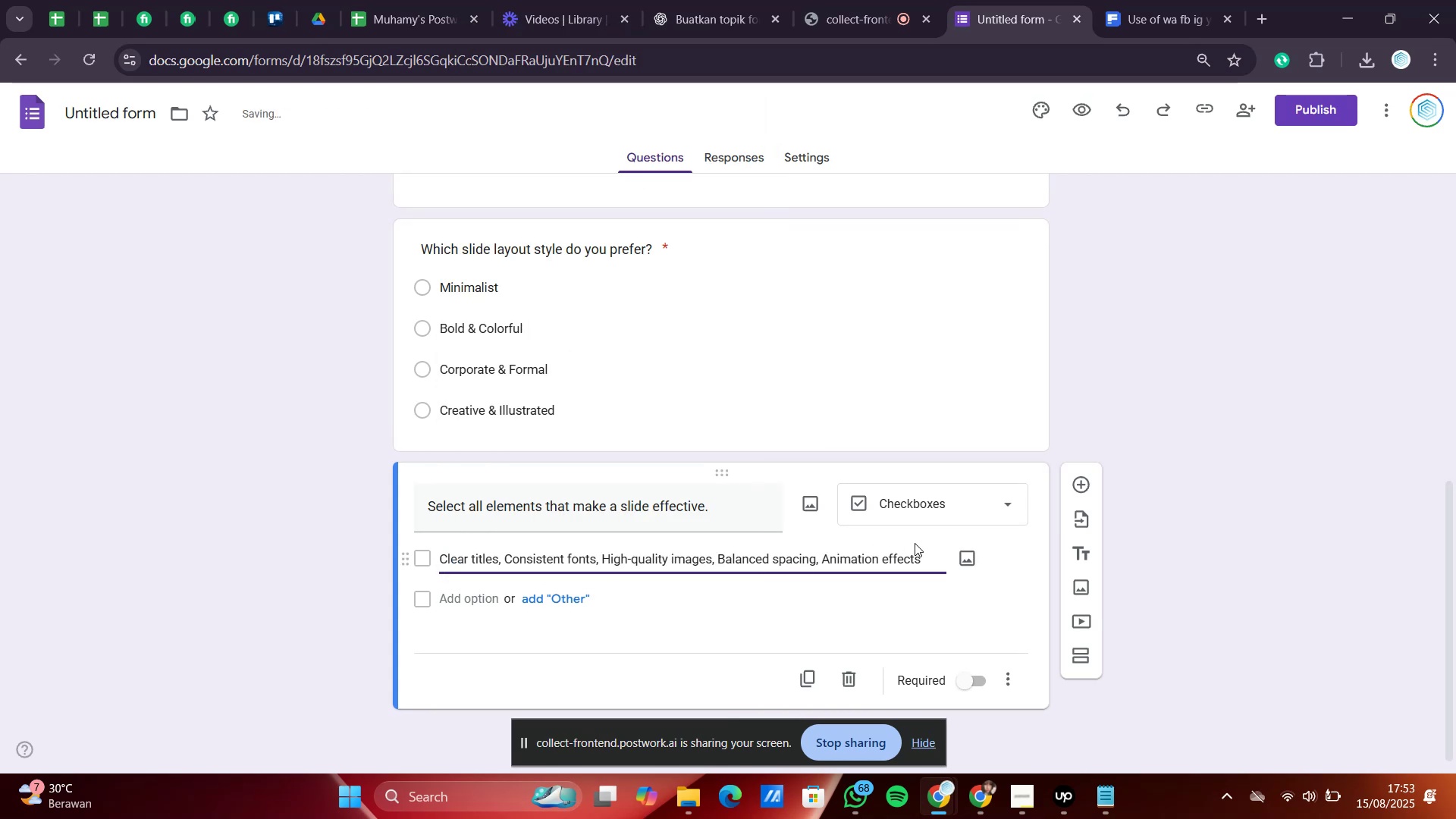 
left_click_drag(start_coordinate=[930, 556], to_coordinate=[507, 560])
 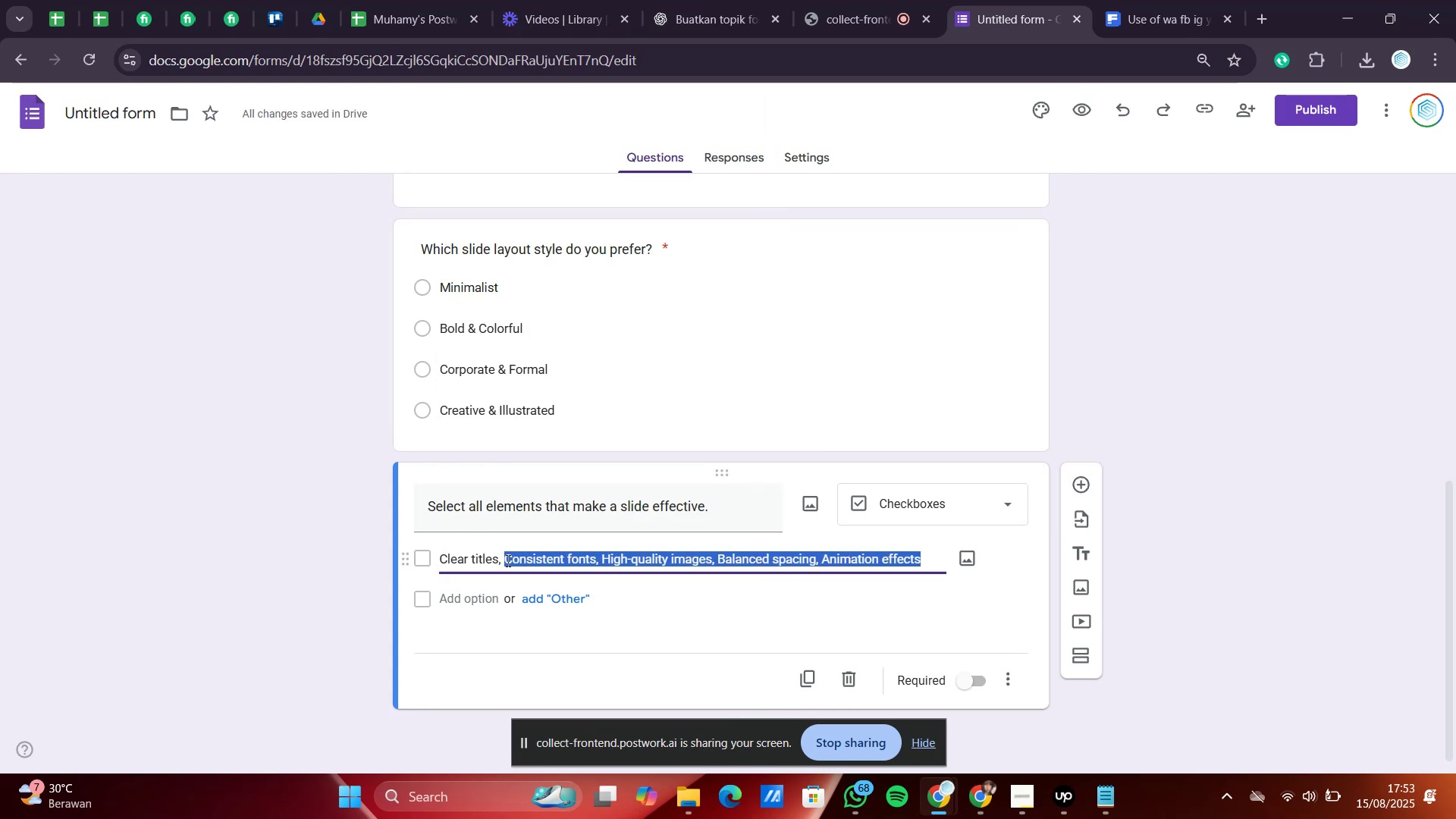 
key(Control+X)
 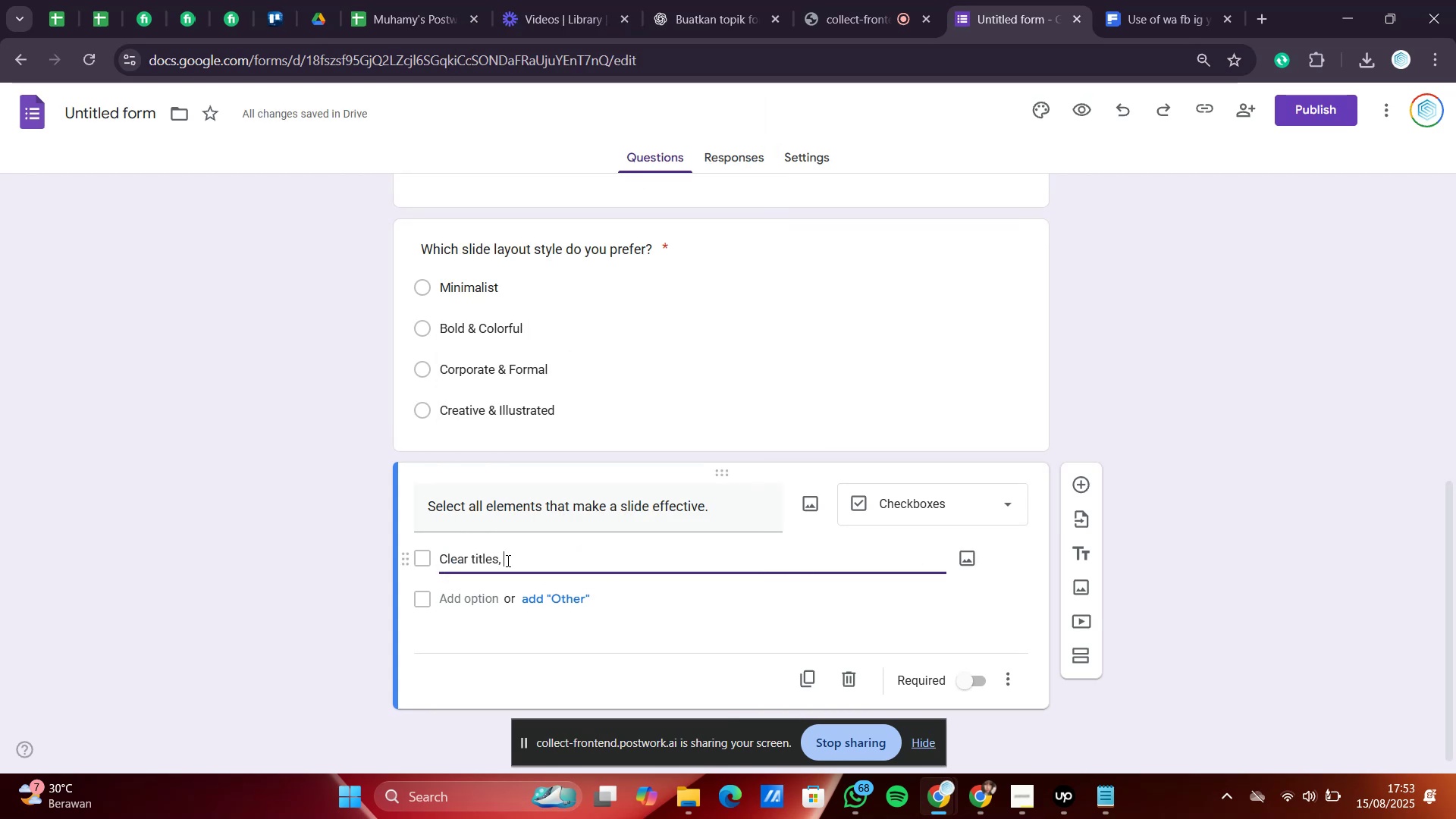 
key(Backspace)
 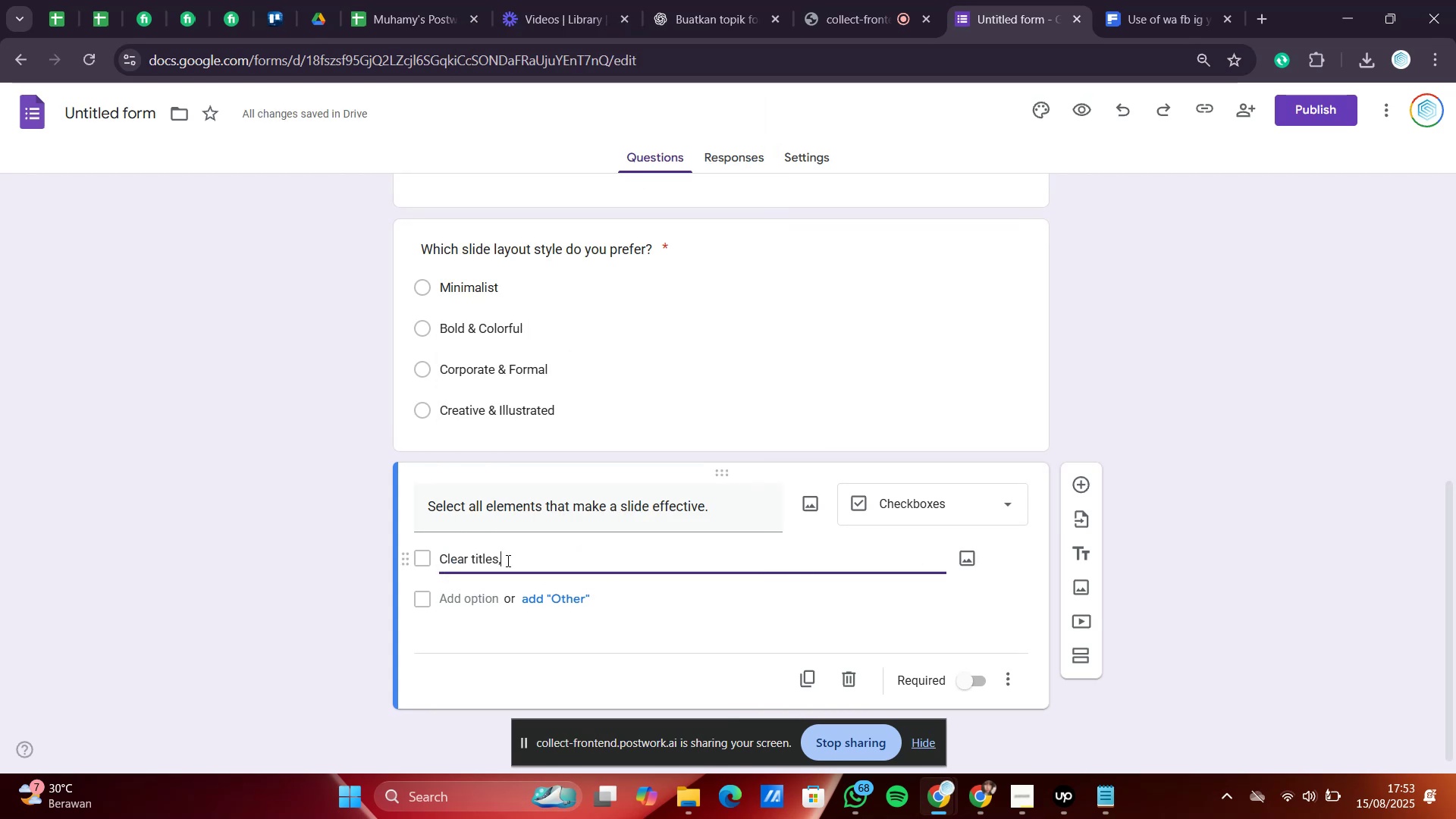 
key(Backspace)
 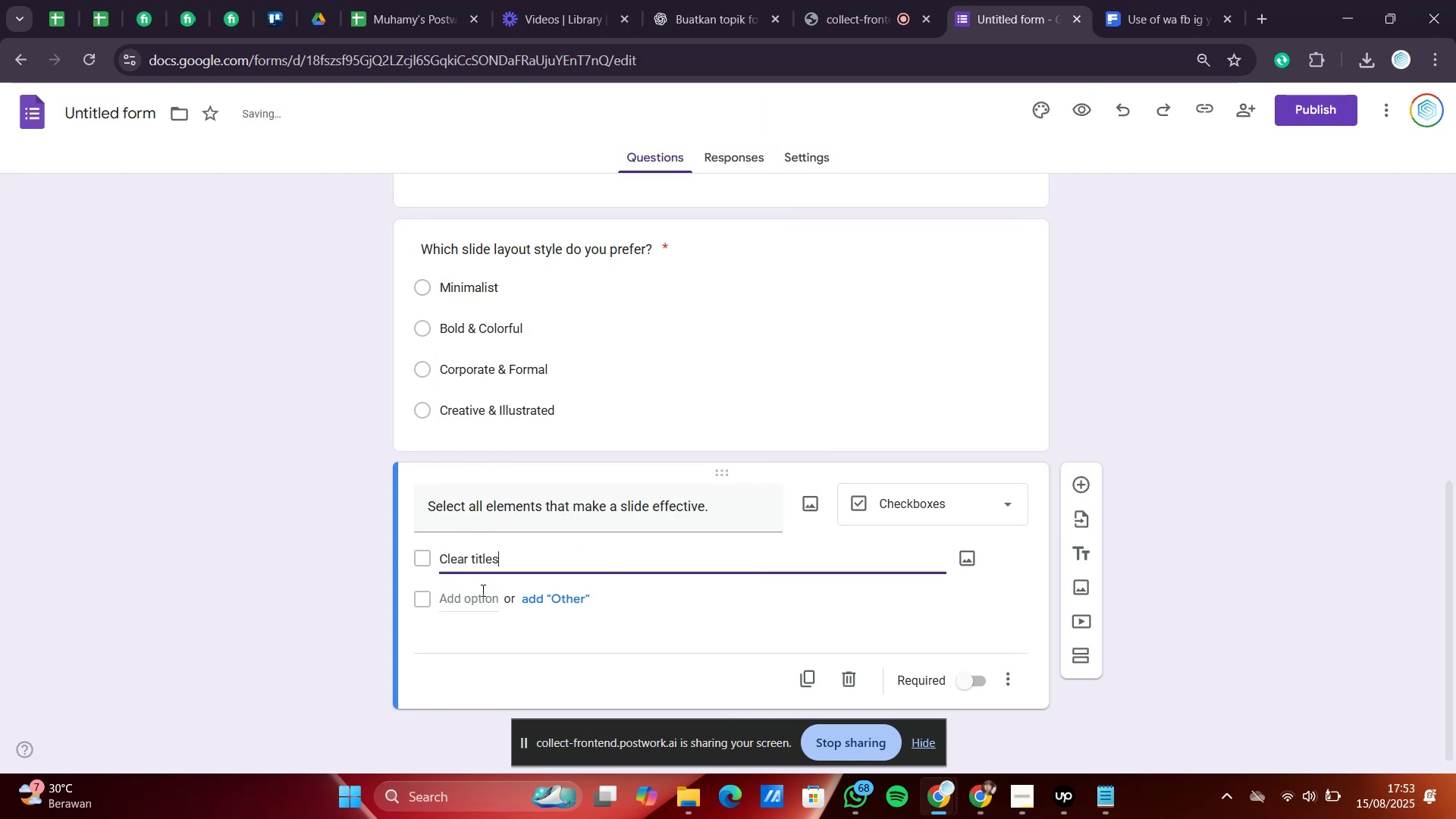 
right_click([482, 590])
 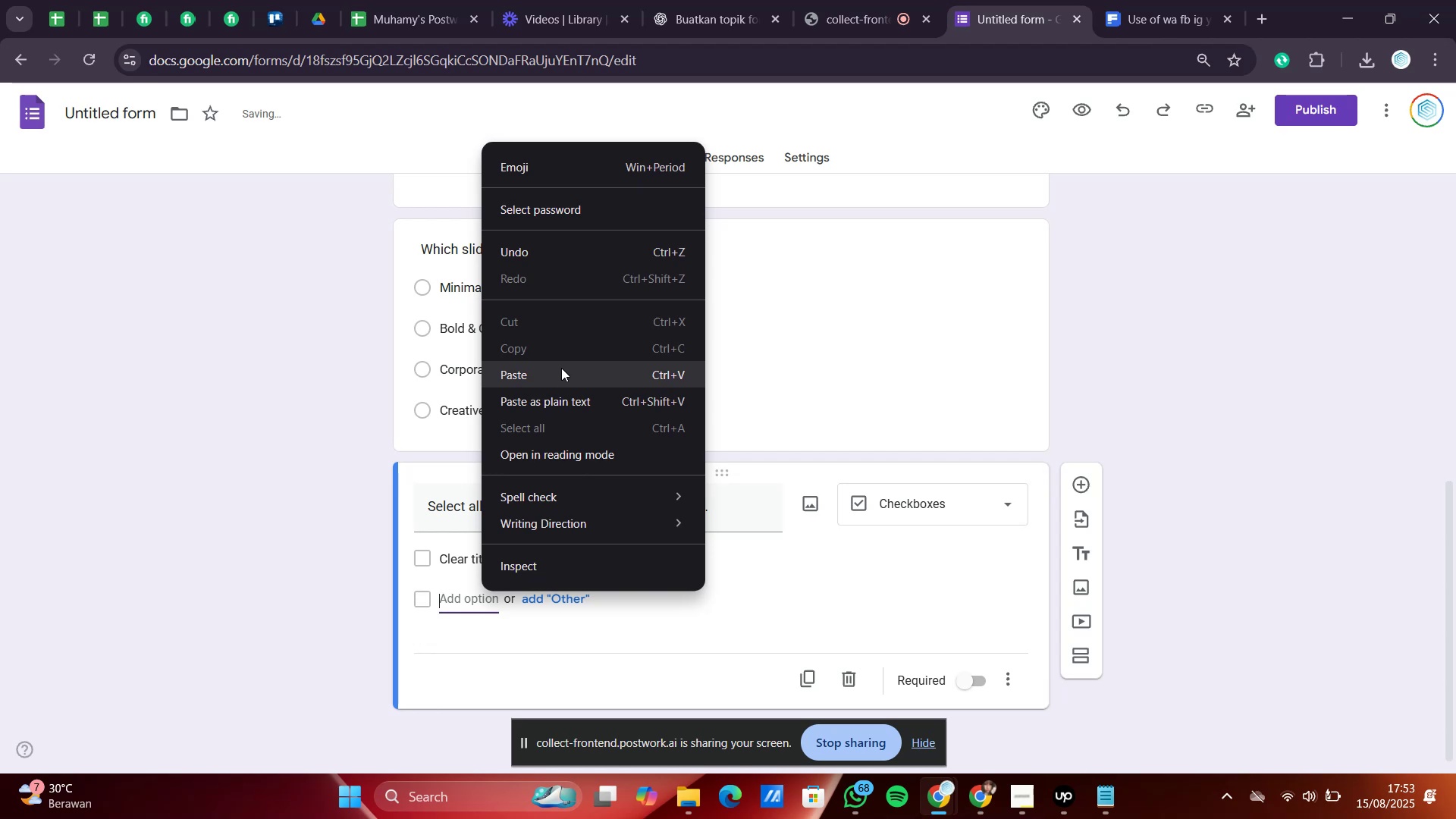 
left_click([561, 368])
 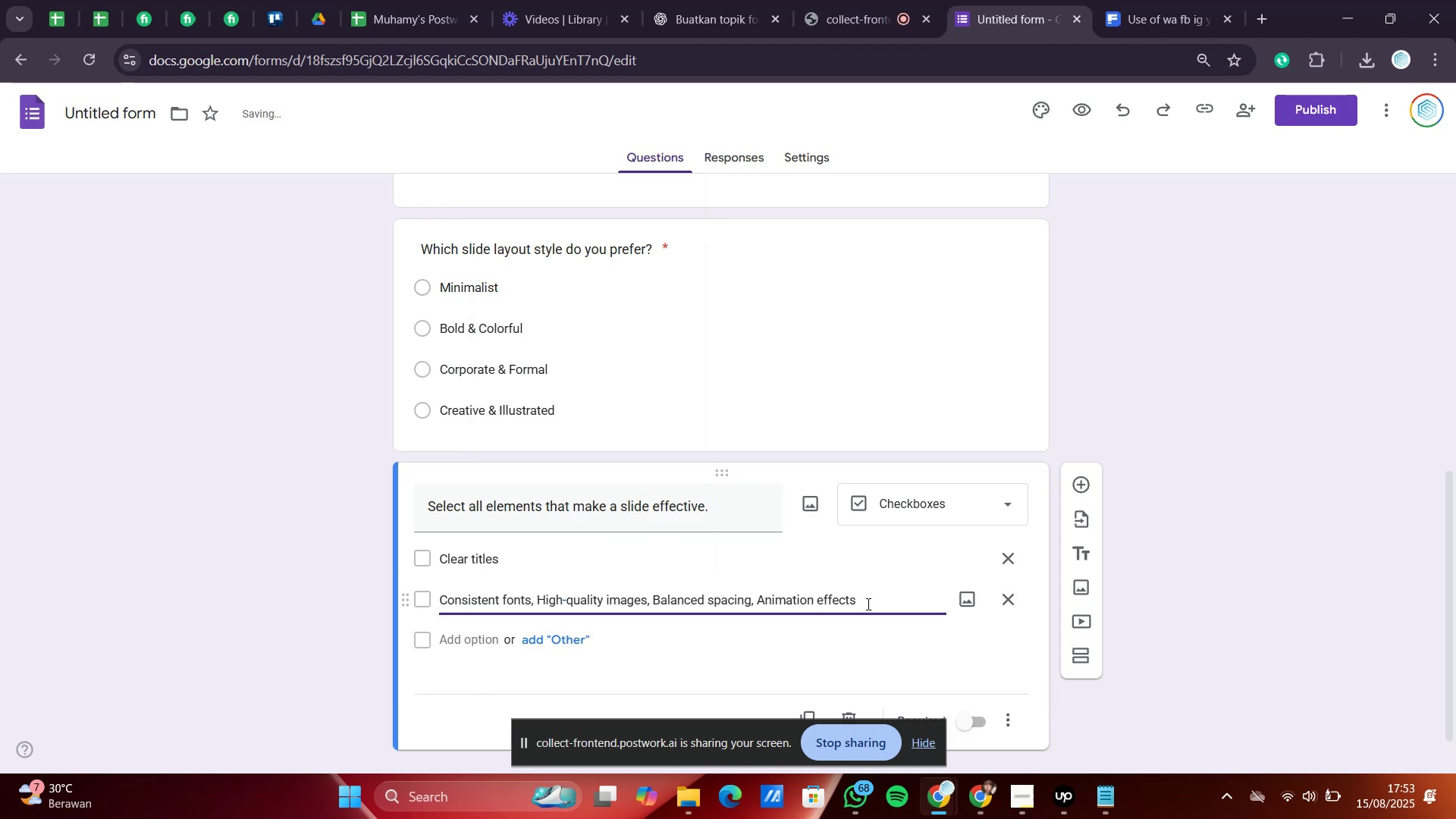 
left_click_drag(start_coordinate=[874, 601], to_coordinate=[538, 598])
 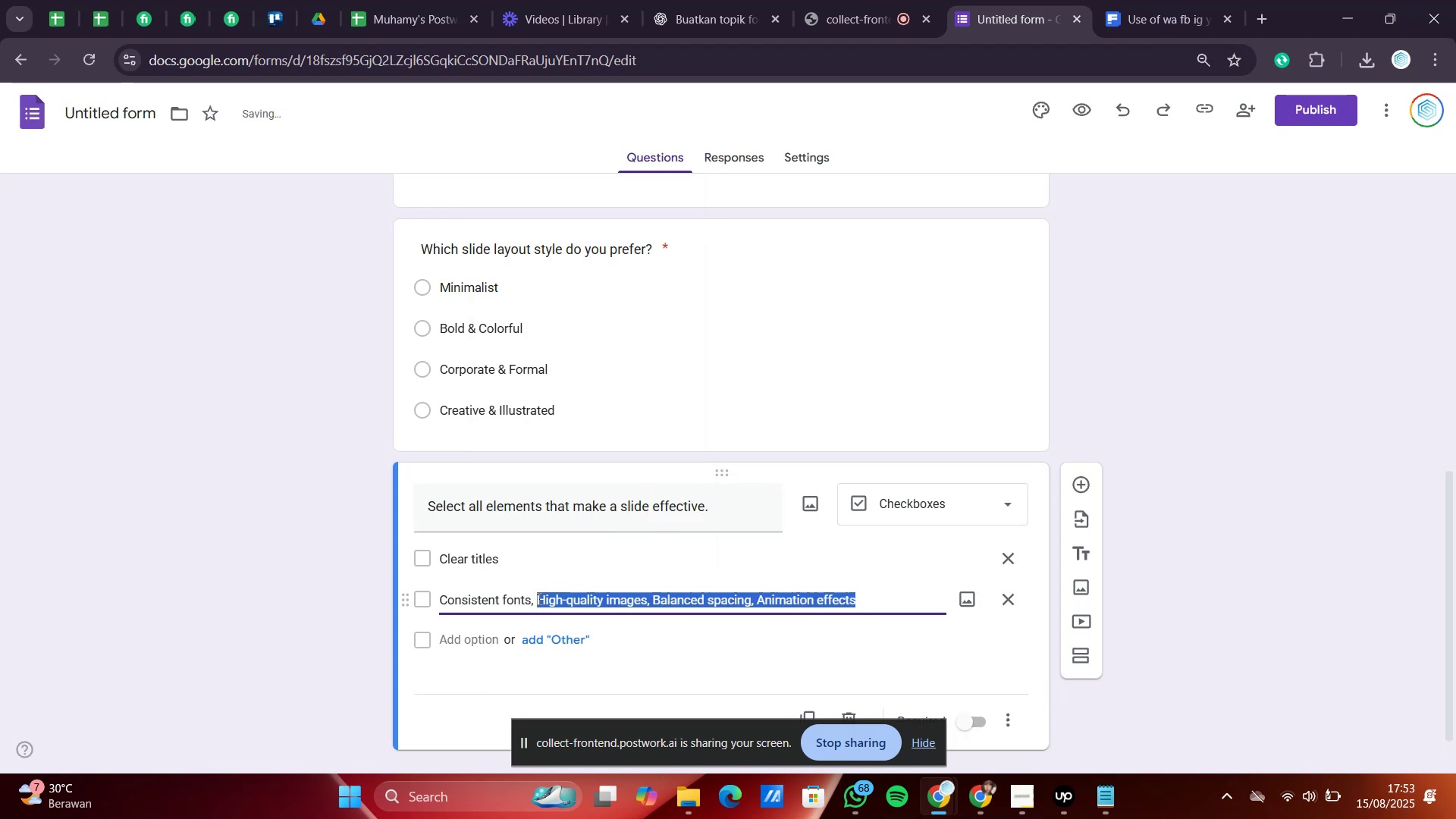 
key(Control+X)
 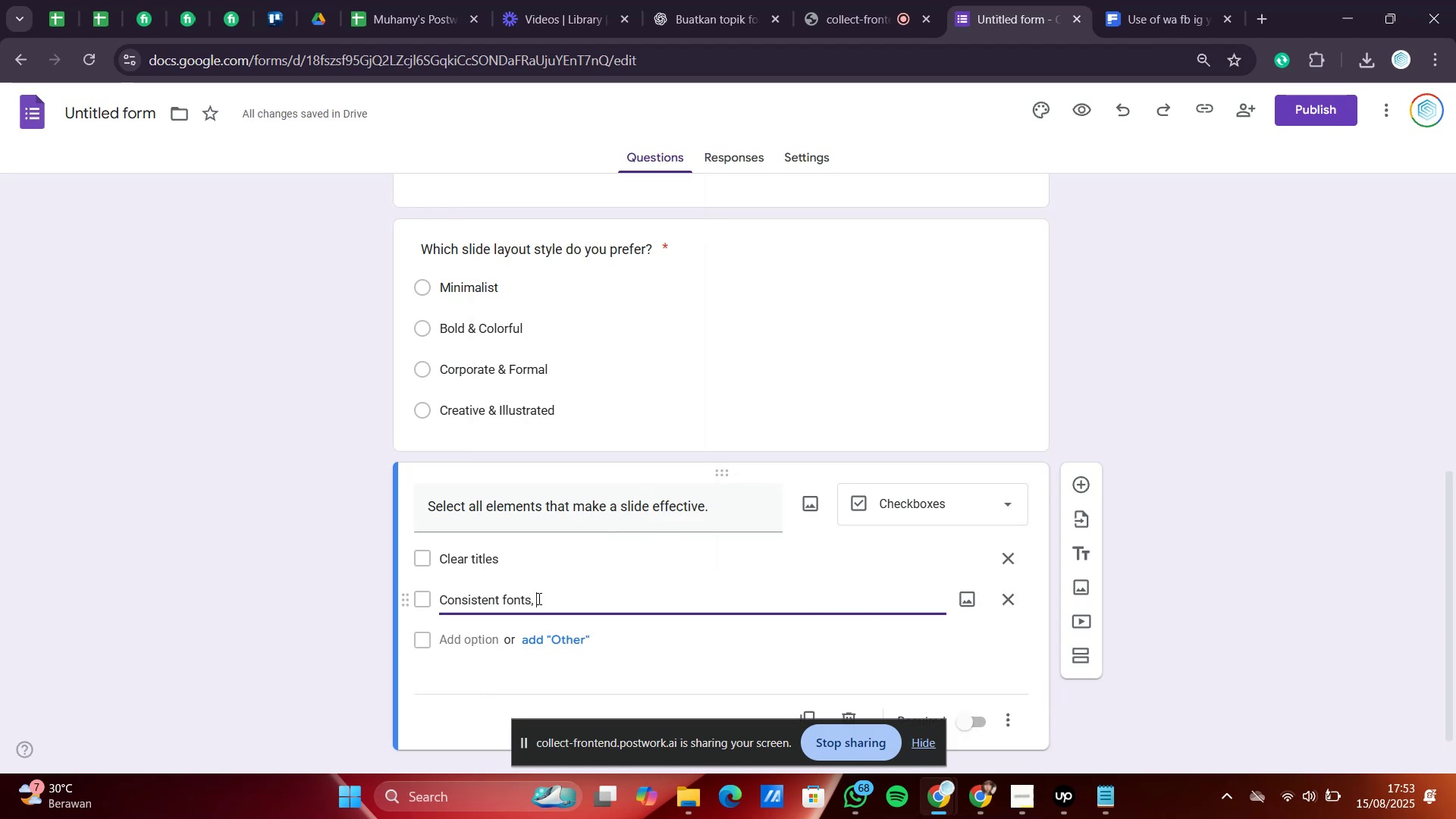 
key(Backspace)
 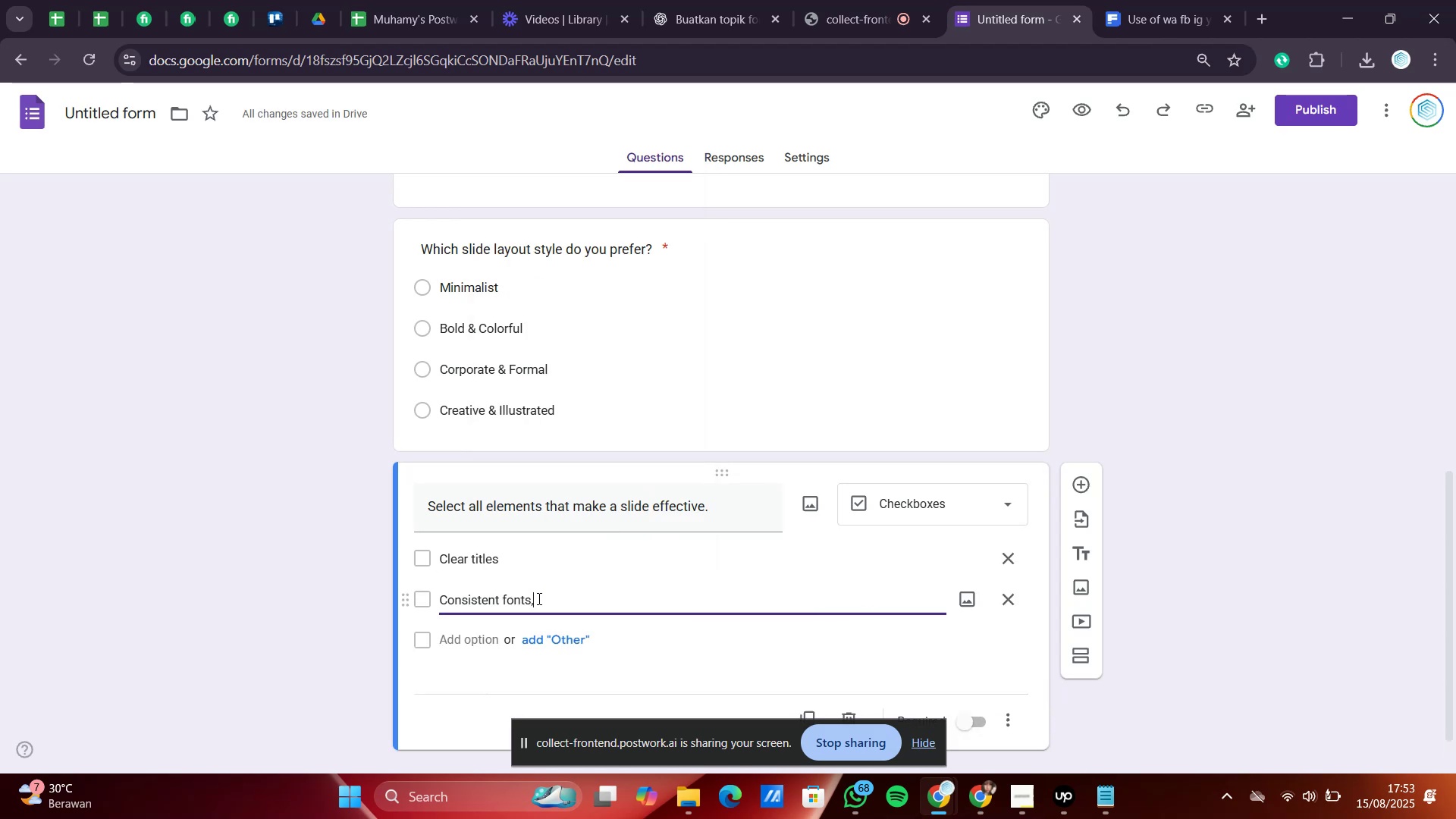 
key(Backspace)
 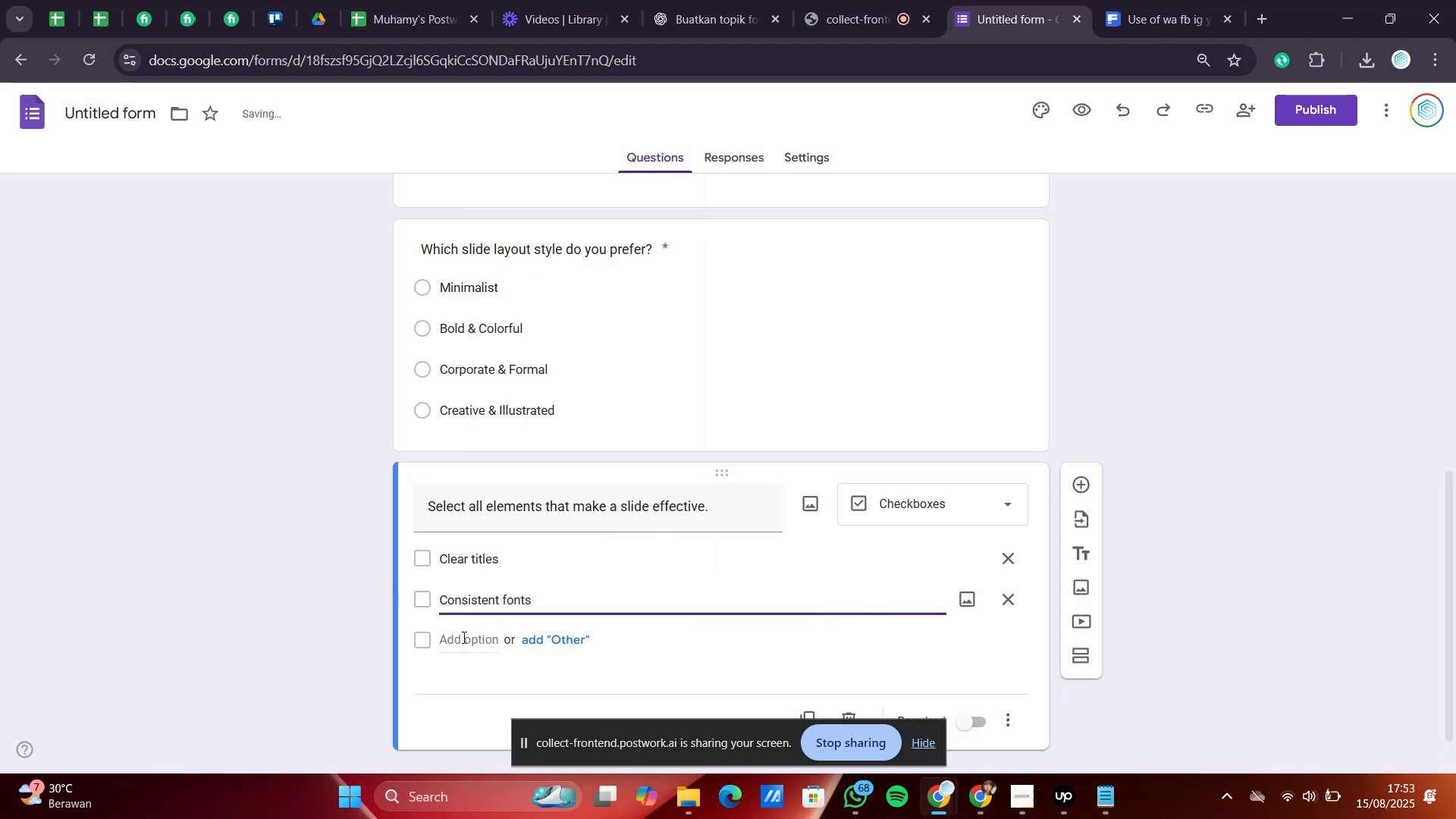 
right_click([463, 637])
 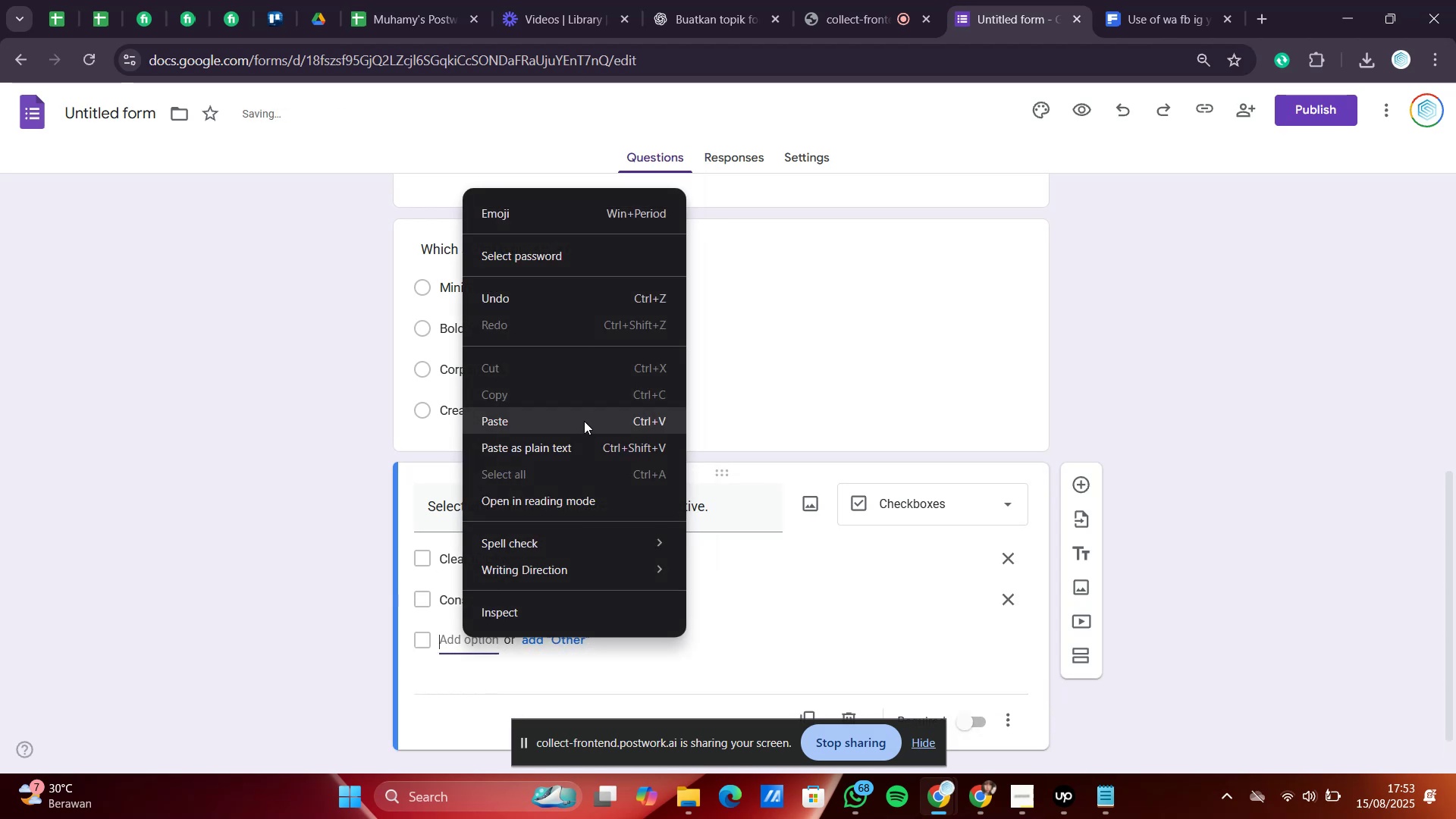 
left_click([584, 421])
 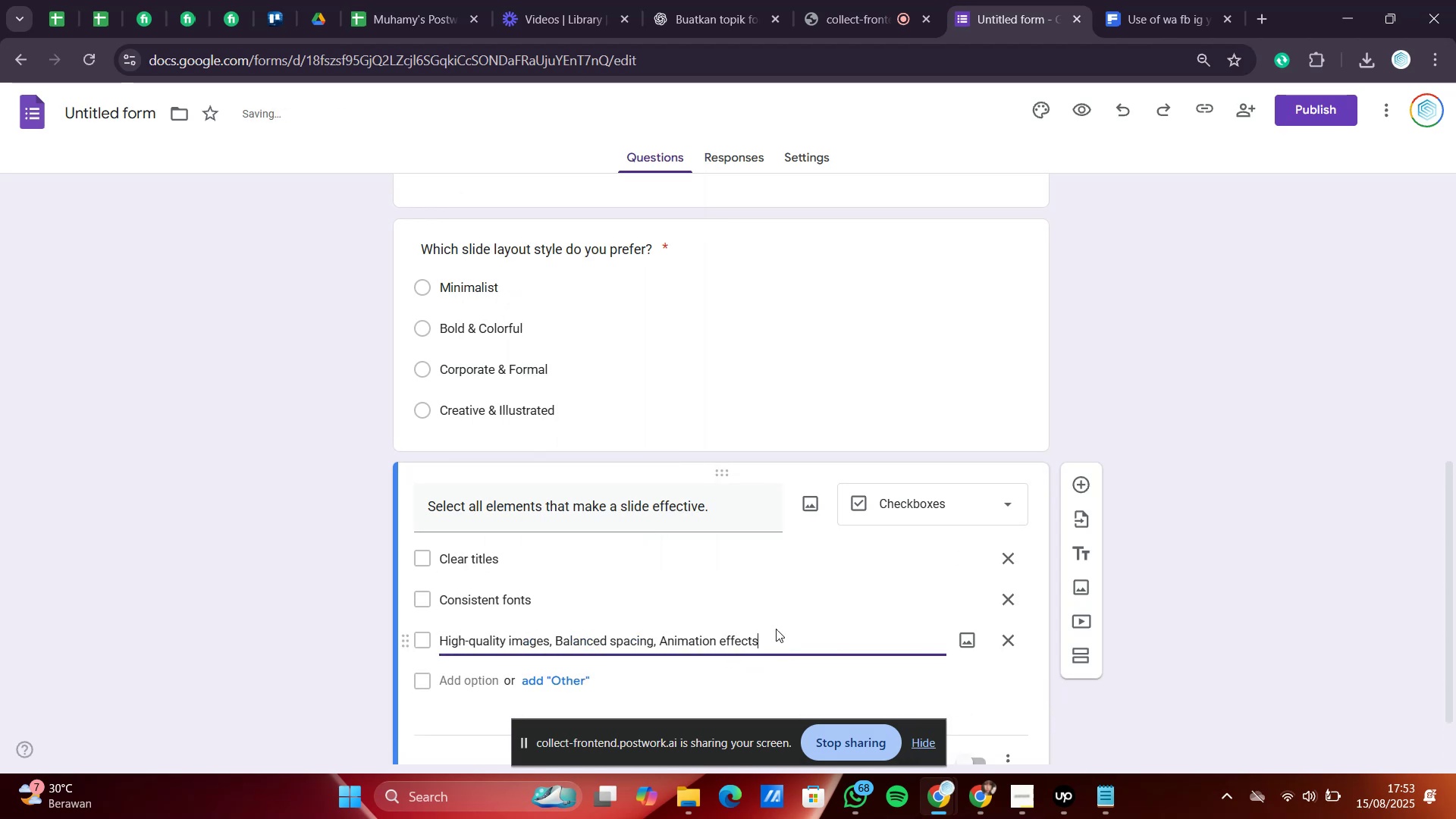 
left_click_drag(start_coordinate=[772, 637], to_coordinate=[557, 651])
 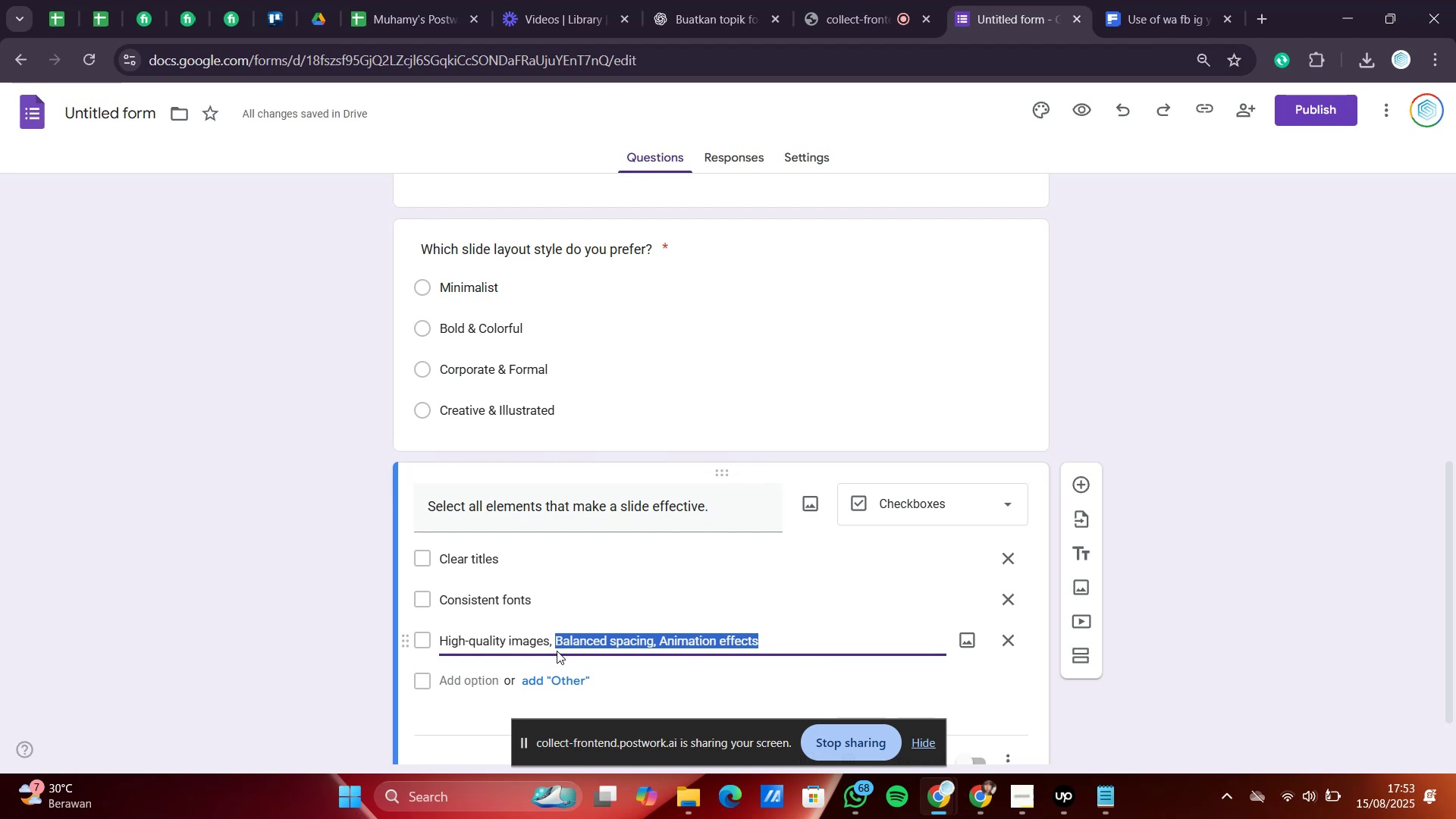 
key(Control+X)
 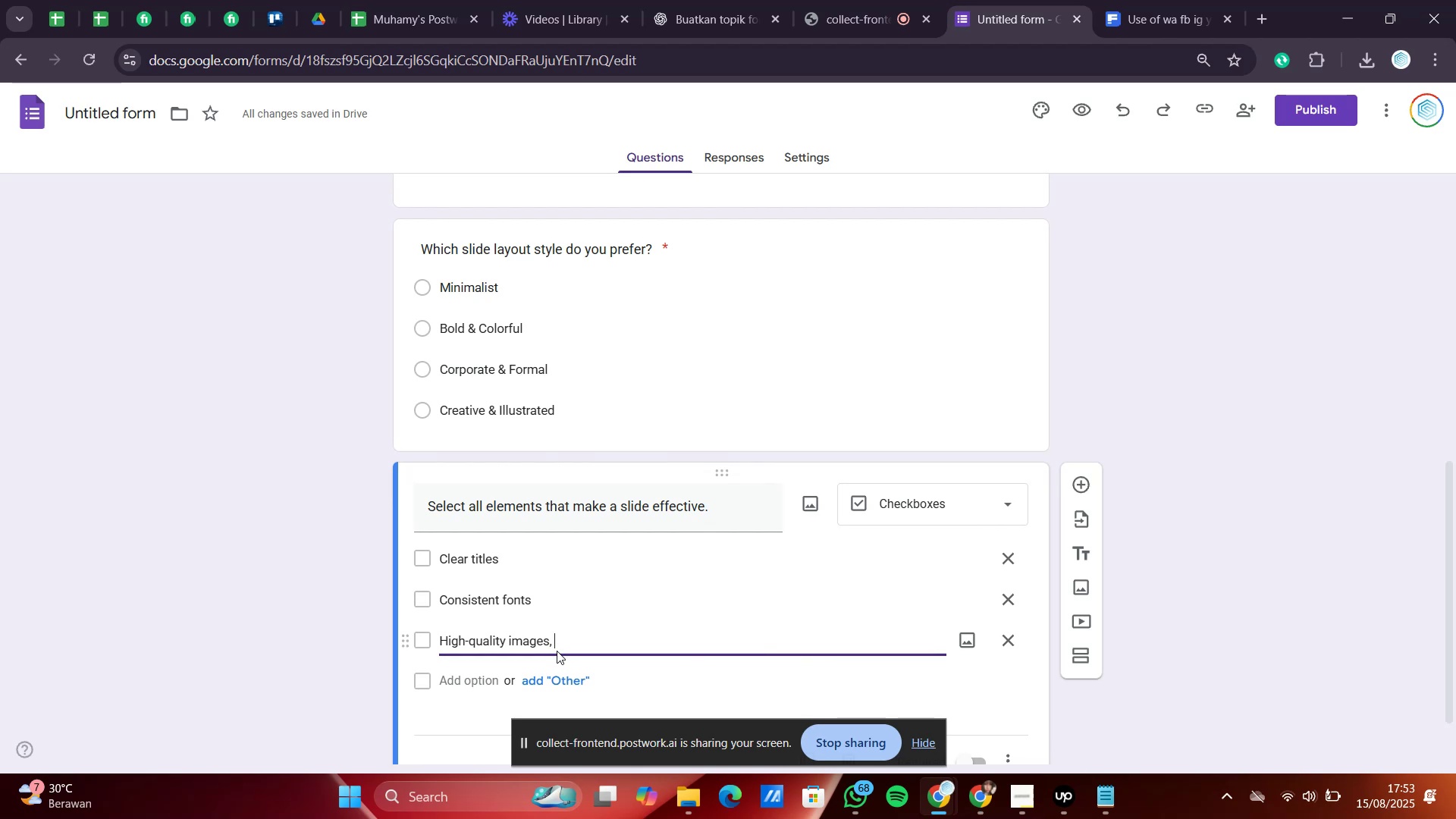 
key(Backspace)
 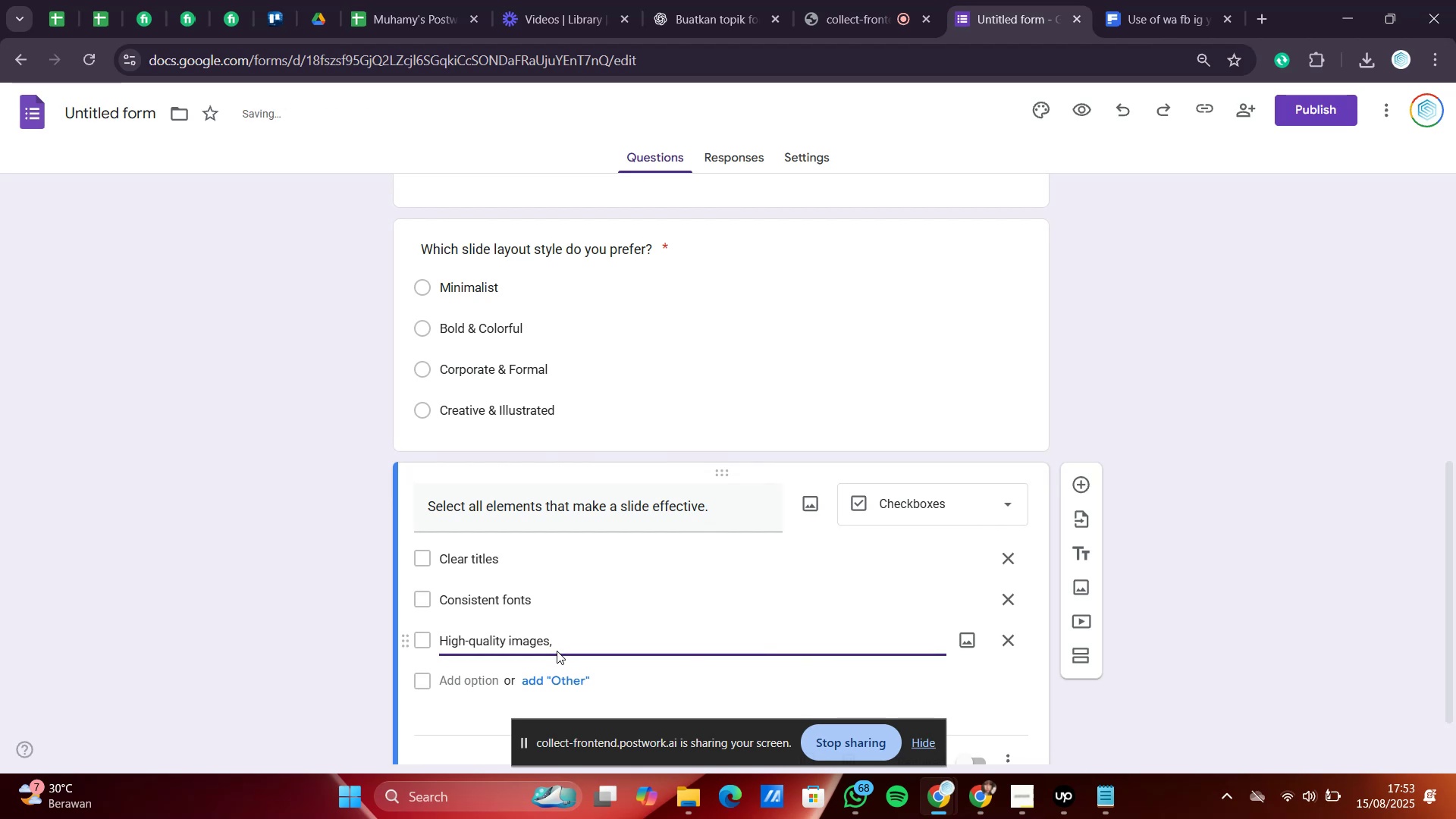 
key(Backspace)
 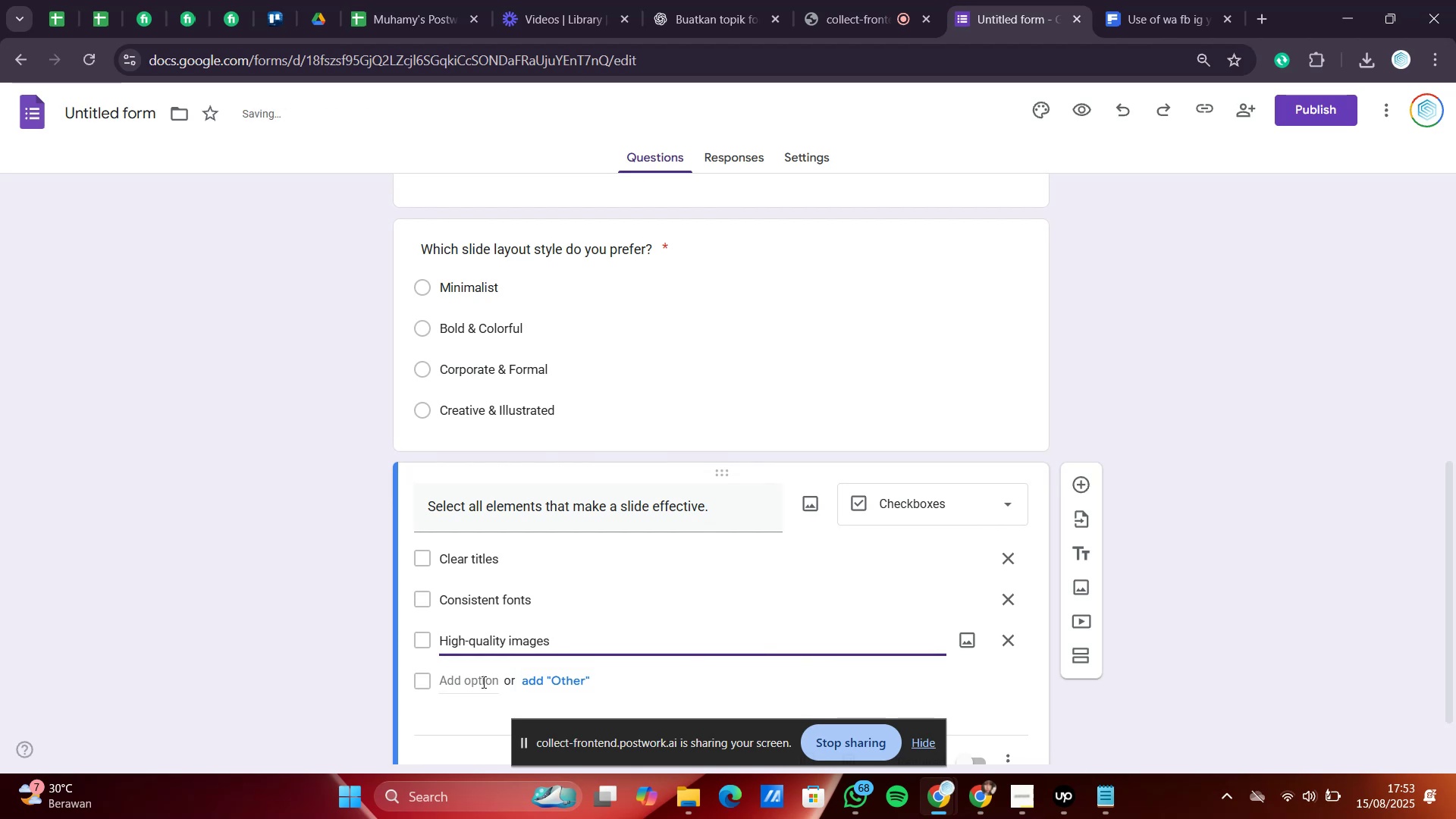 
right_click([477, 683])
 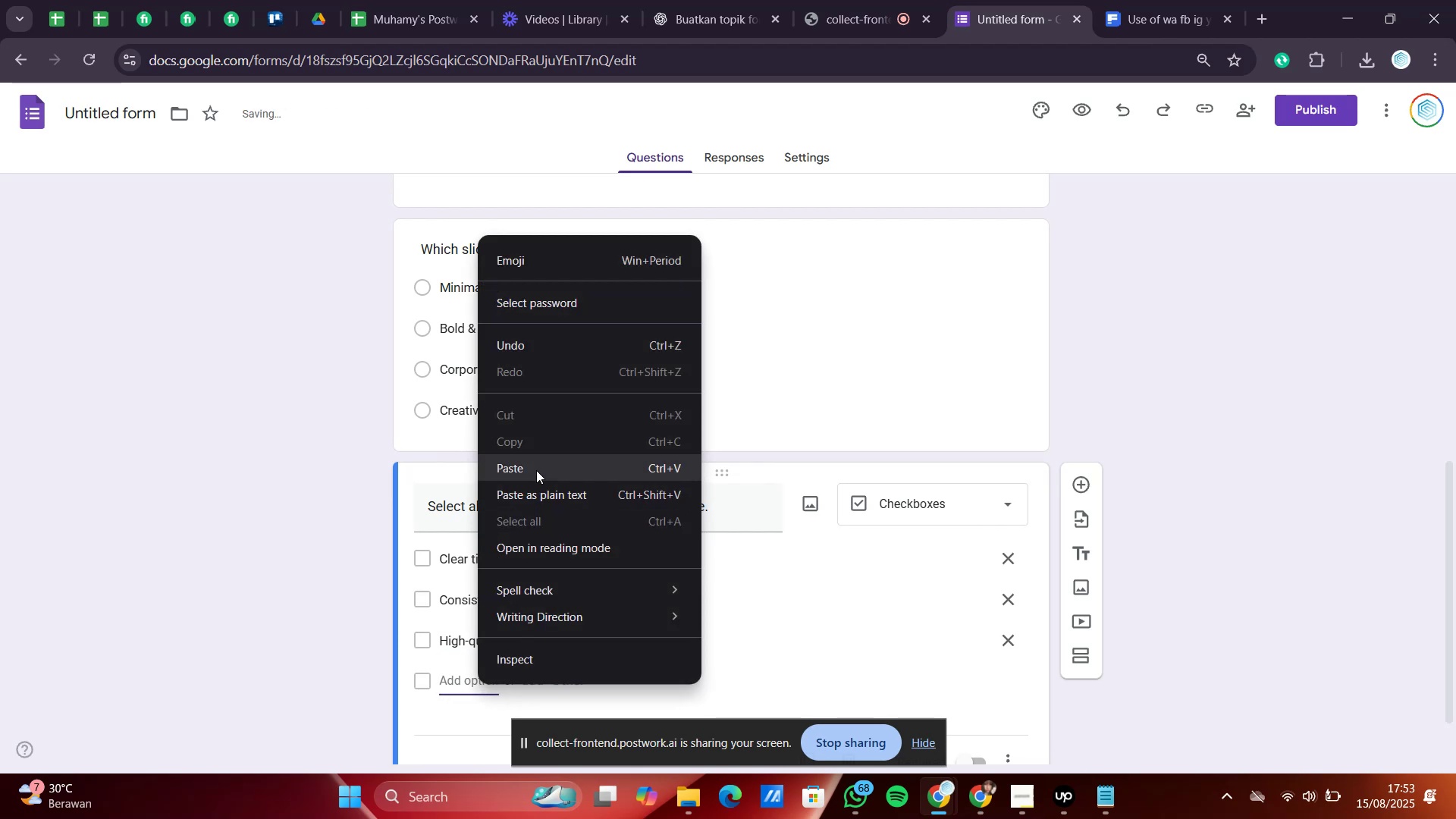 
left_click([538, 465])
 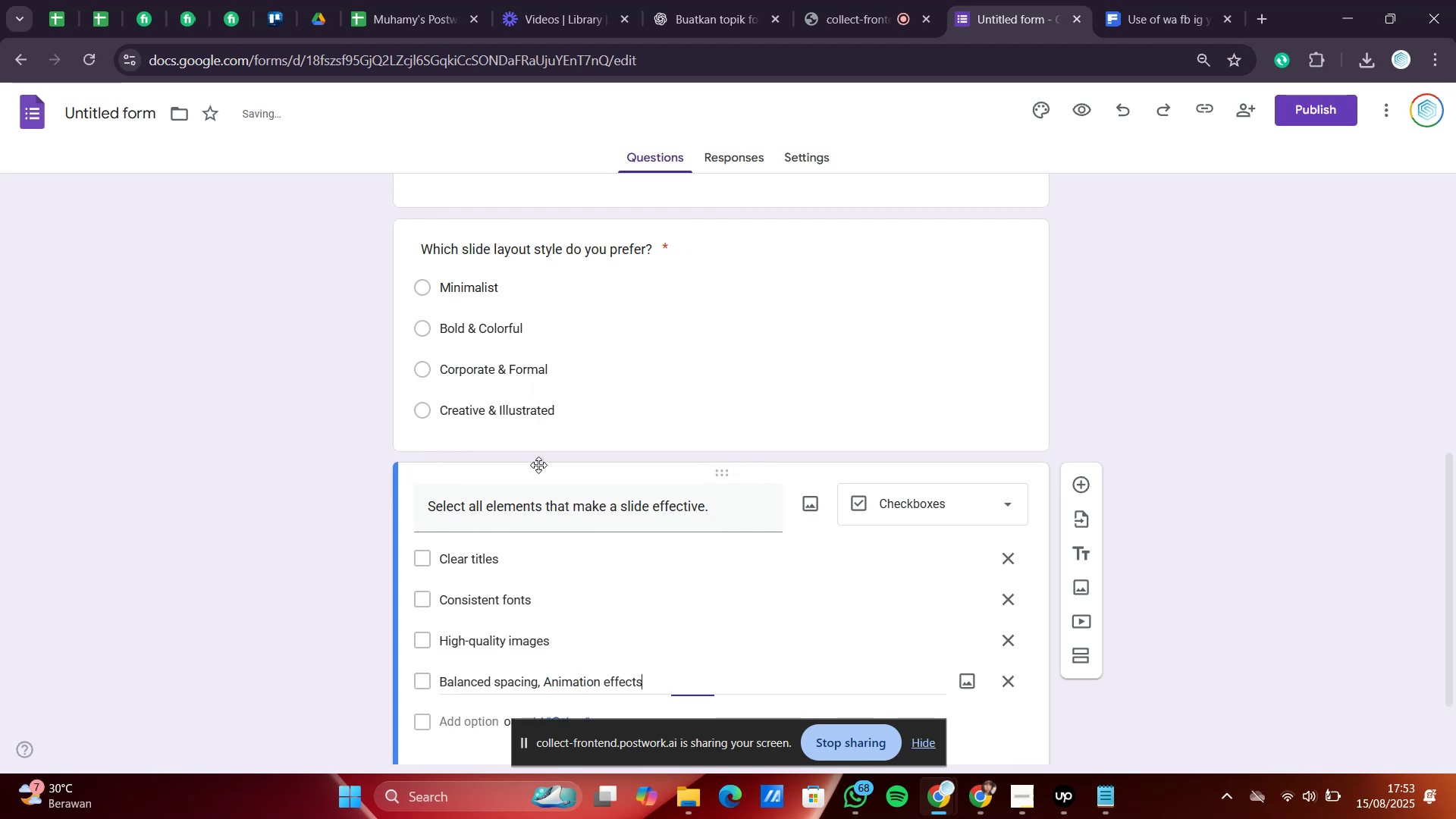 
scroll: coordinate [589, 520], scroll_direction: down, amount: 2.0
 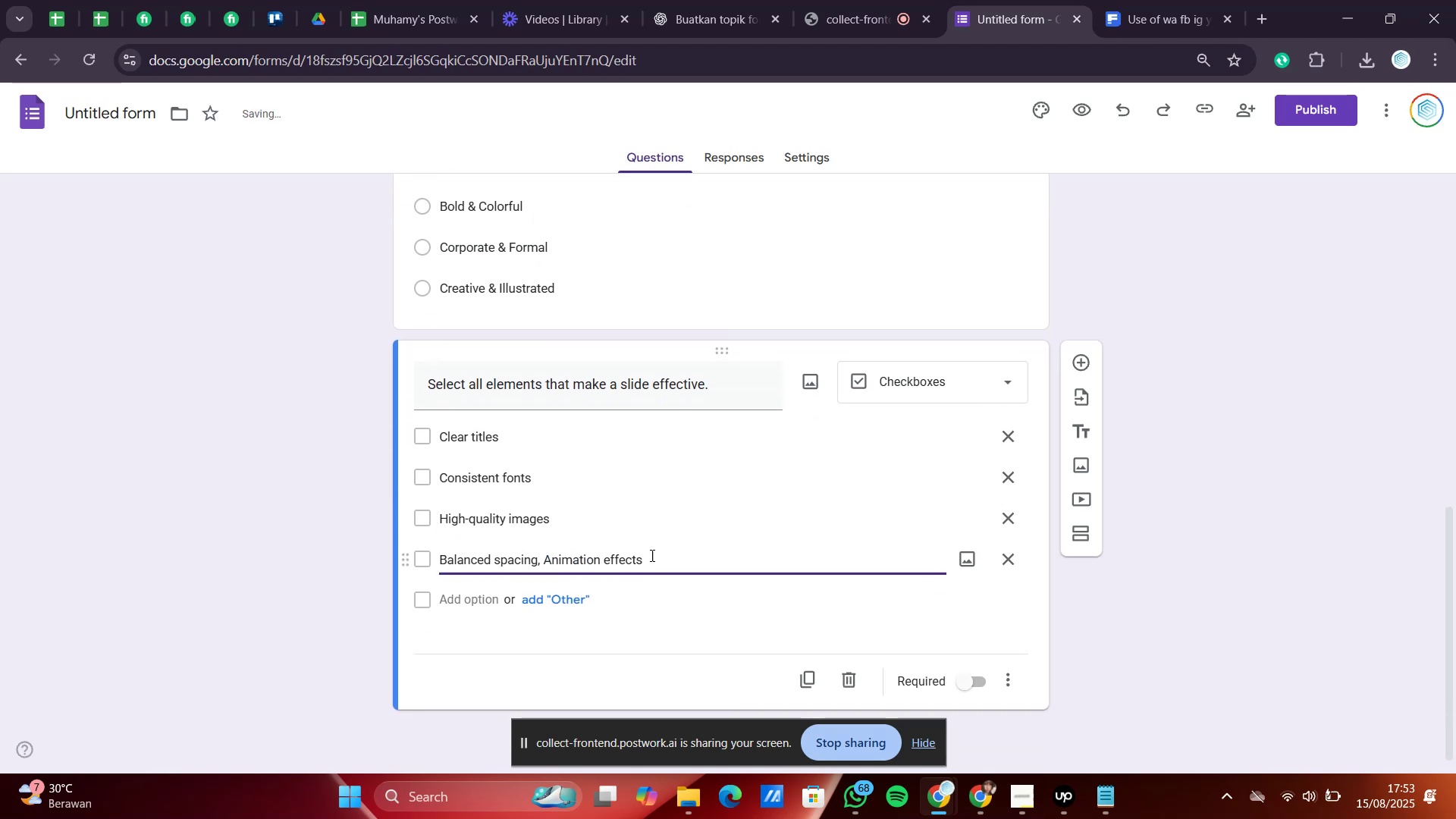 
left_click_drag(start_coordinate=[651, 563], to_coordinate=[545, 560])
 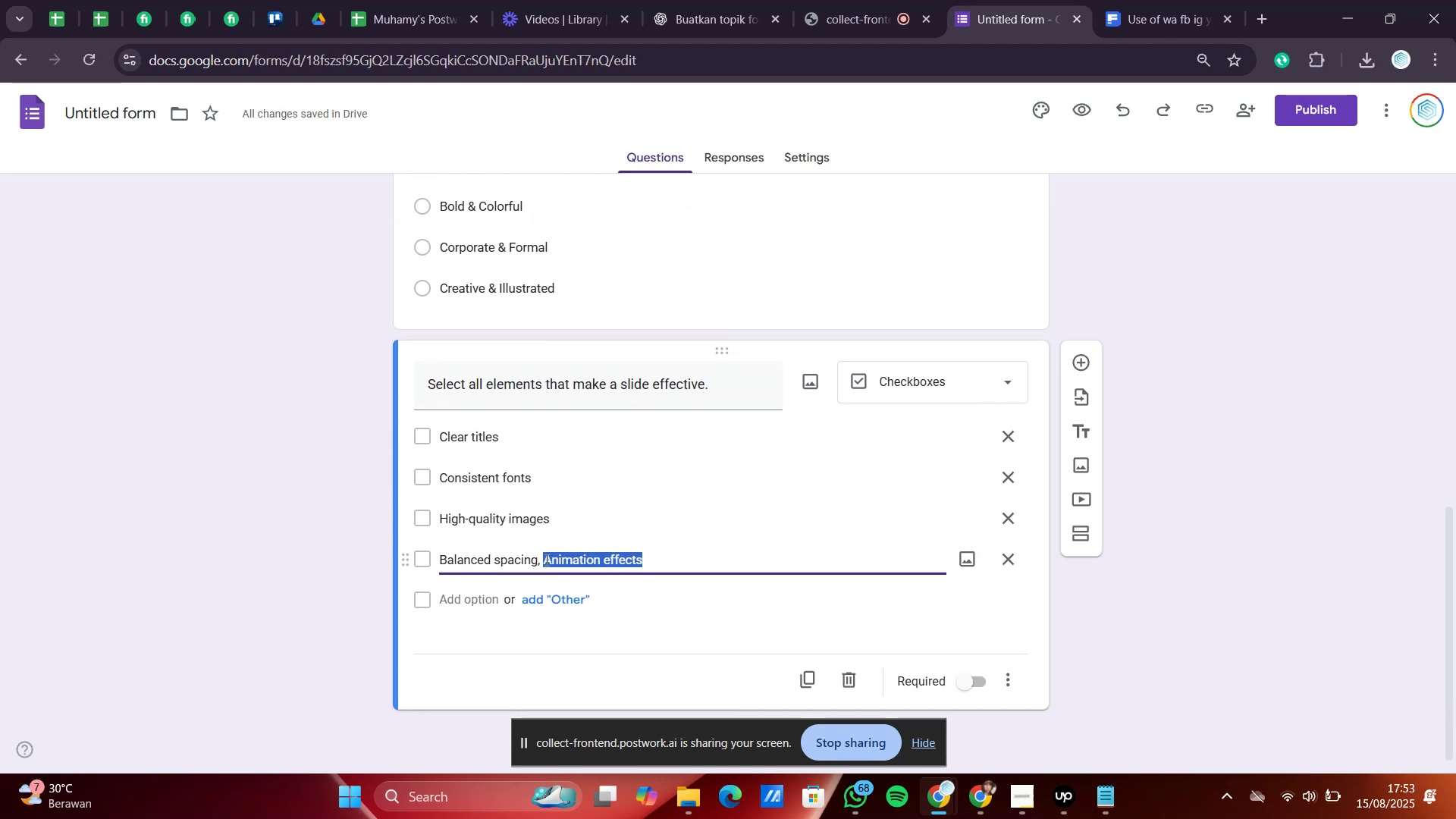 
key(Control+X)
 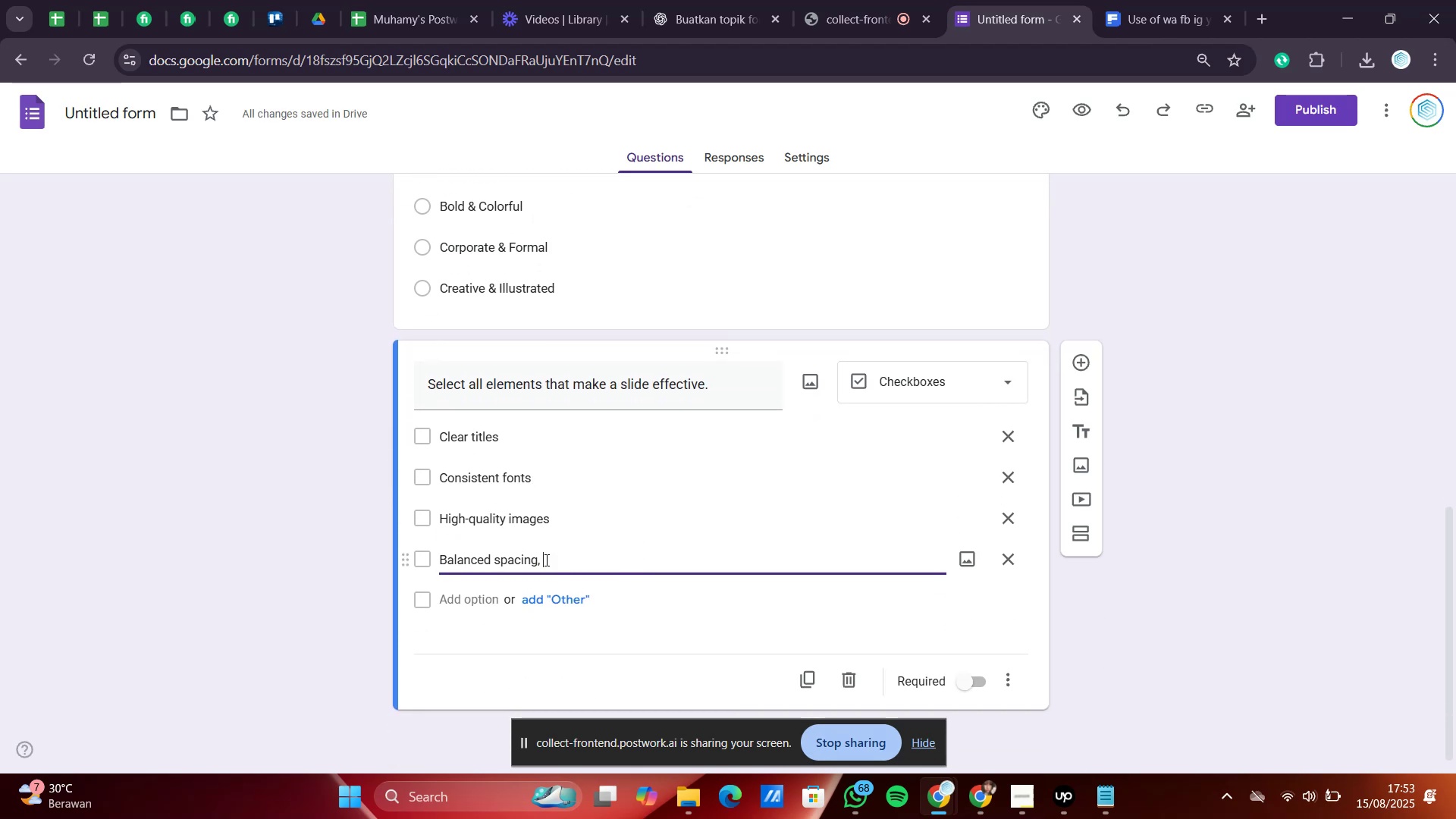 
key(Backspace)
 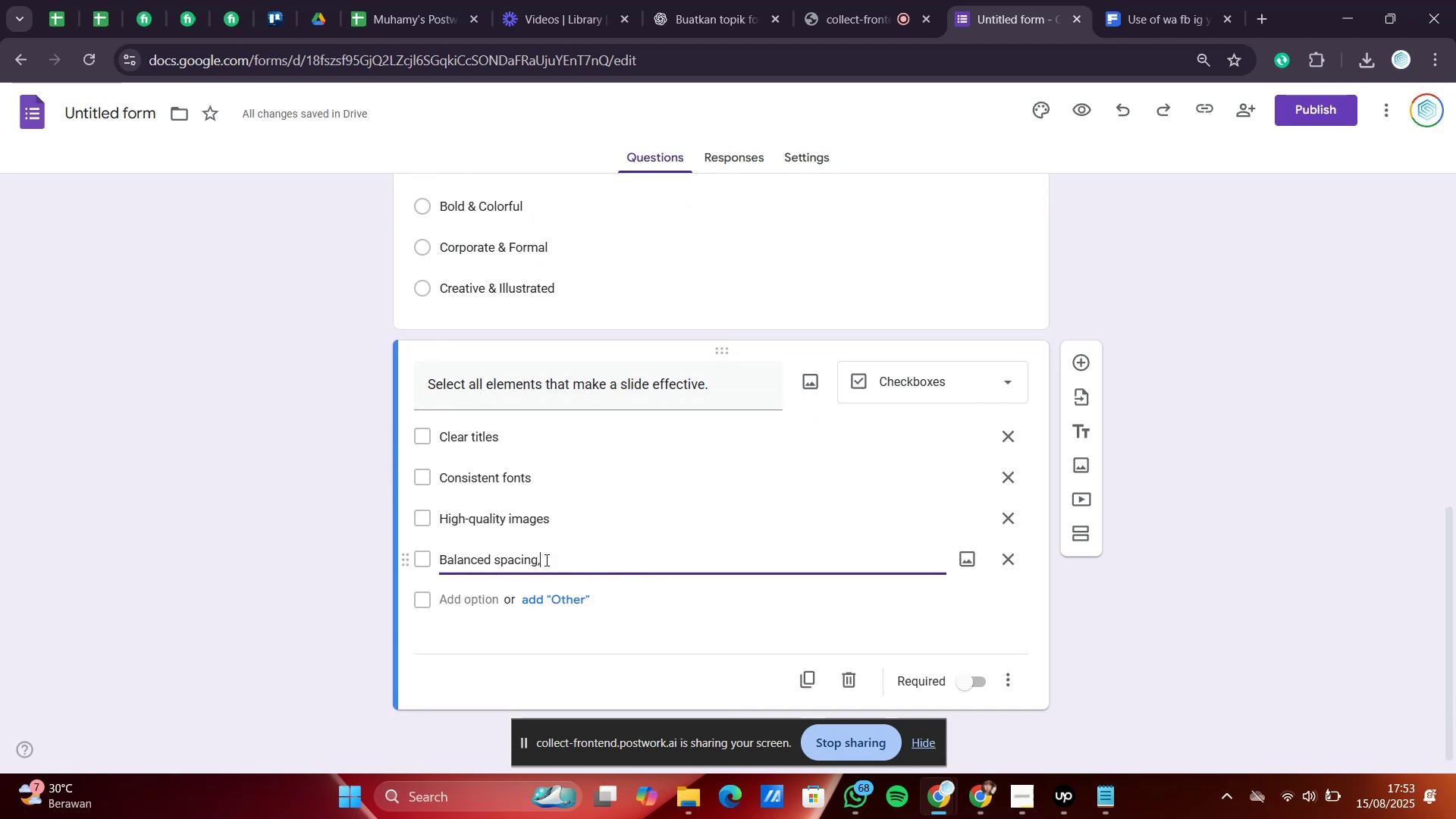 
key(Backspace)
 